 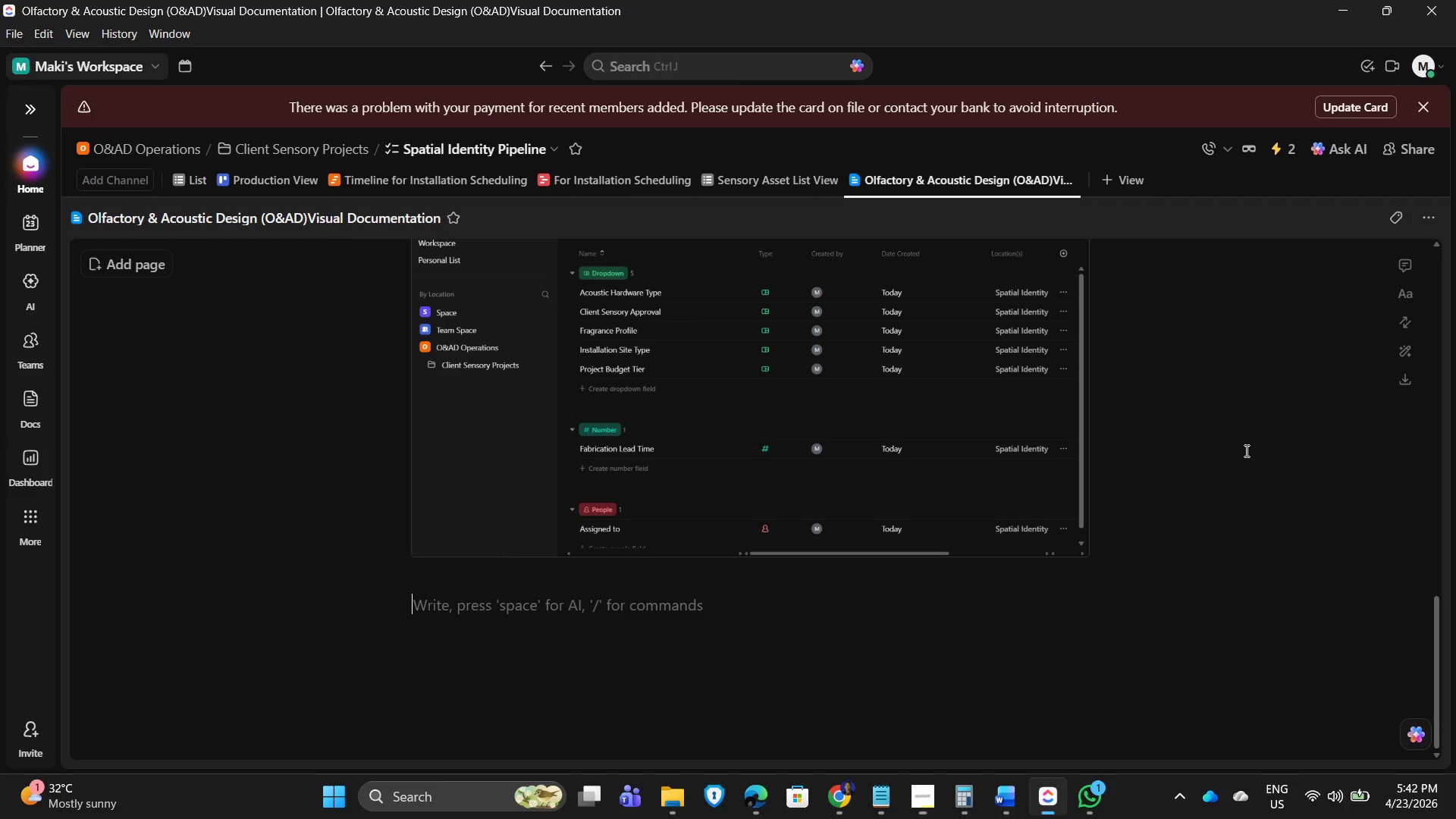 
key(Control+V)
 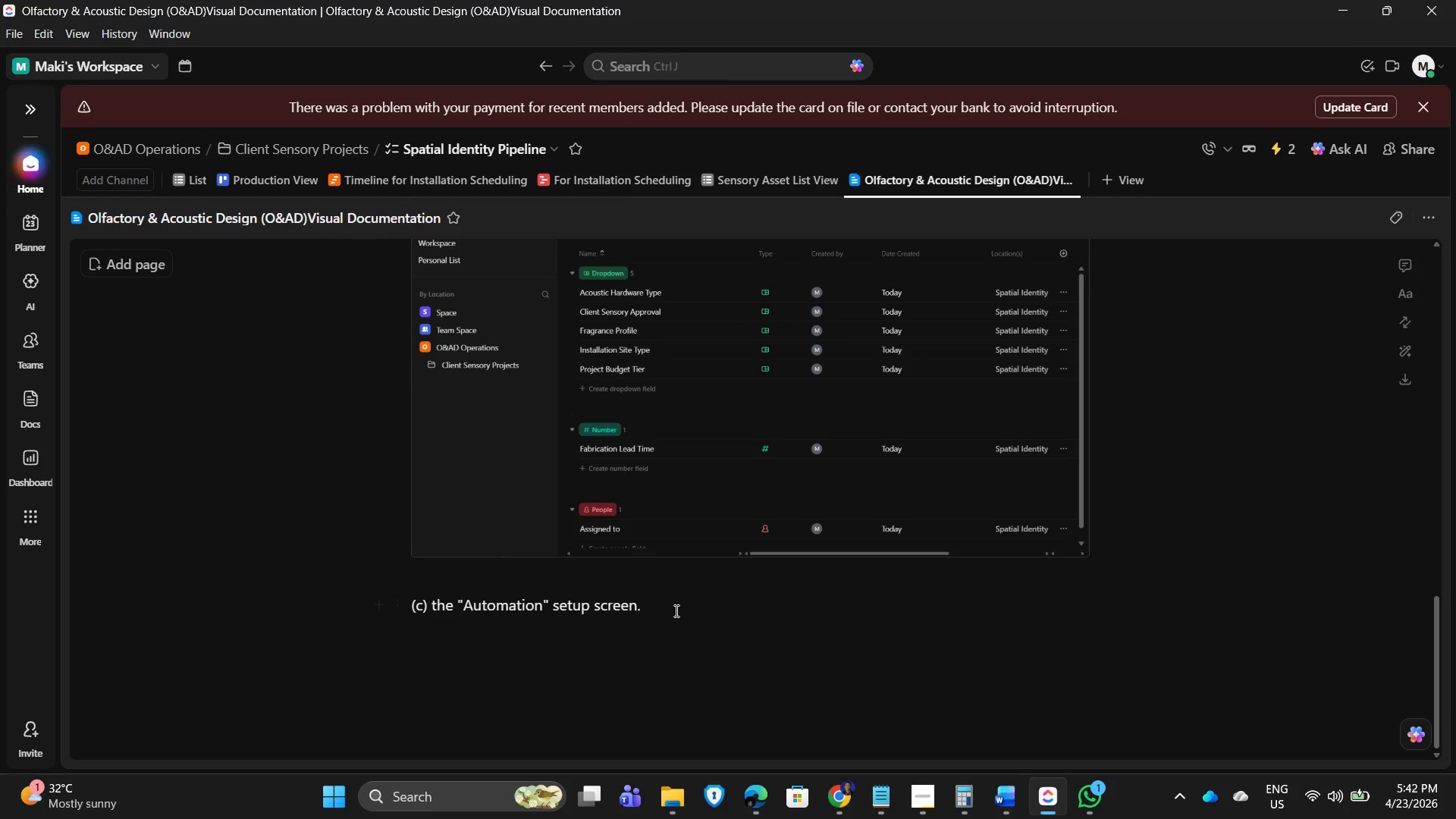 
left_click_drag(start_coordinate=[670, 609], to_coordinate=[371, 599])
 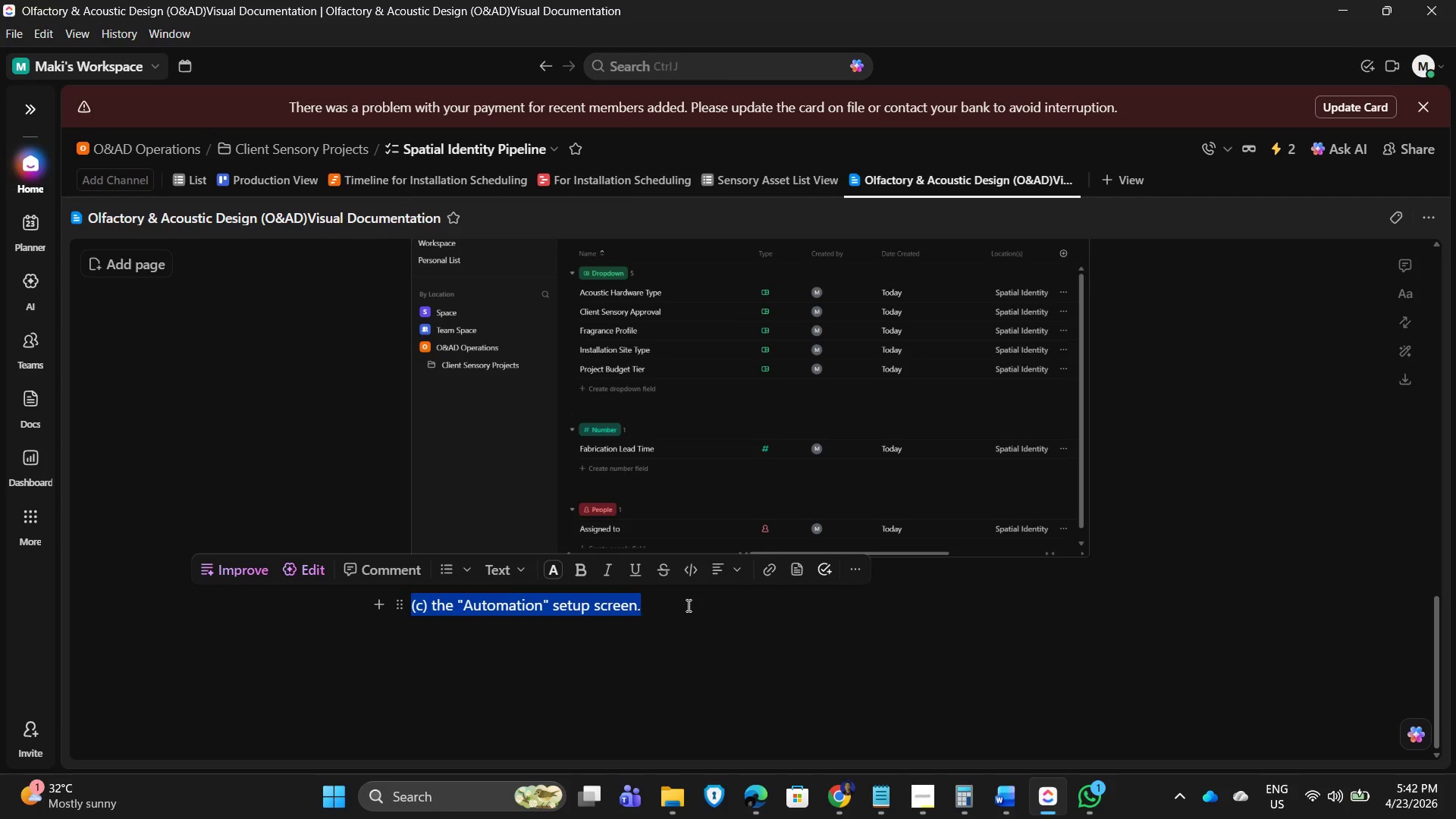 
left_click([692, 604])
 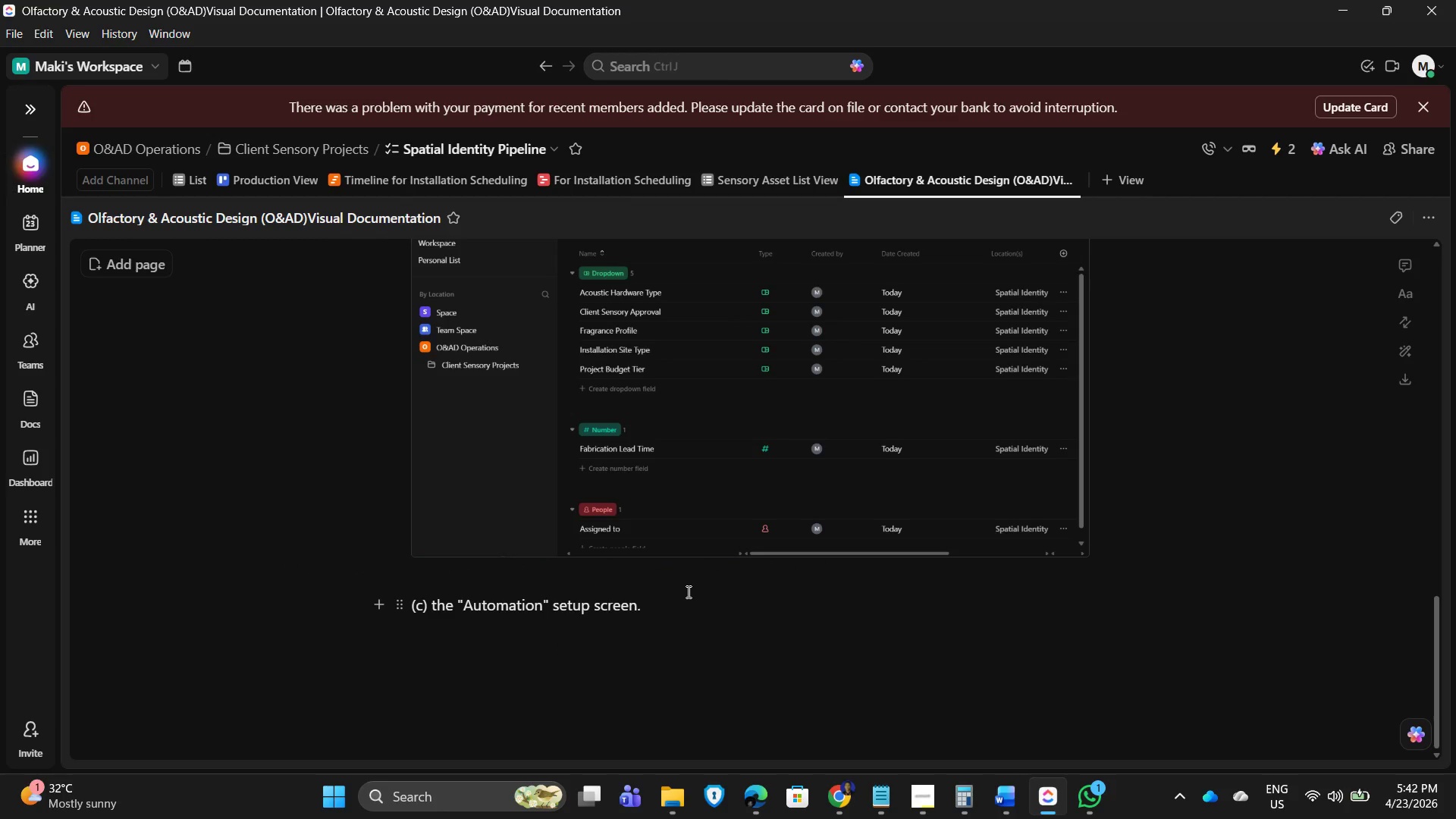 
key(Backspace)
 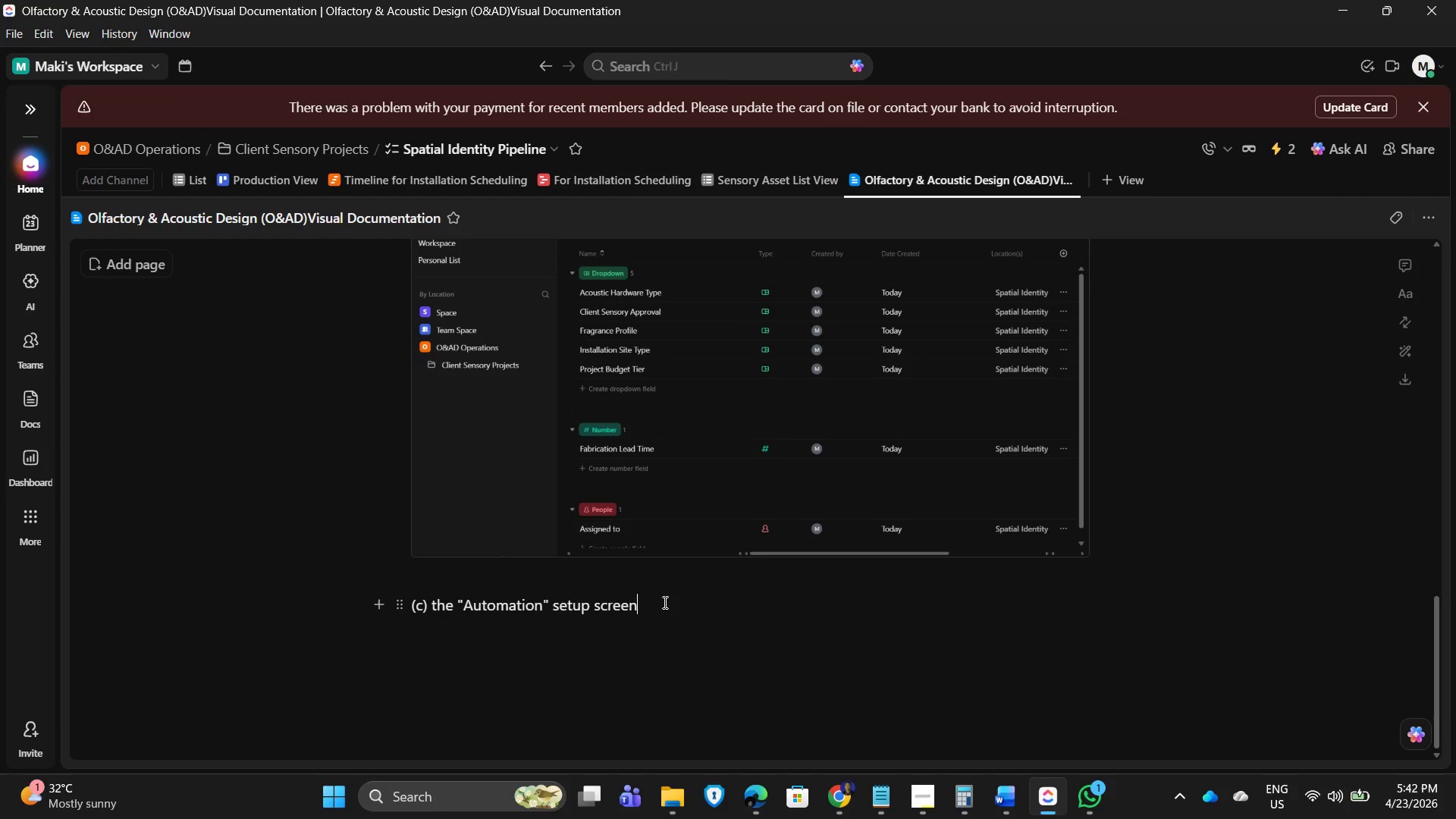 
left_click_drag(start_coordinate=[662, 602], to_coordinate=[312, 622])
 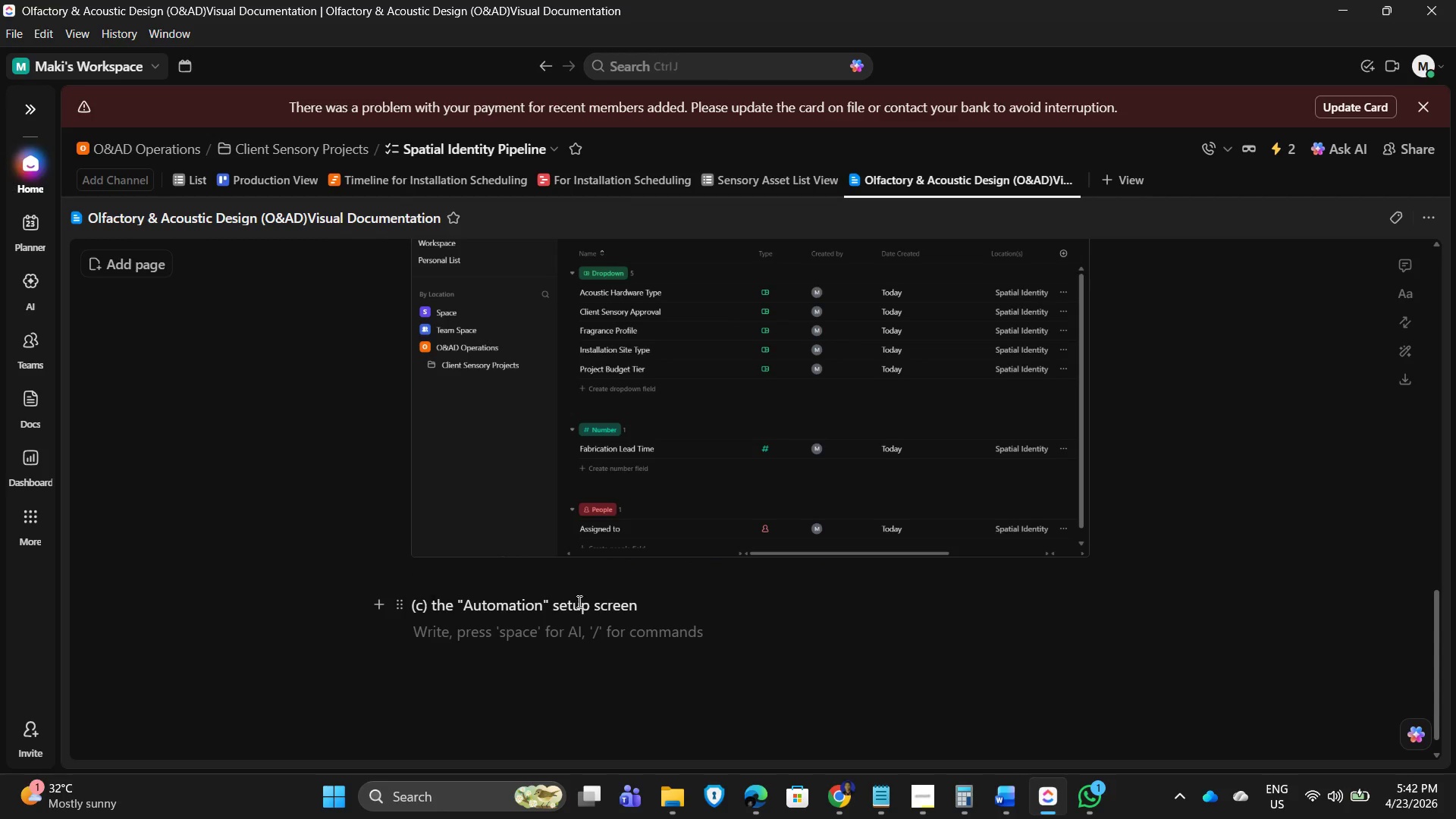 
left_click_drag(start_coordinate=[648, 607], to_coordinate=[408, 611])
 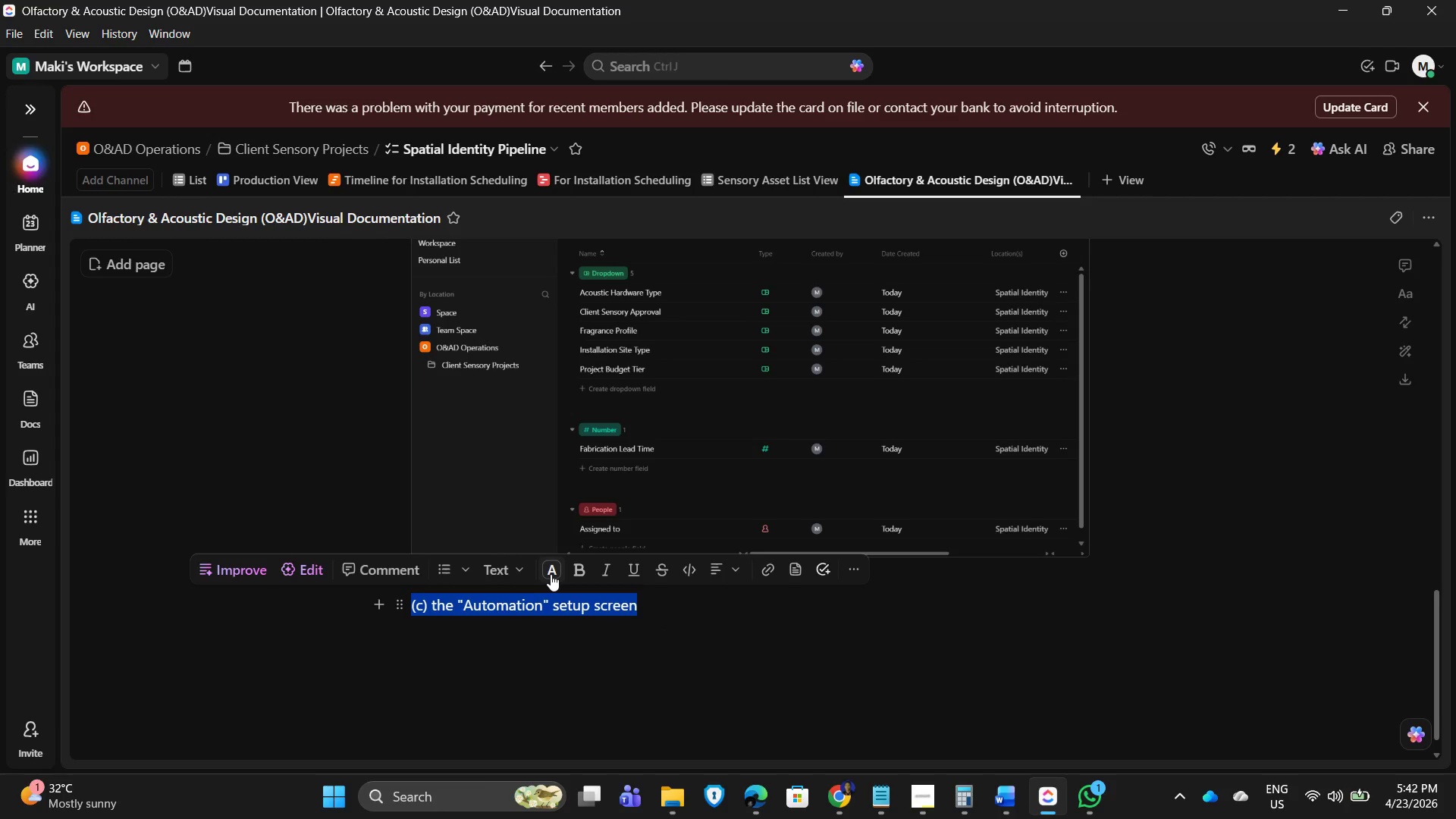 
left_click([551, 574])
 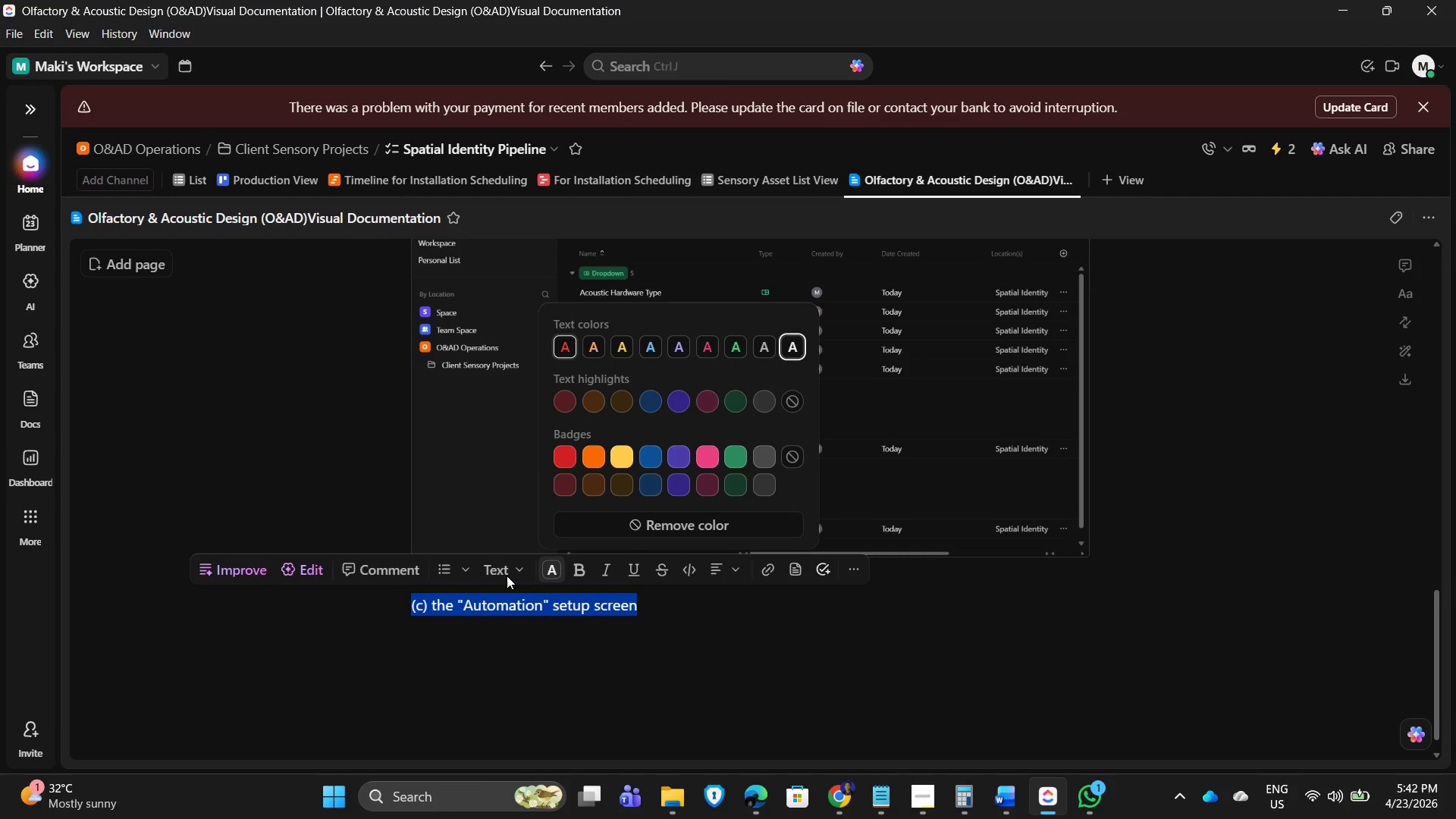 
double_click([506, 576])
 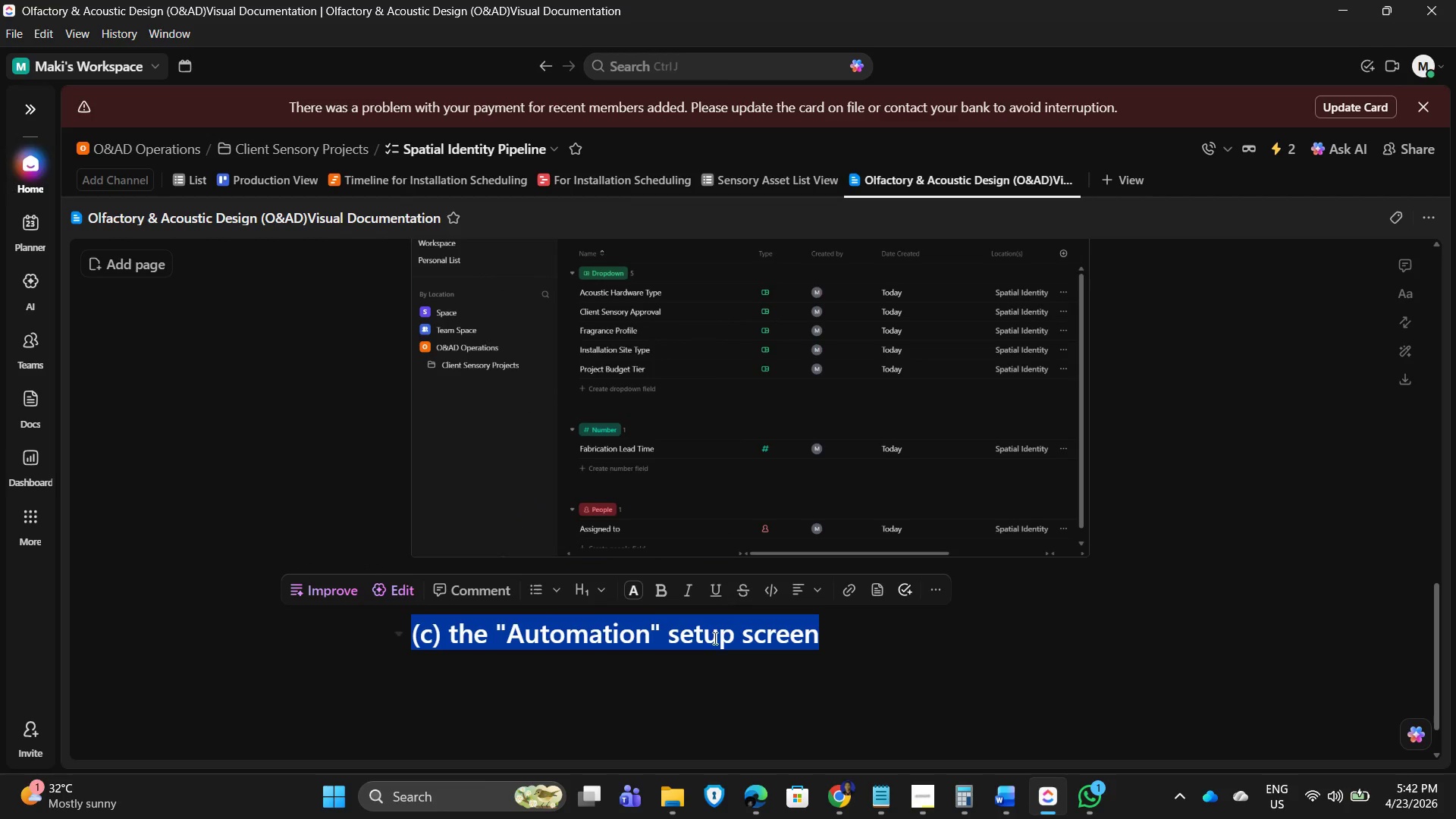 
left_click([864, 675])
 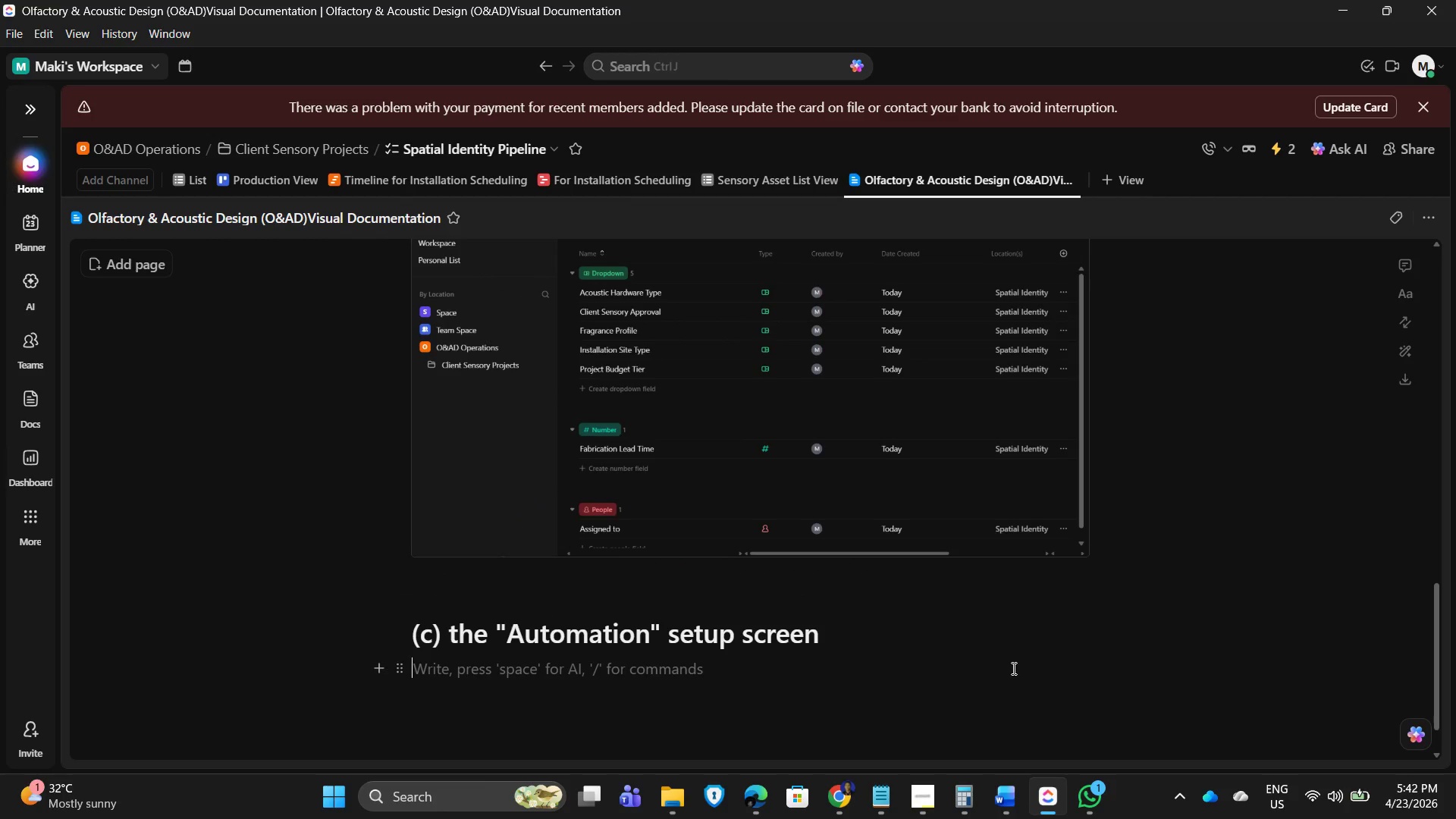 
scroll: coordinate [993, 653], scroll_direction: up, amount: 5.0
 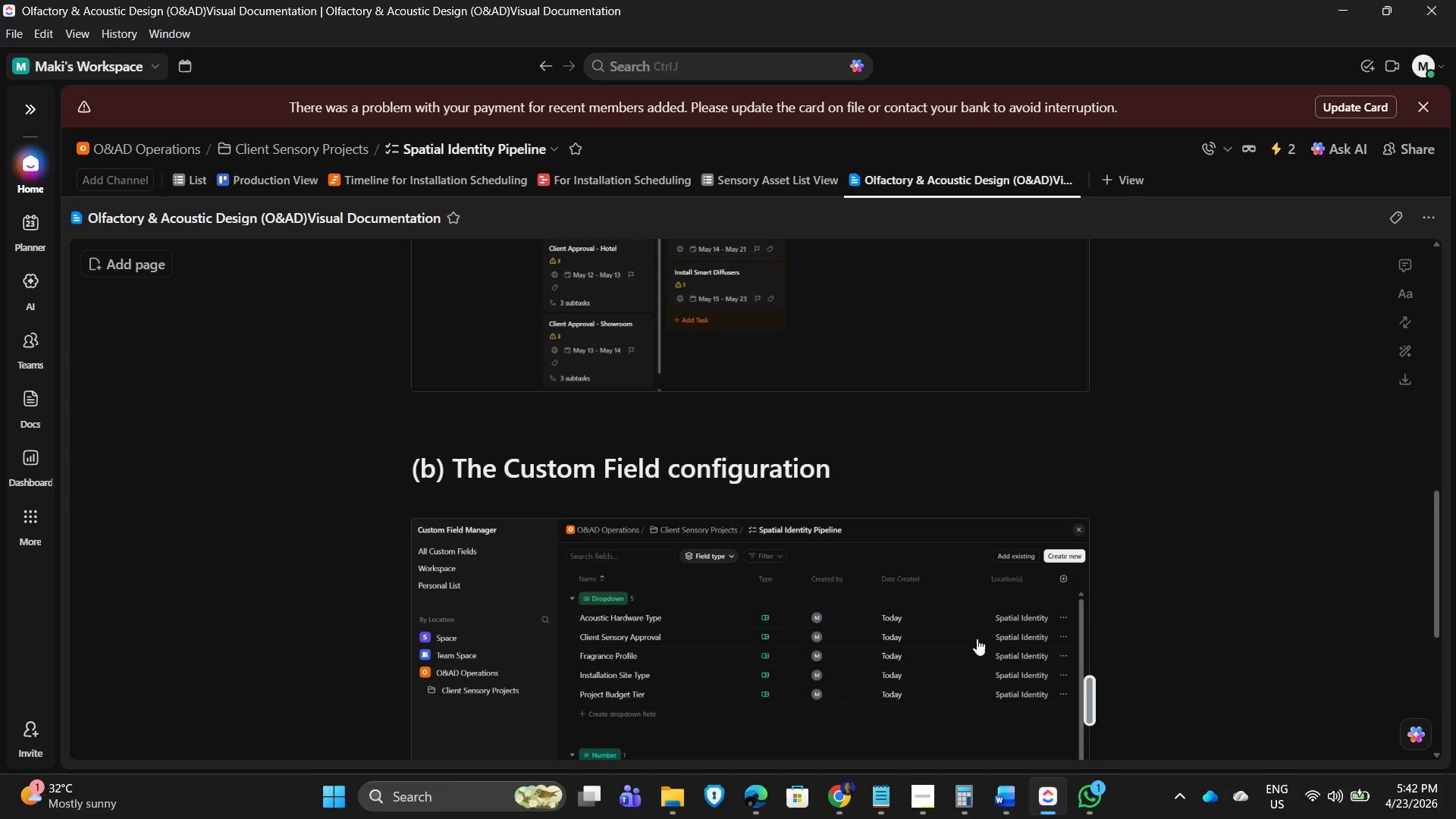 
scroll: coordinate [929, 623], scroll_direction: down, amount: 7.0
 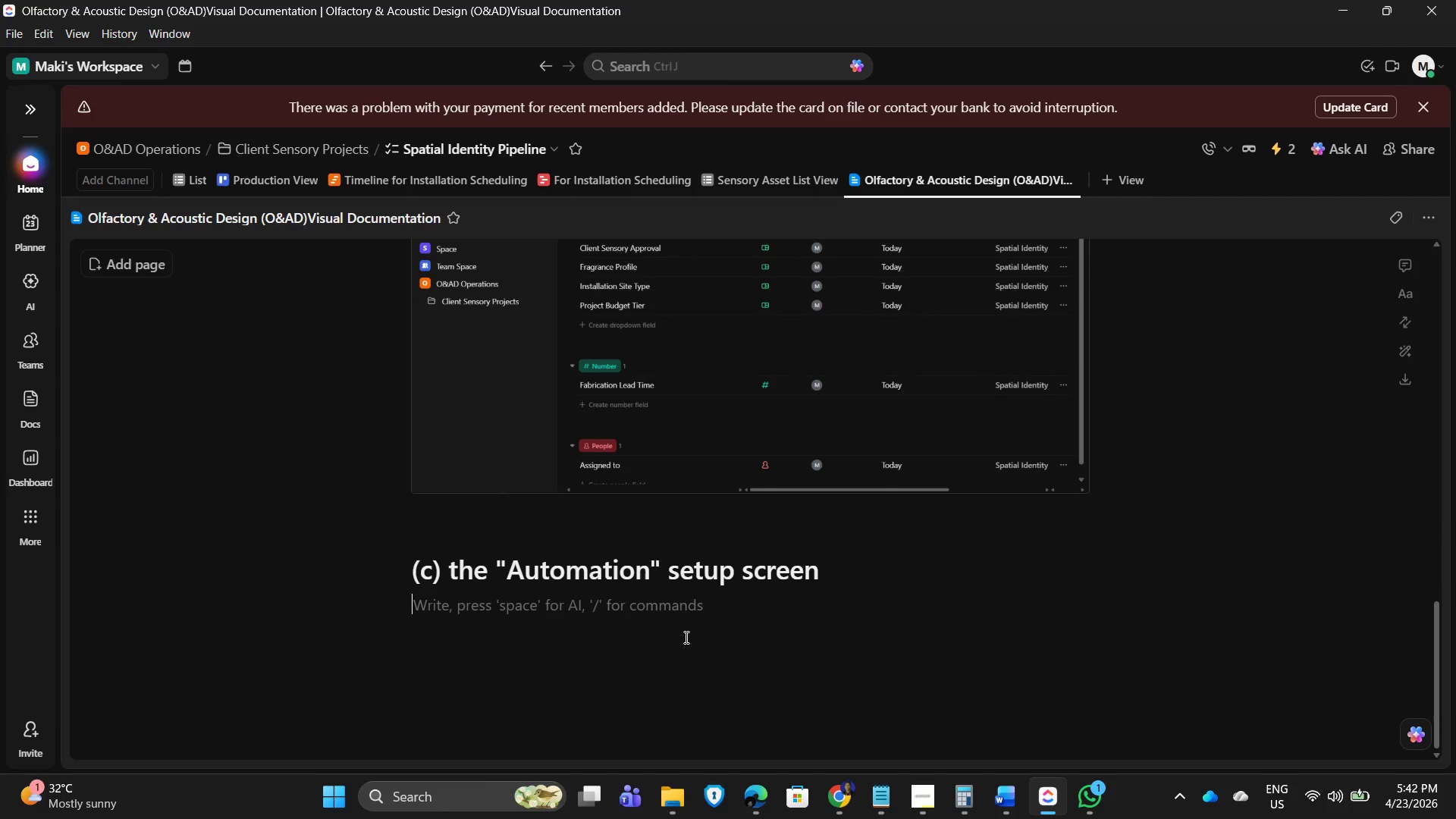 
key(Enter)
 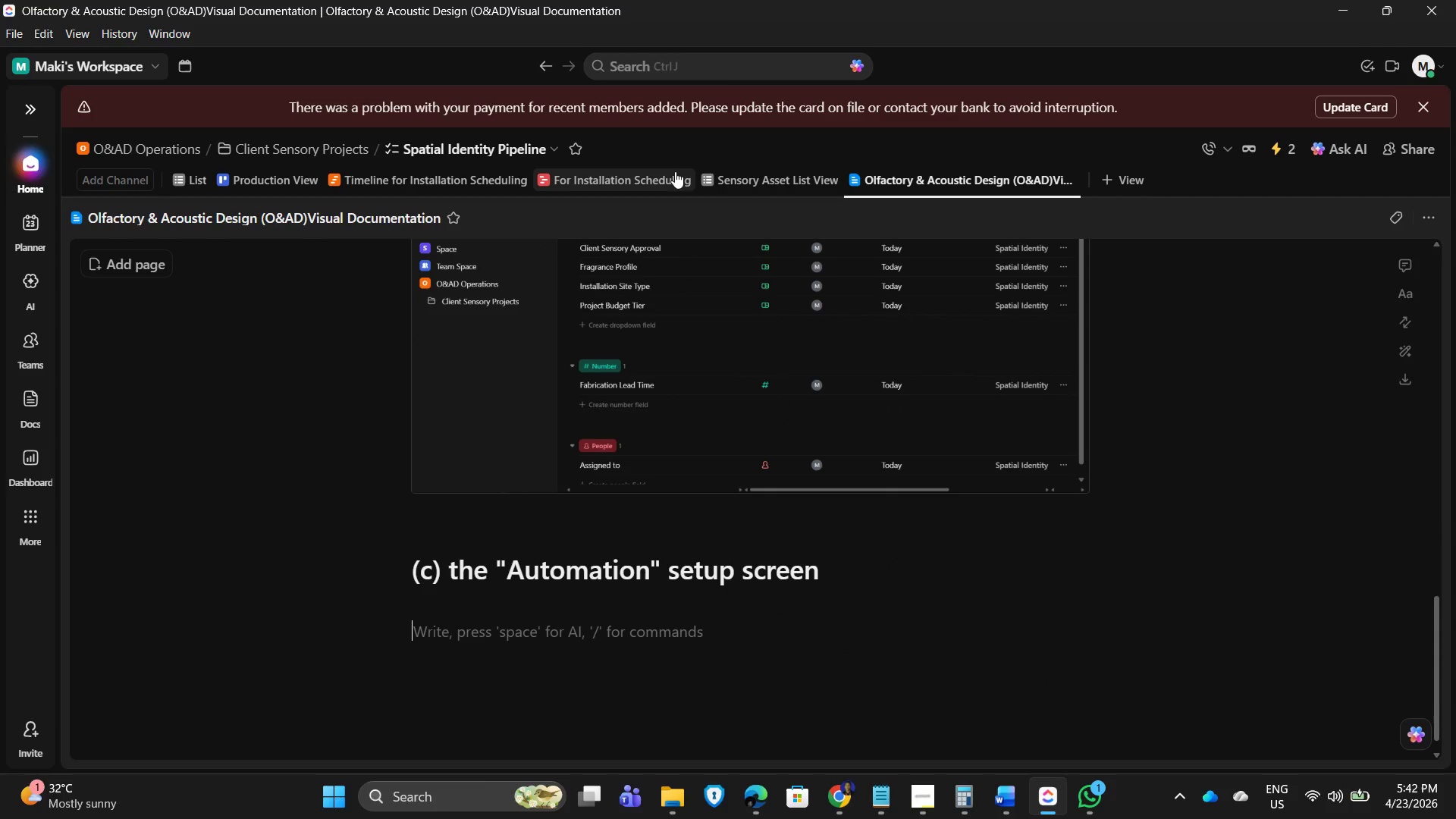 
wait(7.05)
 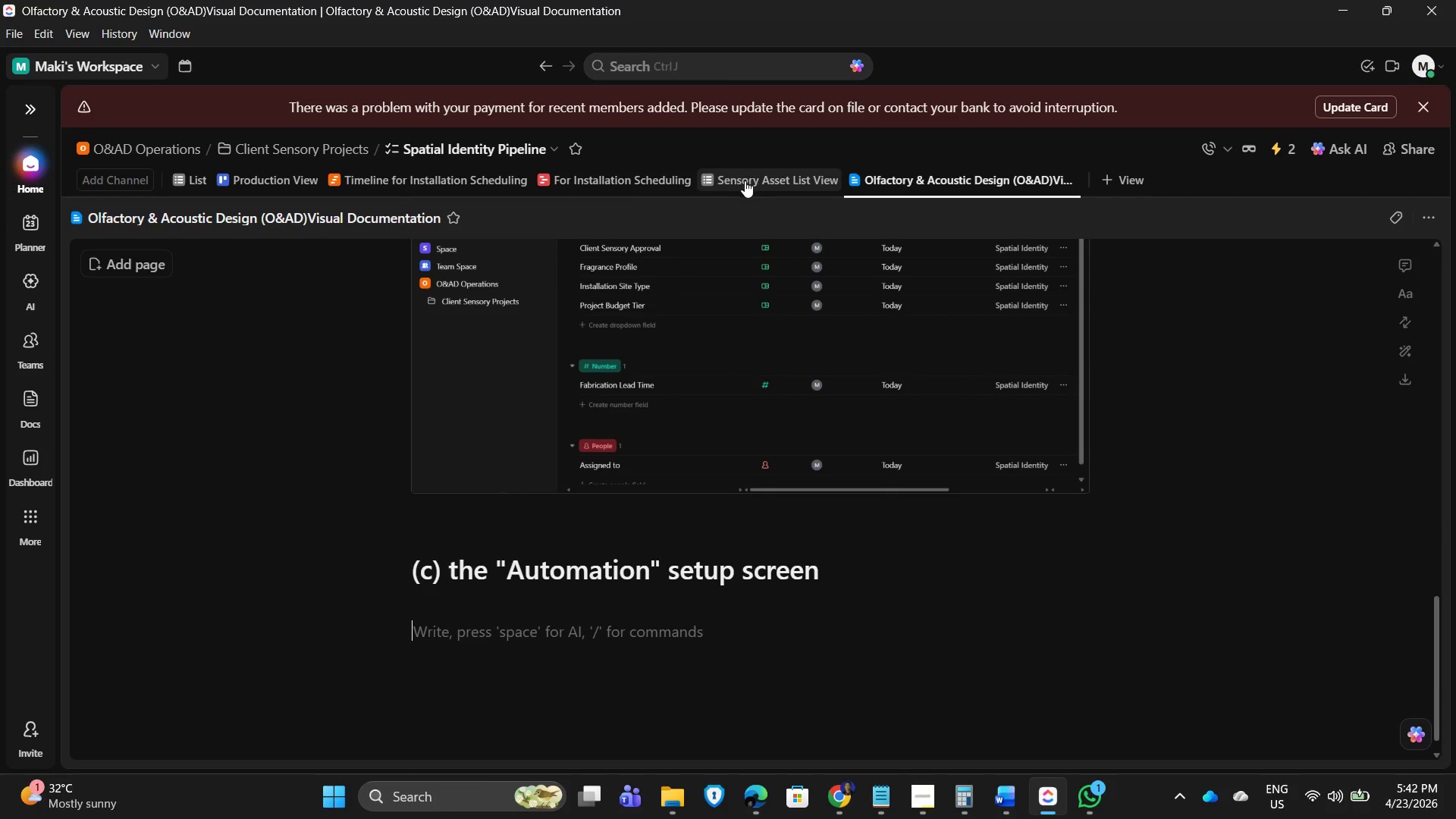 
left_click([1283, 149])
 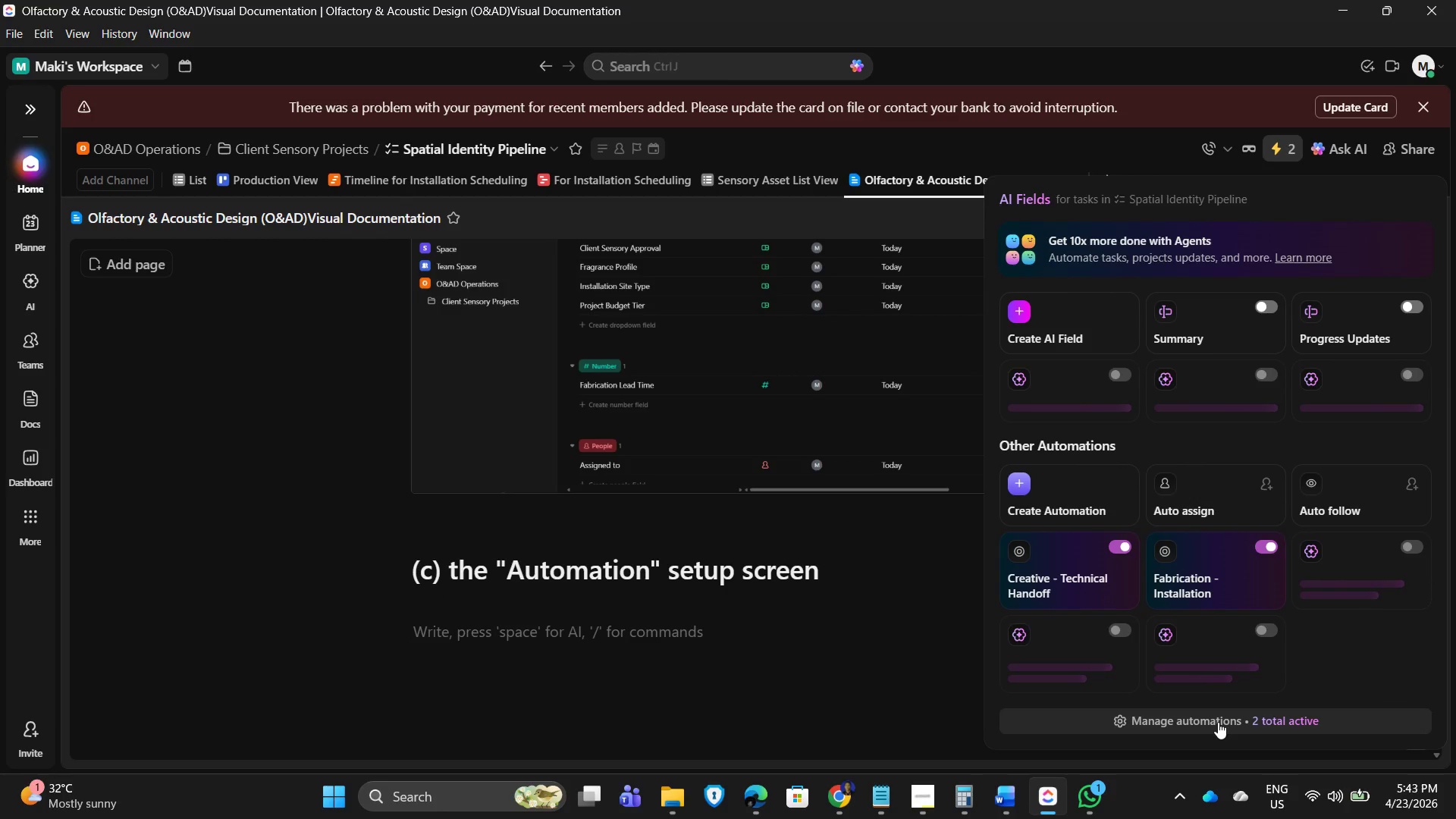 
left_click([1218, 722])
 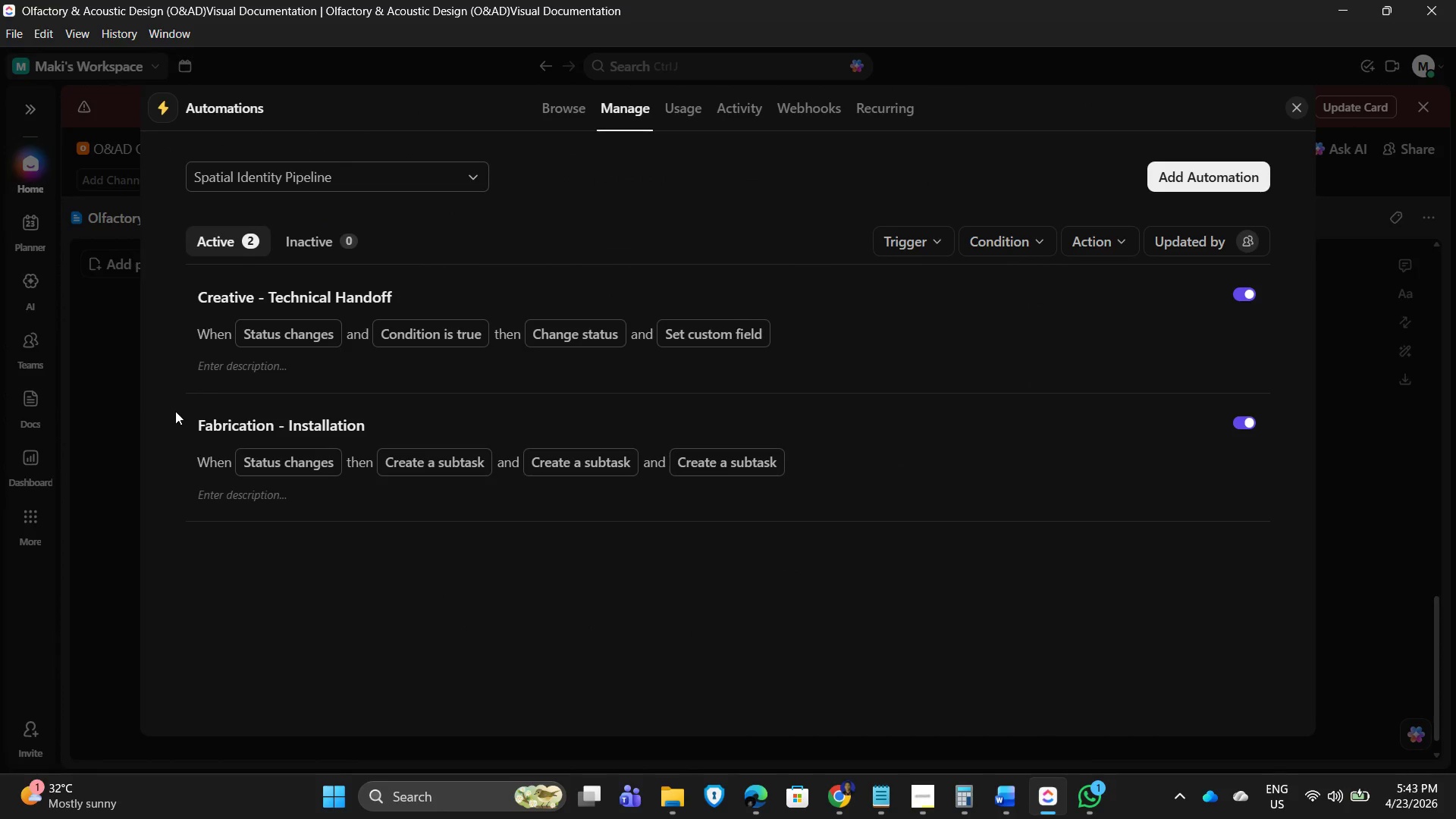 
left_click([886, 328])
 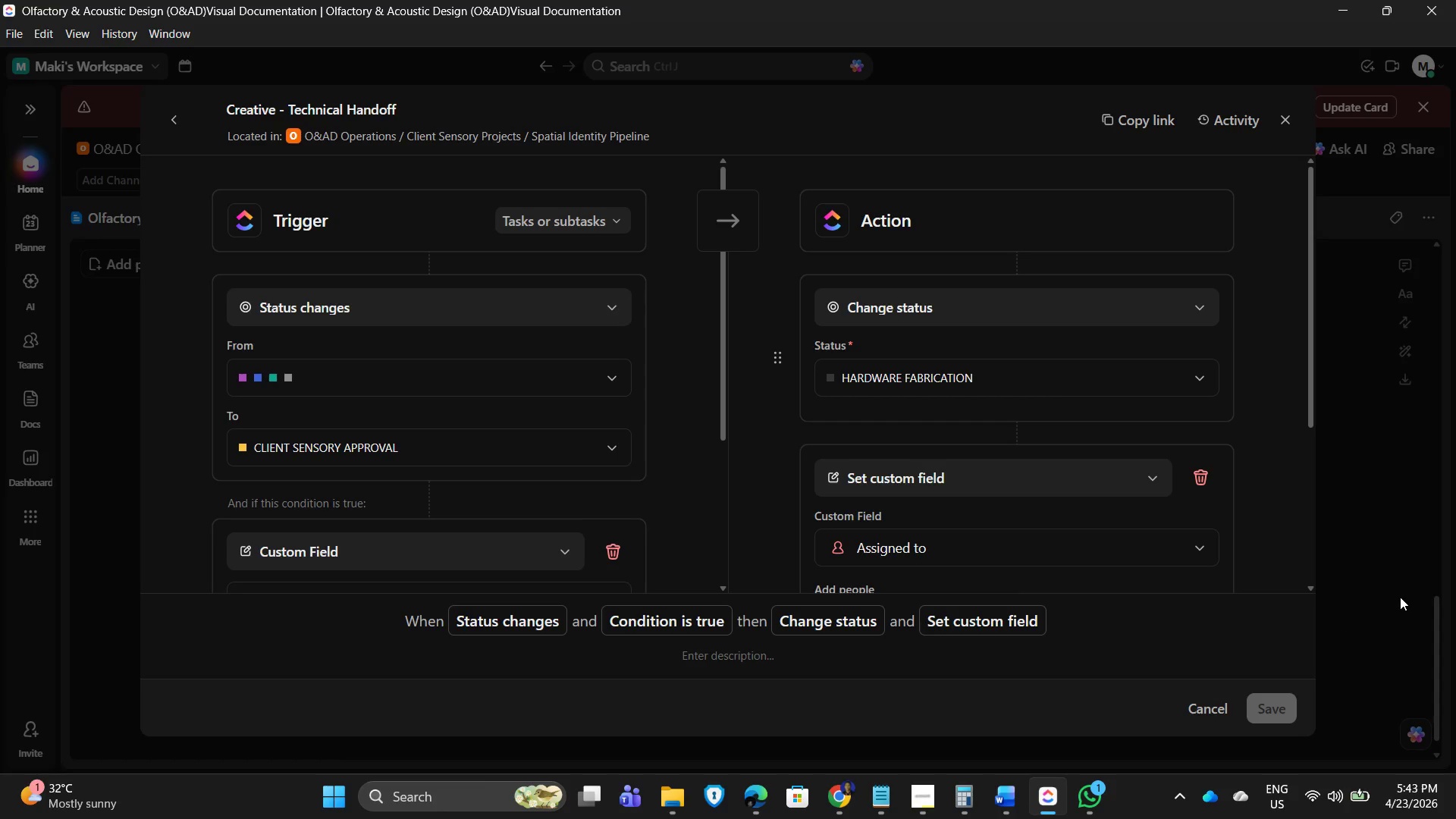 
wait(5.36)
 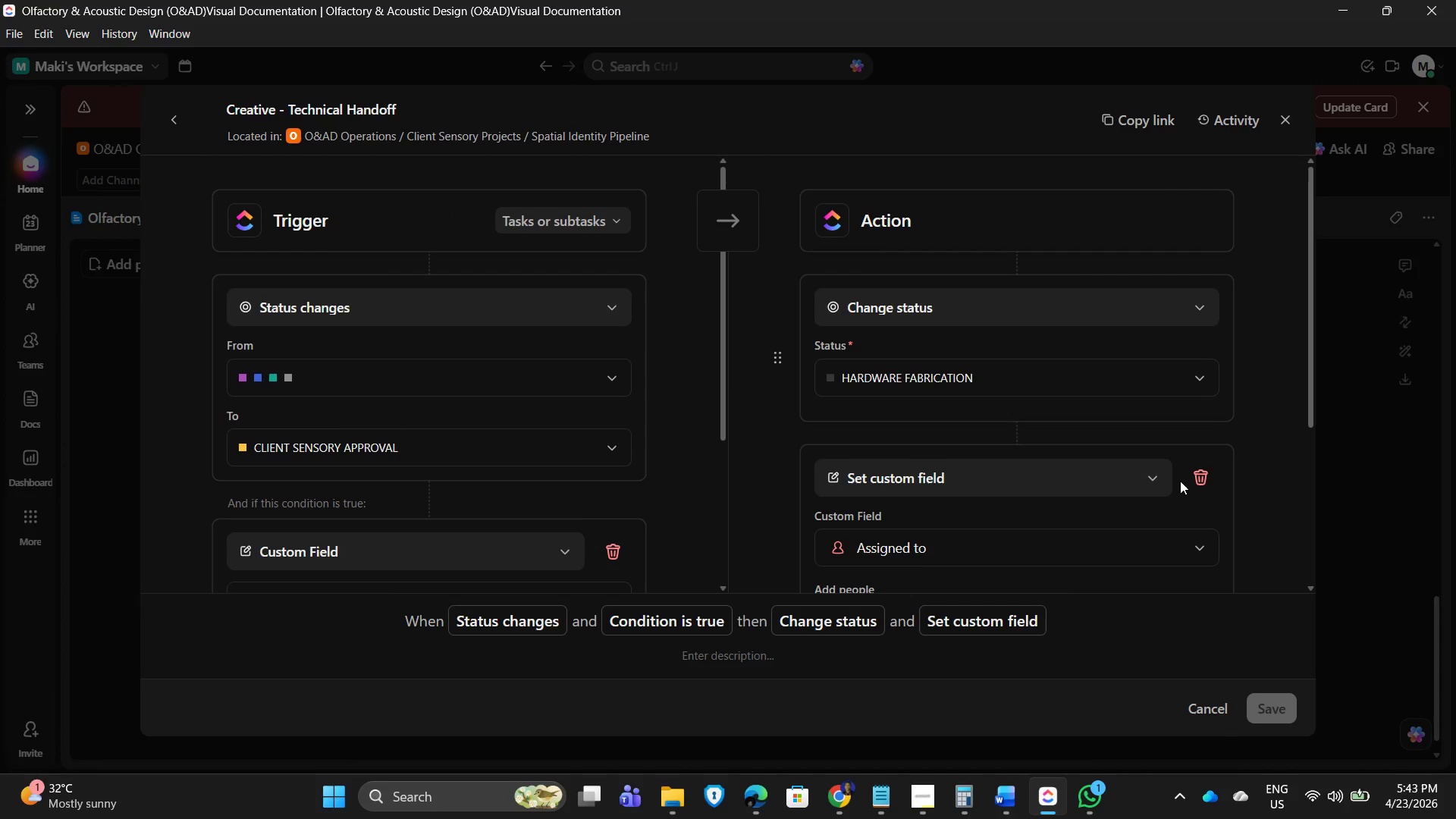 
key(PrintScreen)
 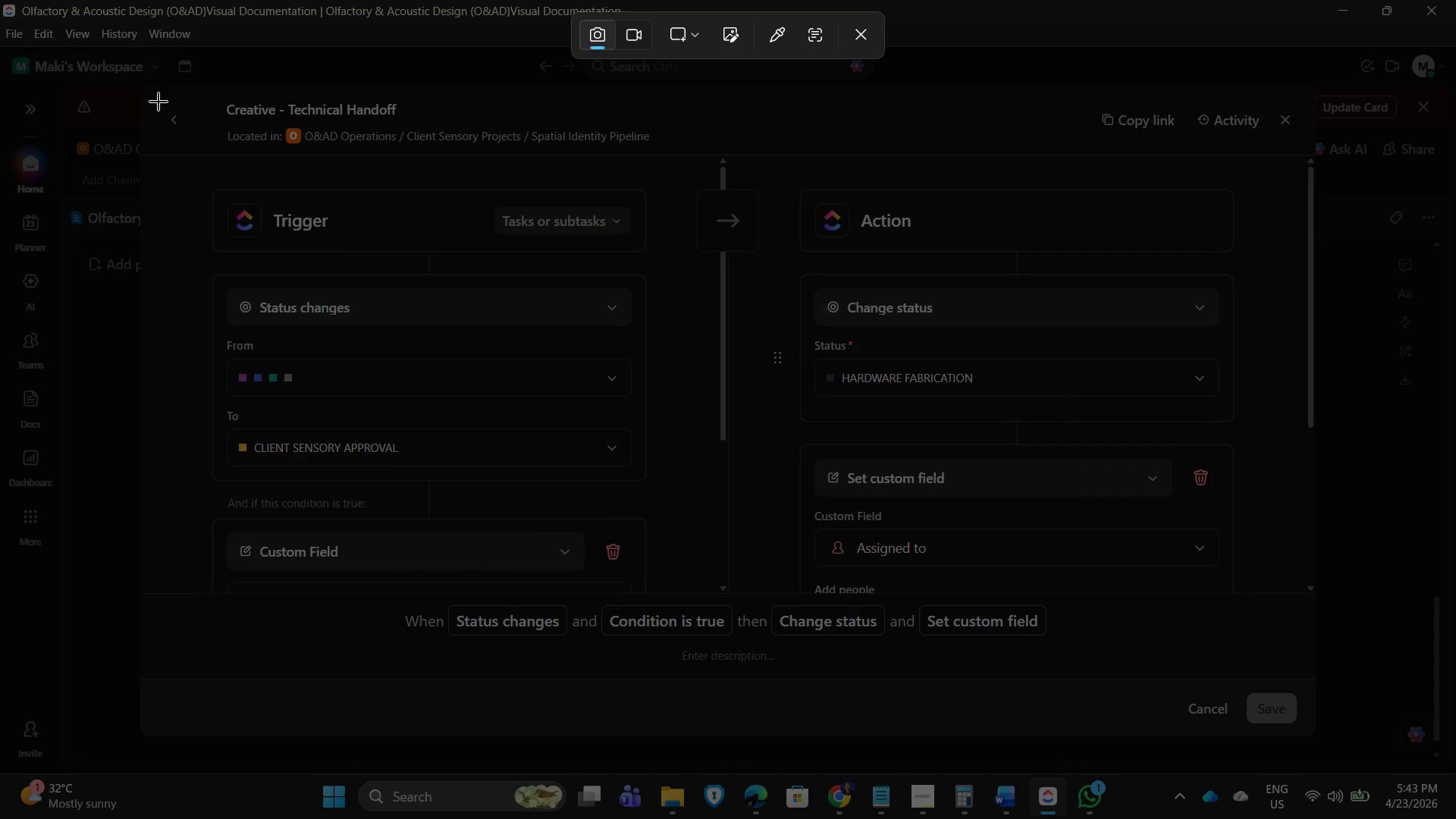 
left_click_drag(start_coordinate=[167, 104], to_coordinate=[1301, 675])
 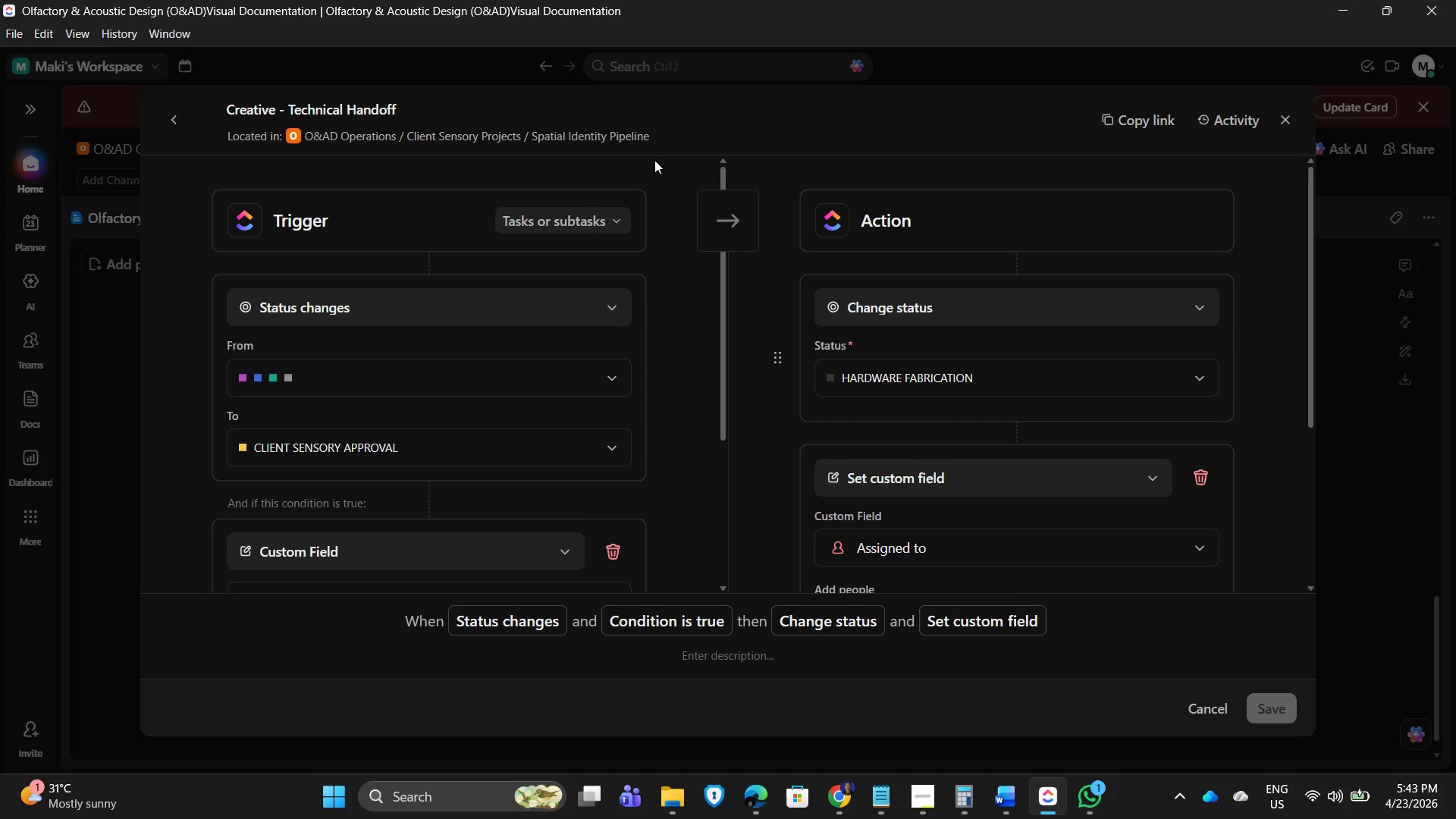 
wait(23.89)
 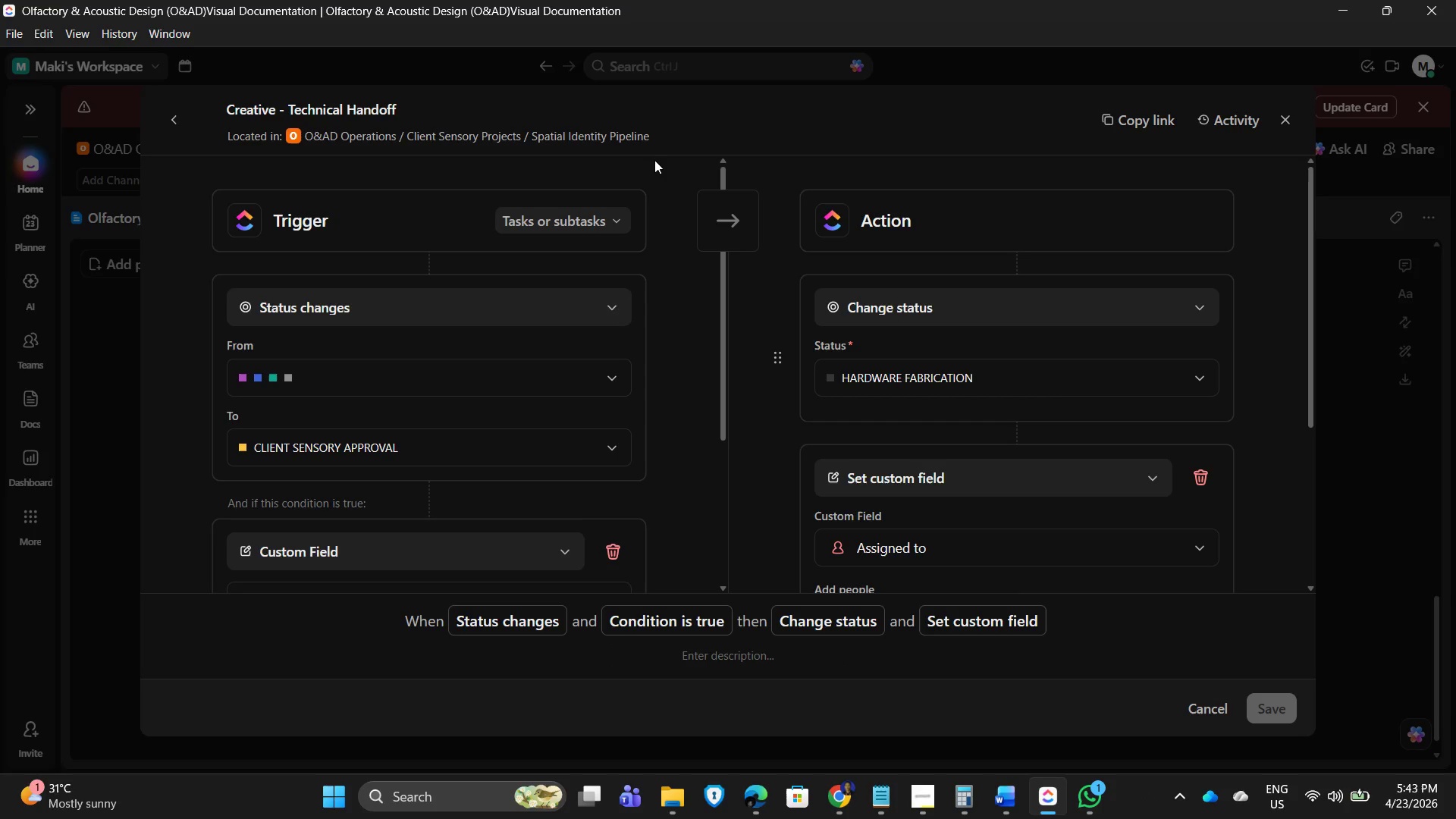 
left_click([938, 174])
 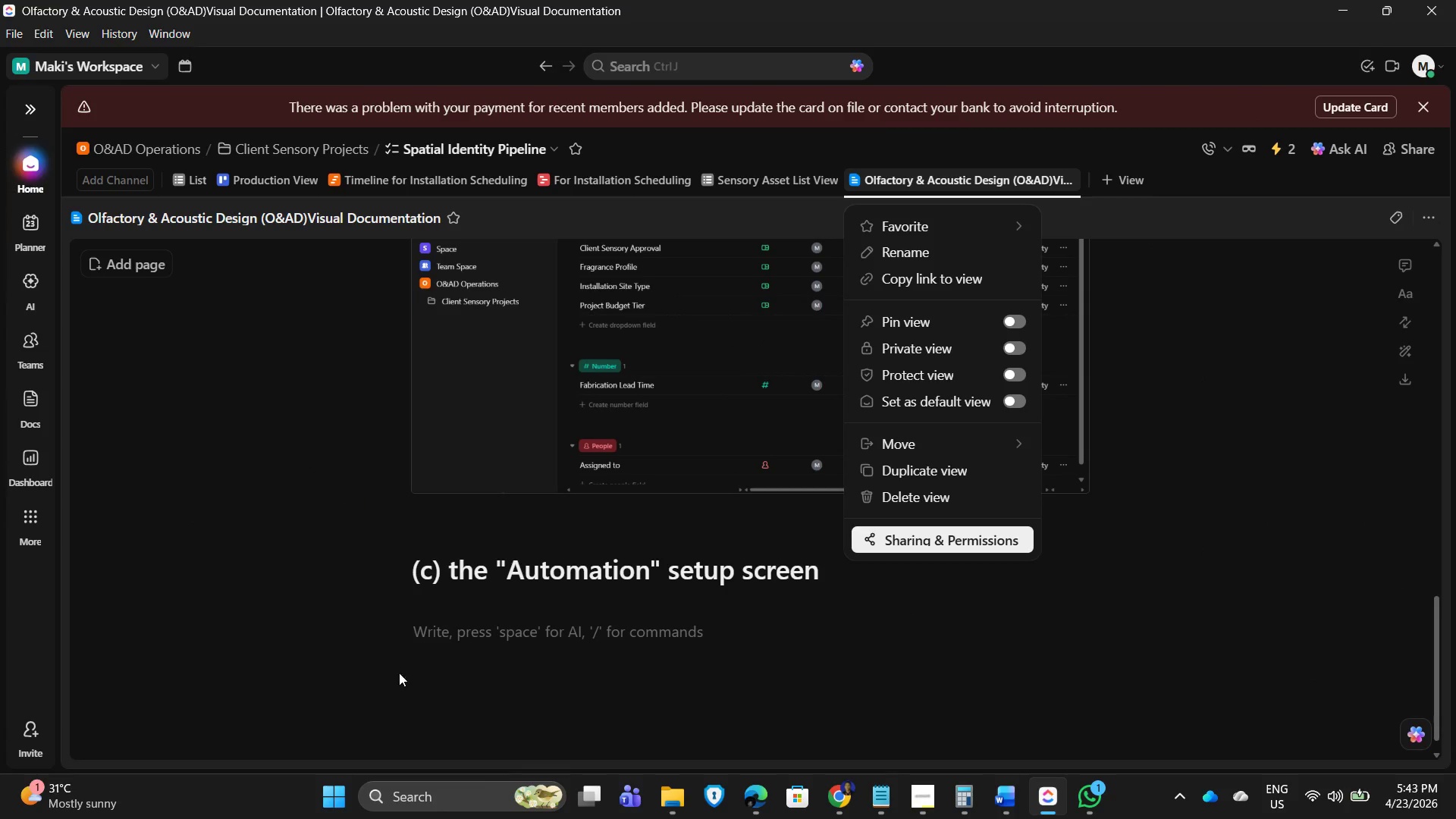 
left_click([425, 650])
 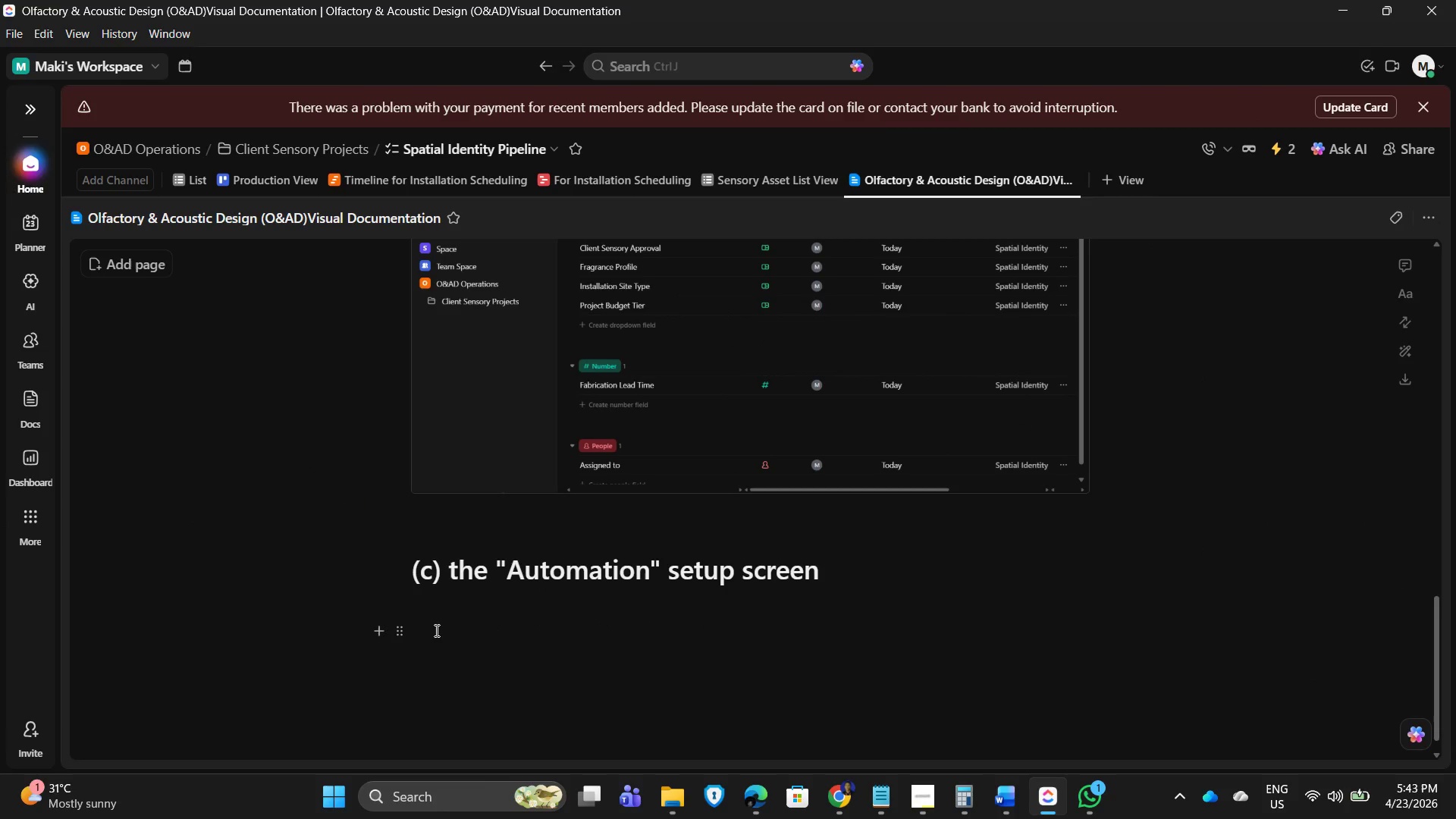 
left_click([435, 630])
 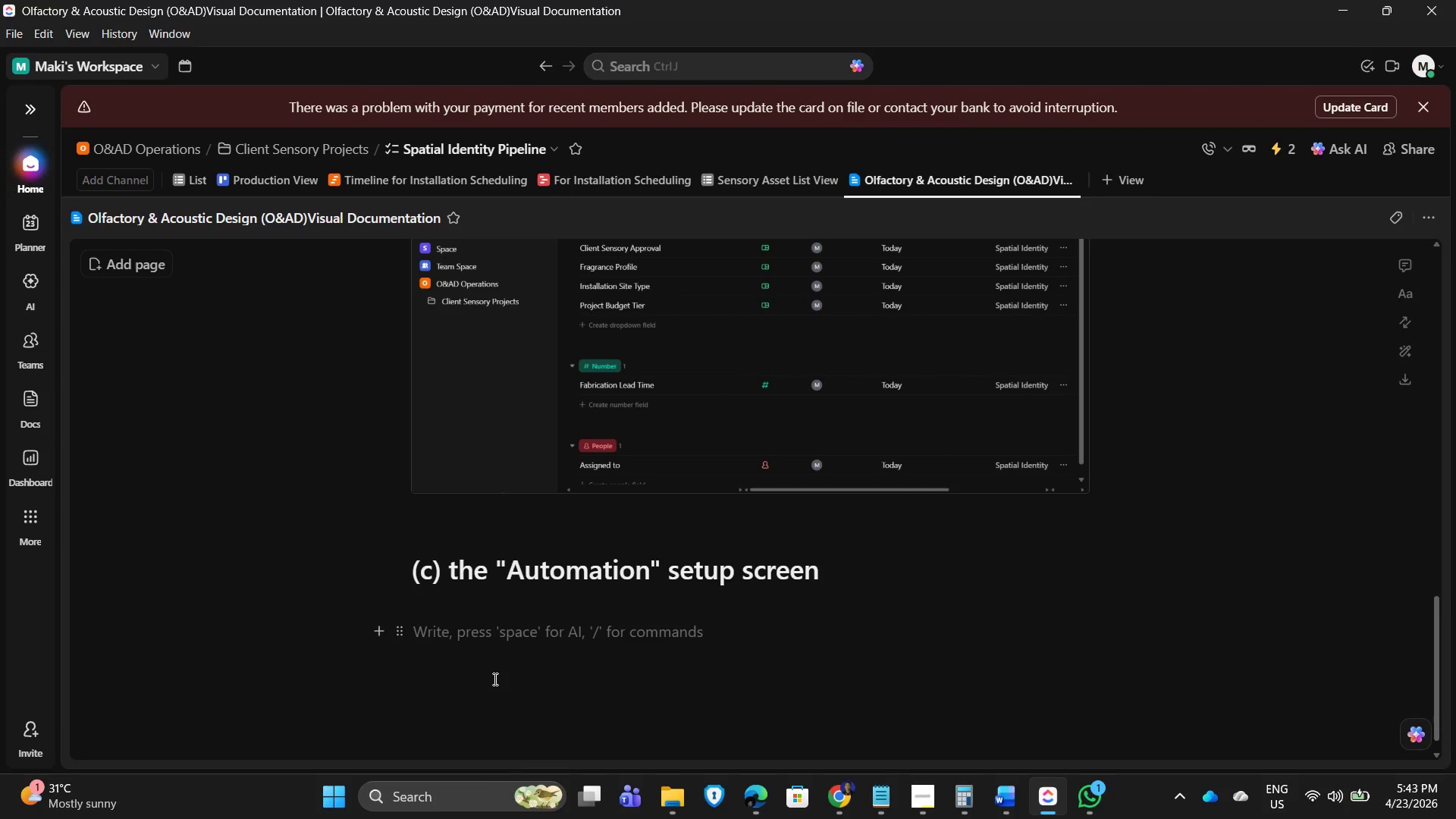 
key(Enter)
 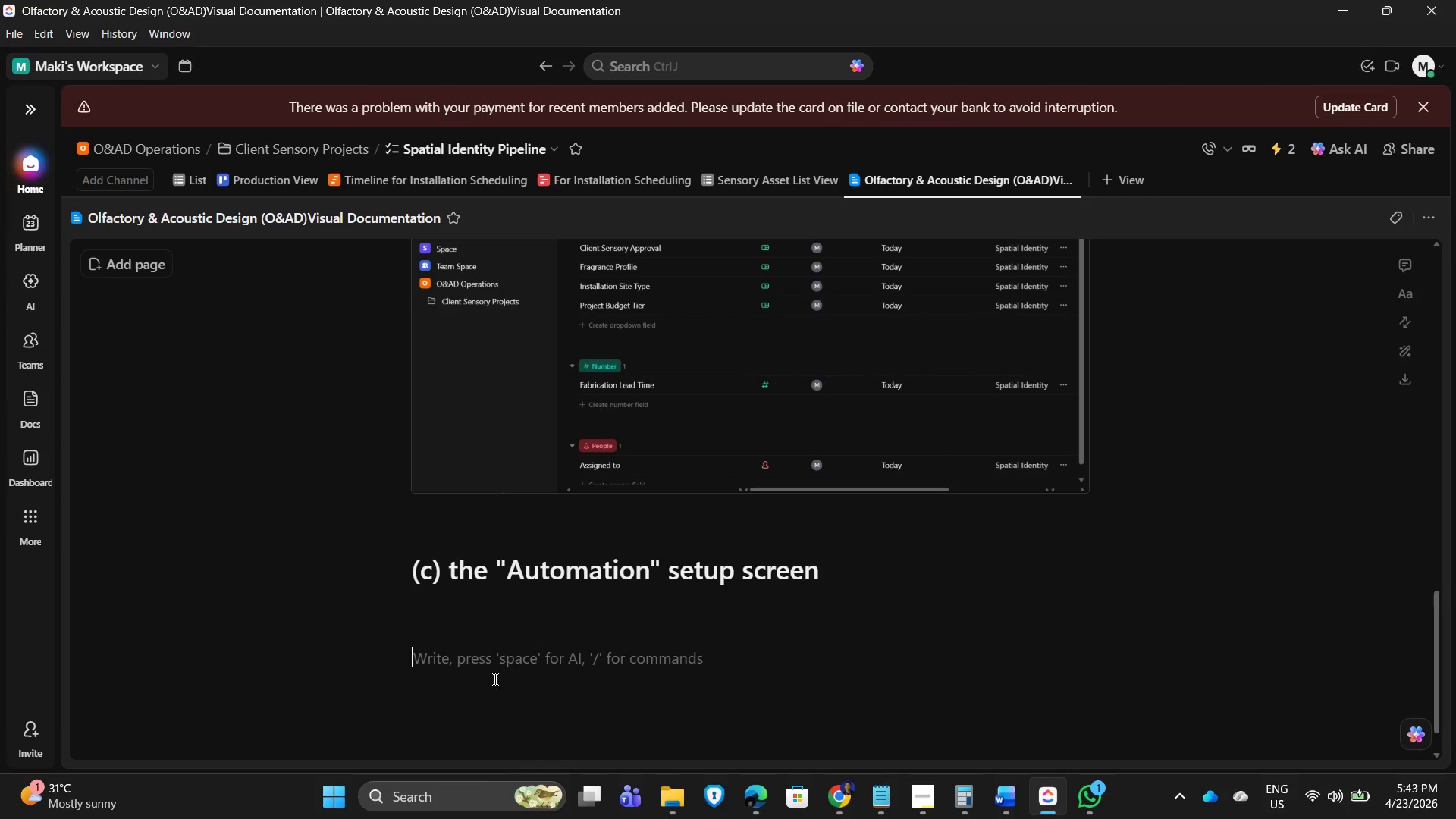 
key(Control+V)
 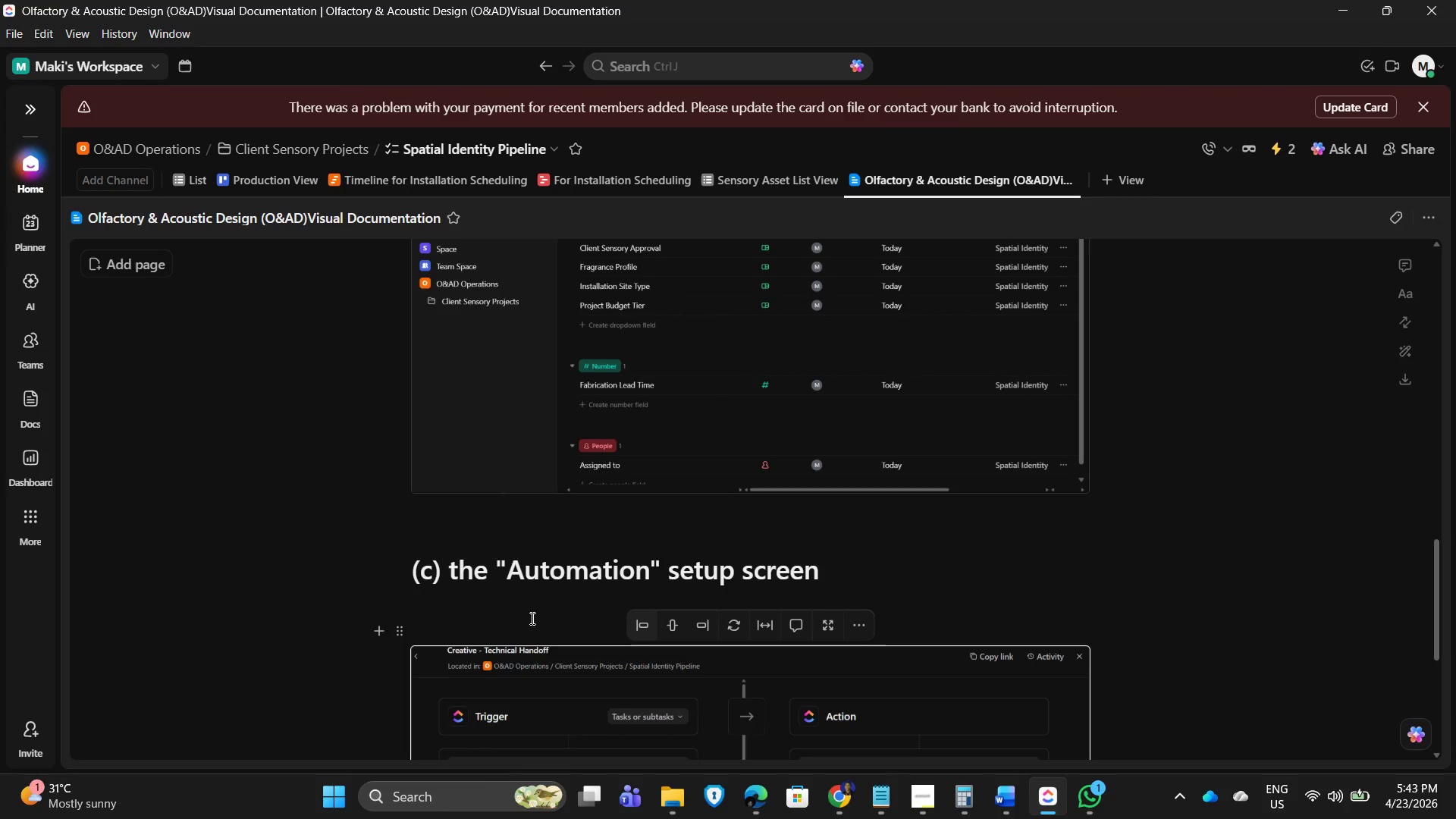 
left_click([469, 616])
 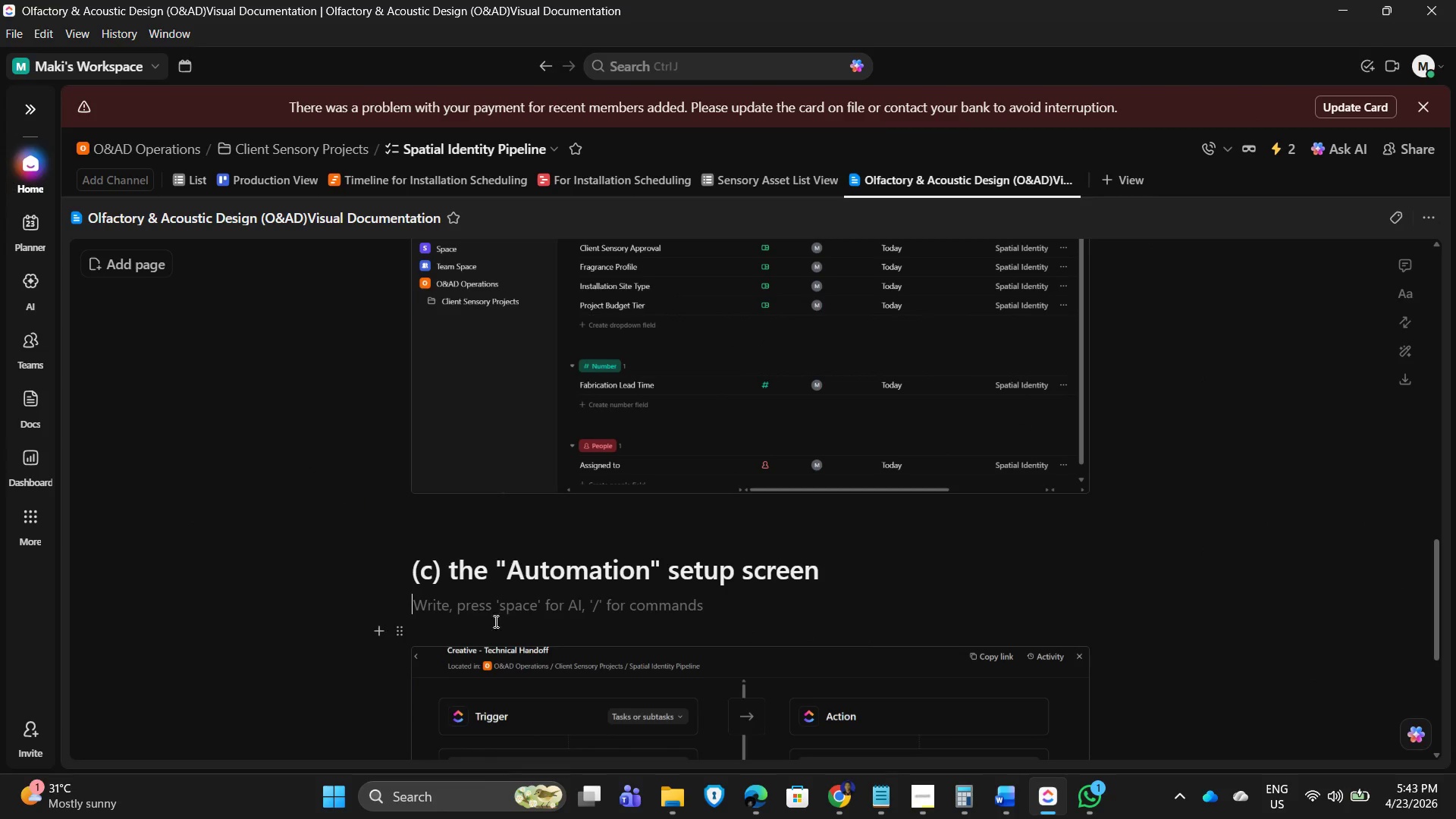 
left_click([460, 614])
 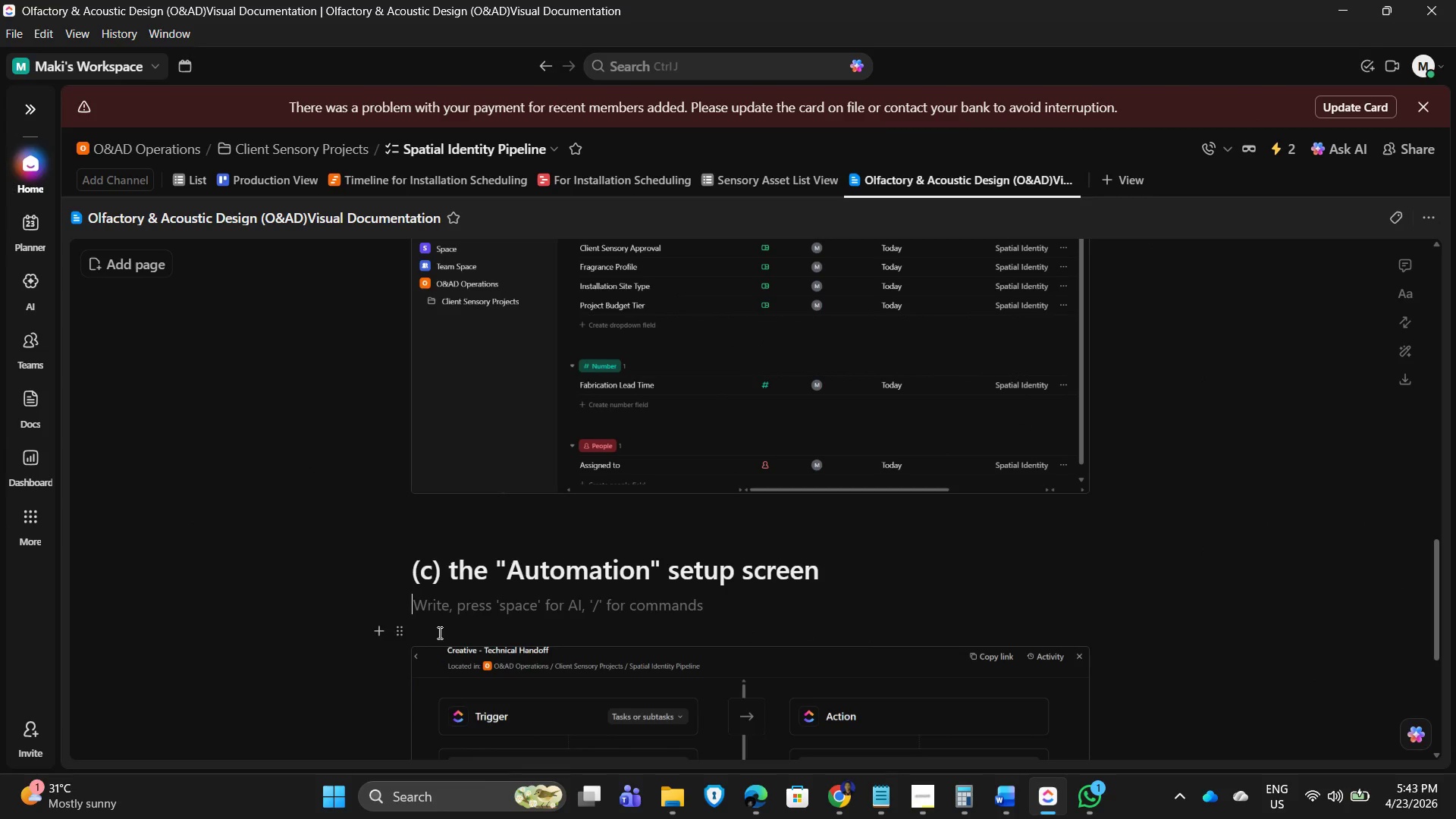 
left_click([431, 628])
 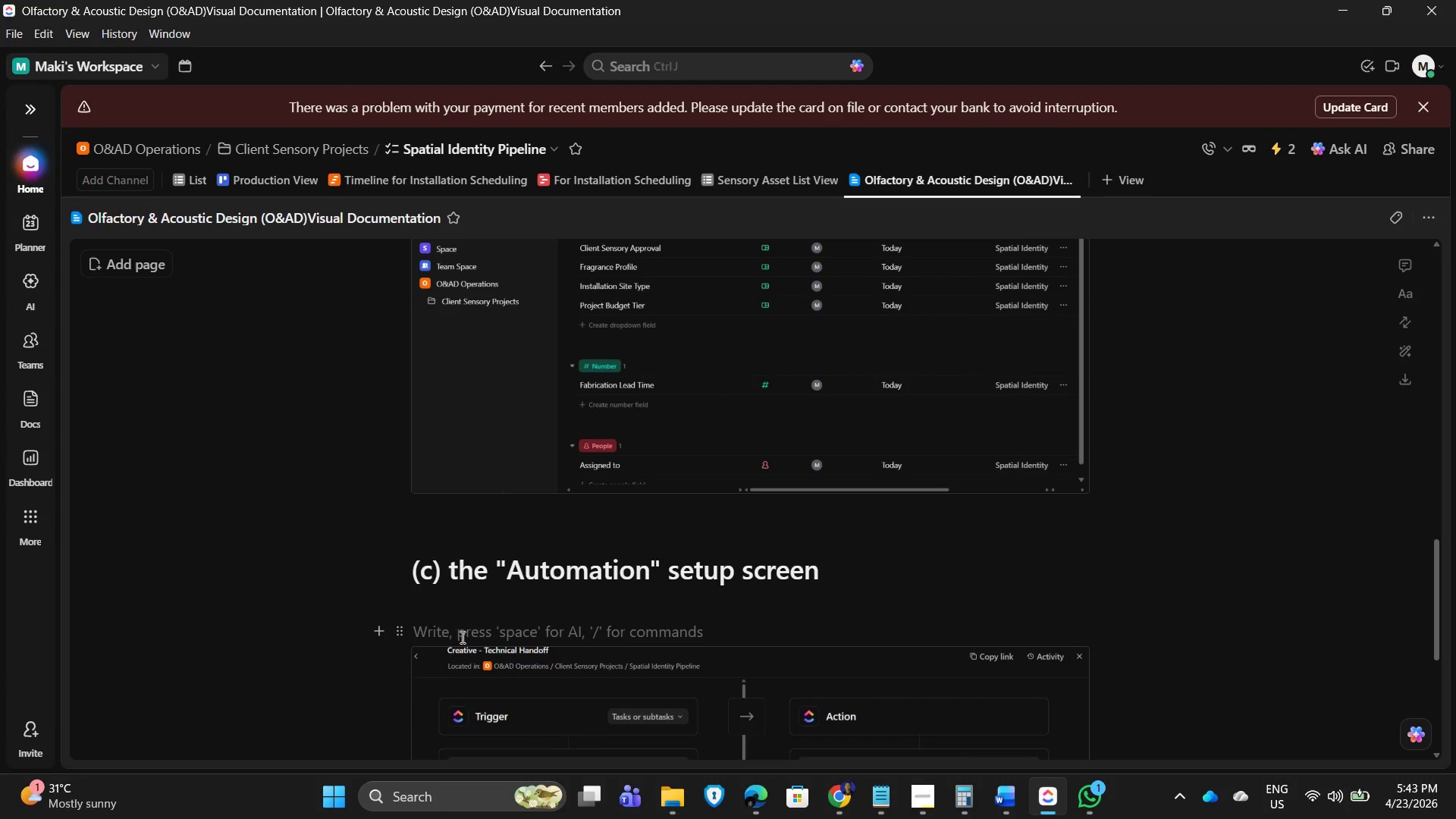 
type(Automation 1 )
key(Backspace)
type(. )
 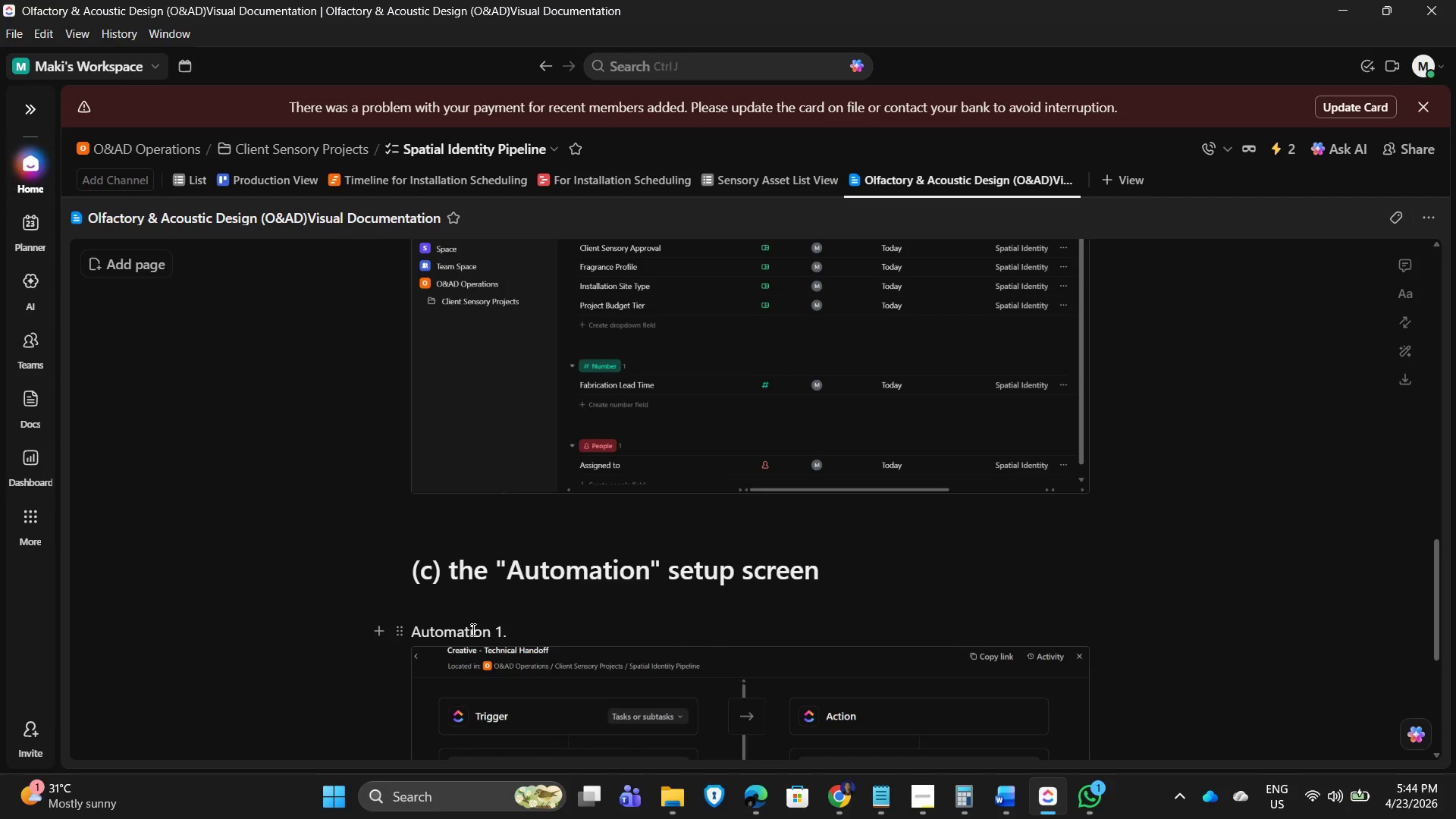 
scroll: coordinate [667, 563], scroll_direction: down, amount: 2.0
 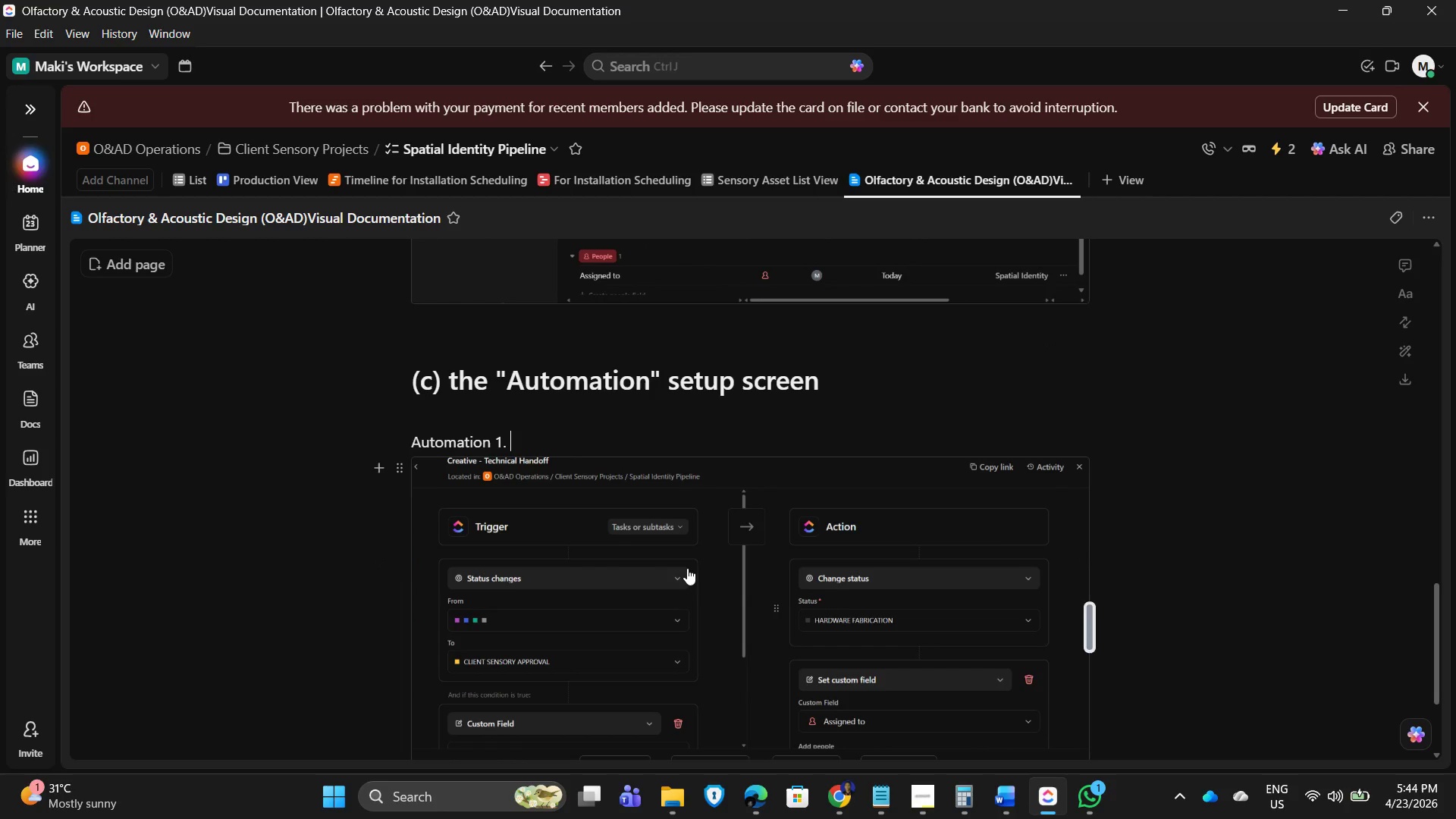 
type(Creative to Technical Handoff )
 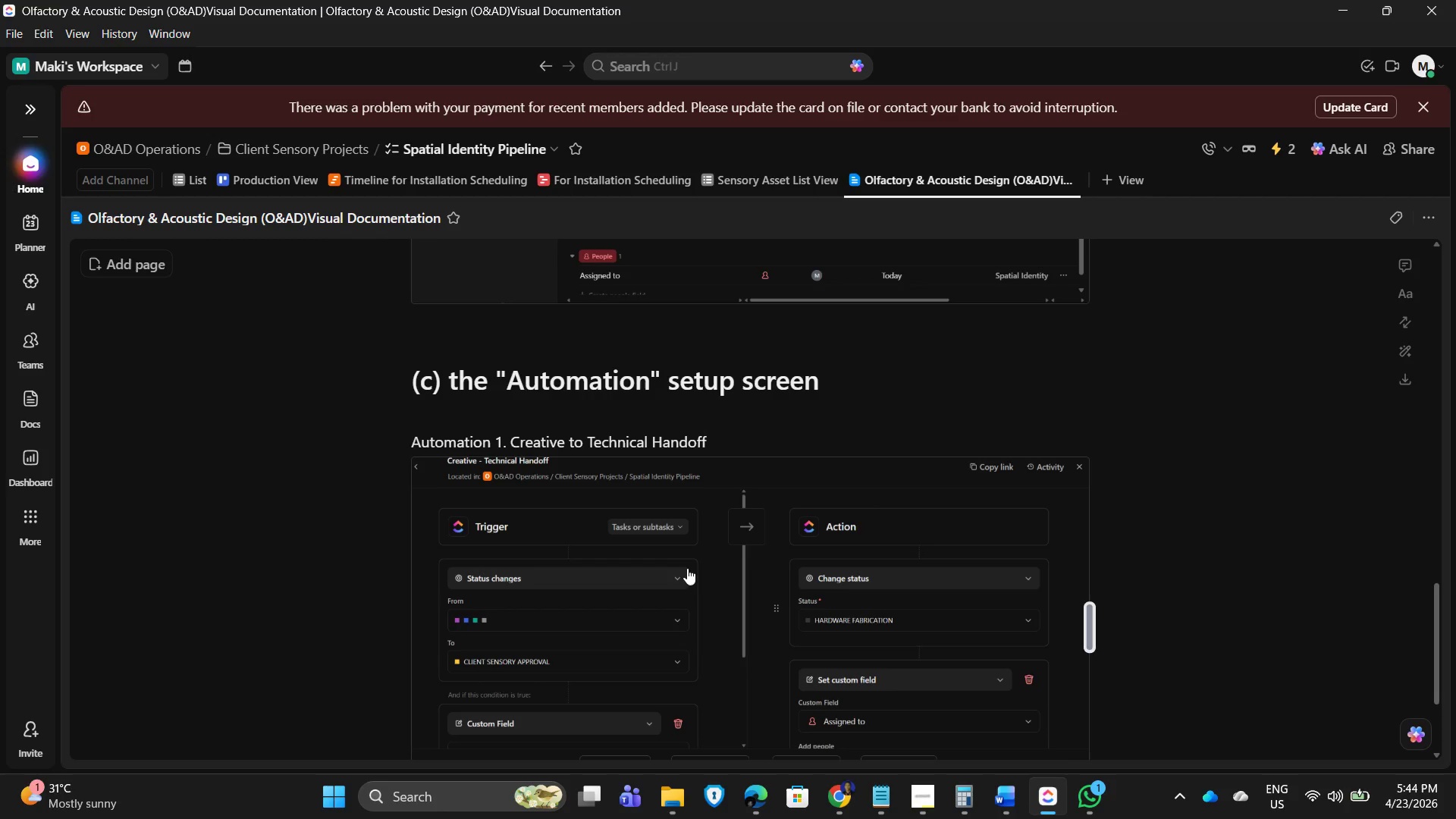 
left_click([1192, 496])
 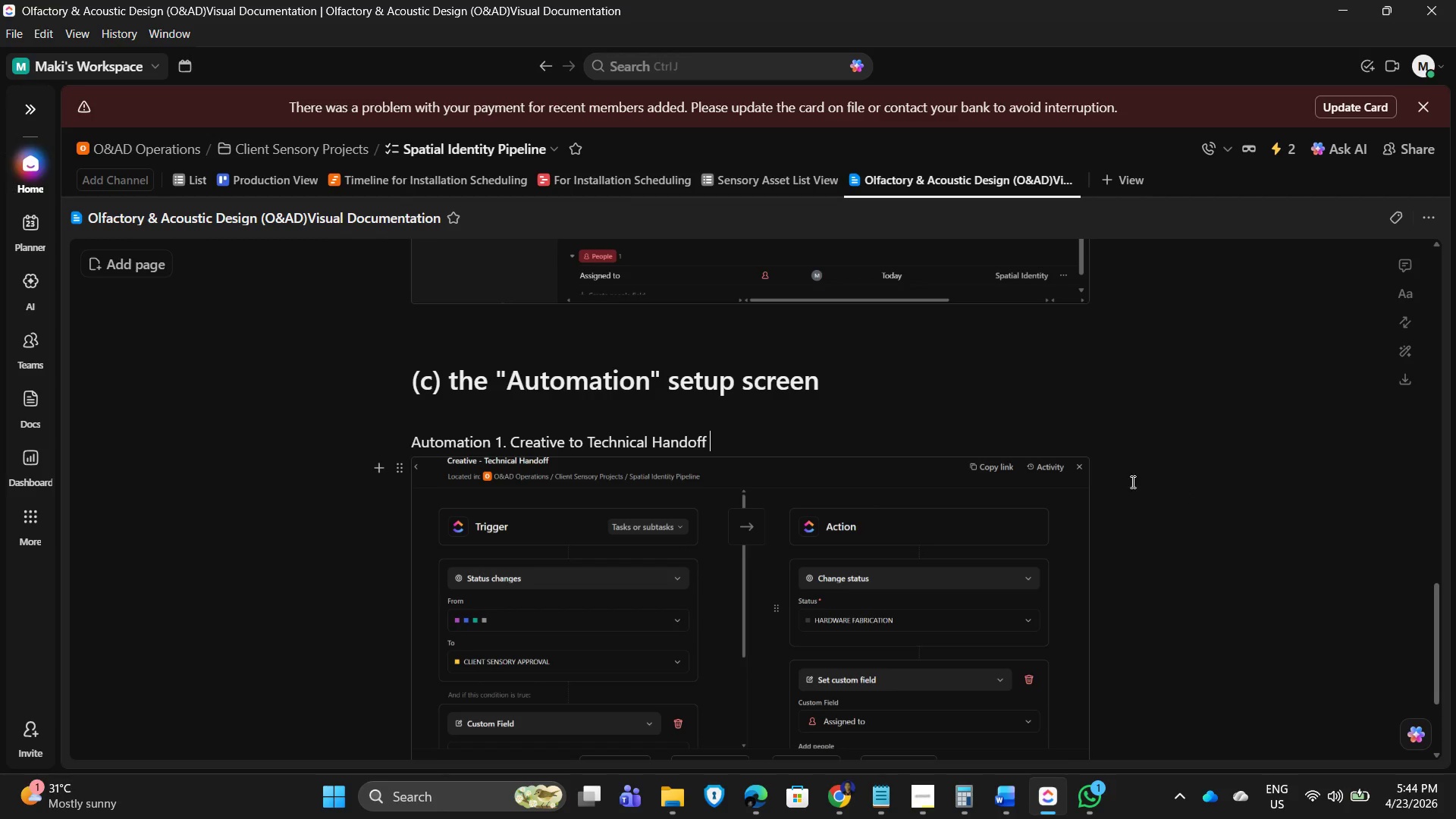 
scroll: coordinate [1131, 479], scroll_direction: down, amount: 3.0
 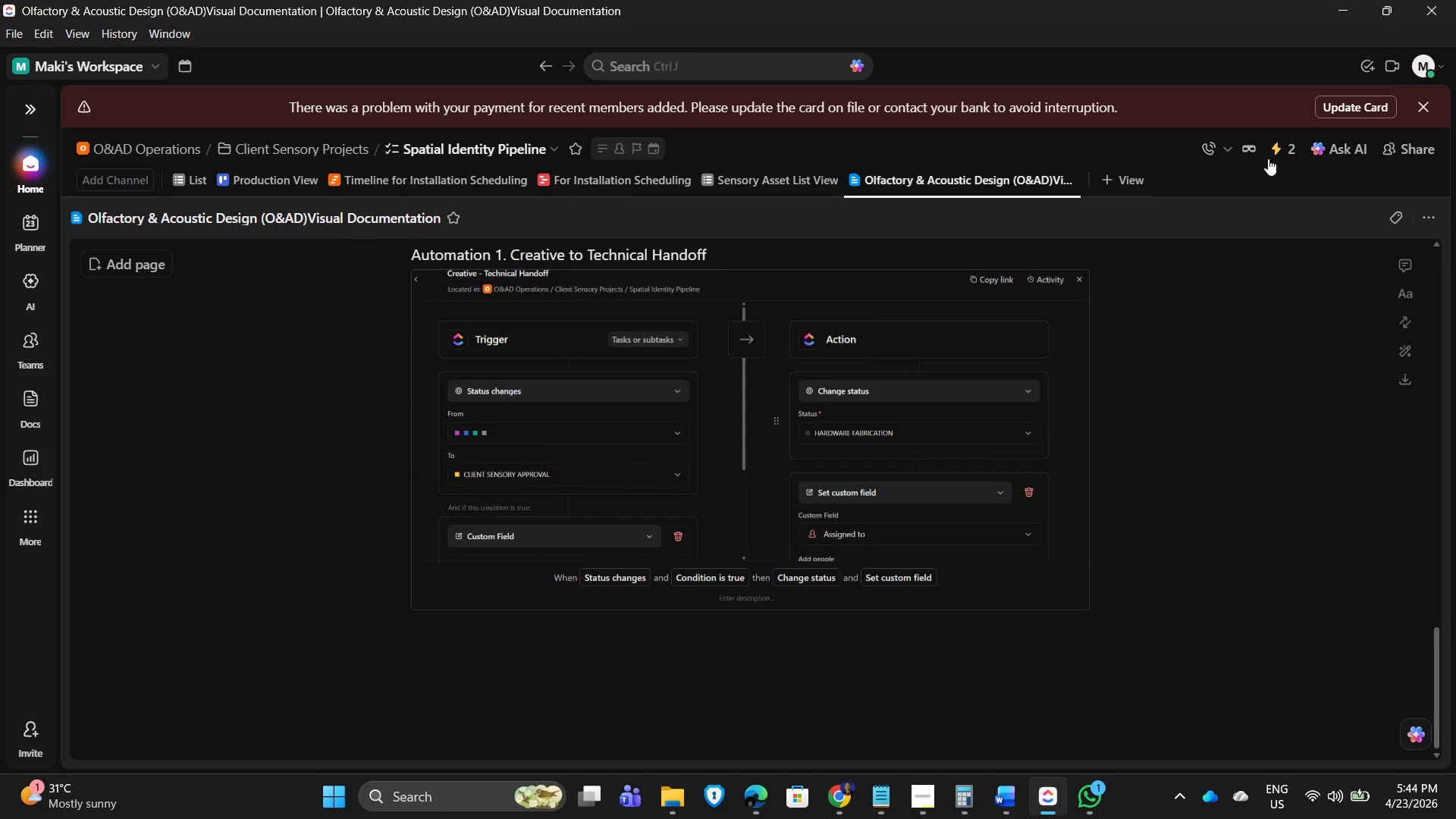 
left_click([1281, 148])
 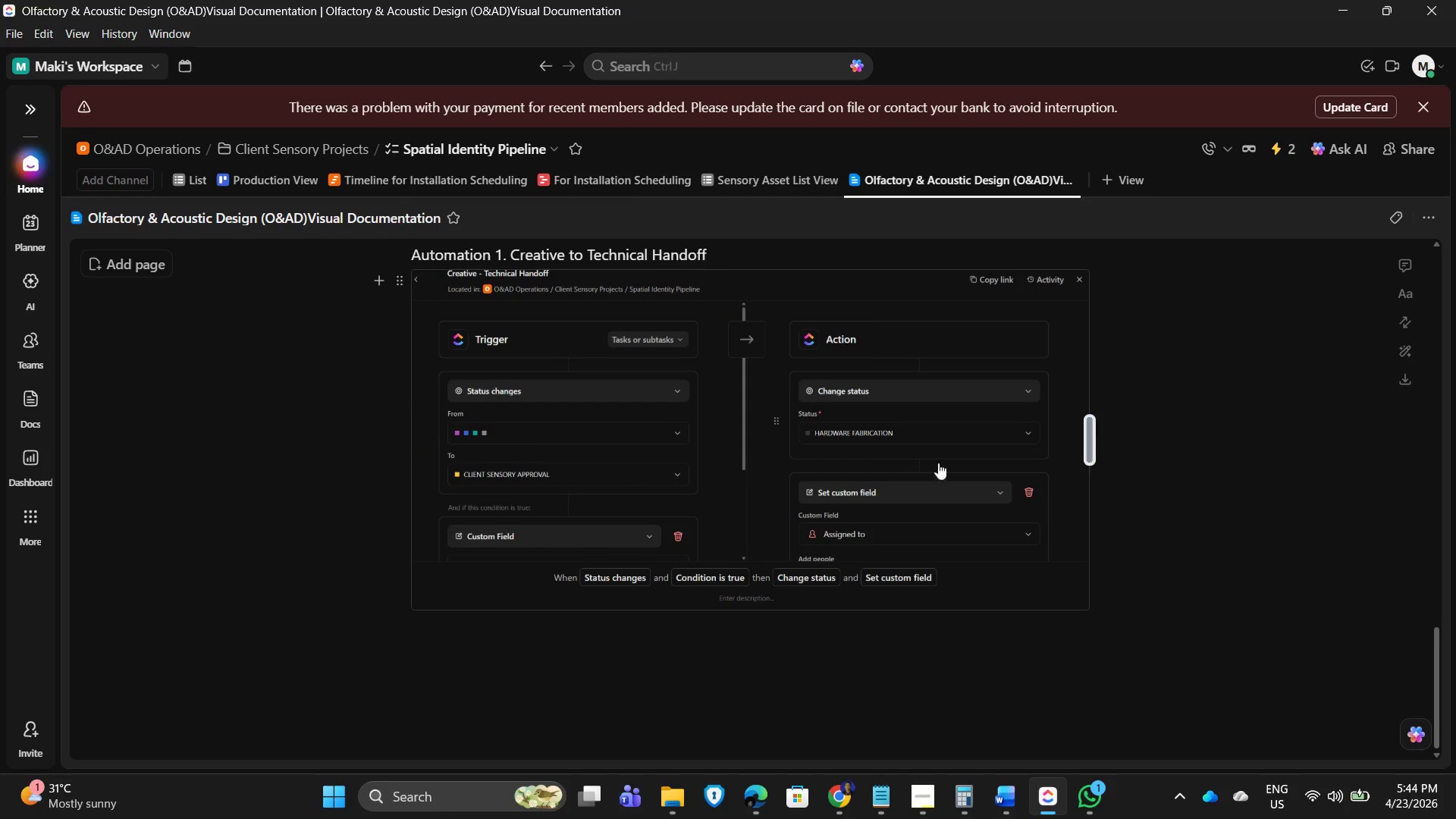 
scroll: coordinate [962, 494], scroll_direction: up, amount: 2.0
 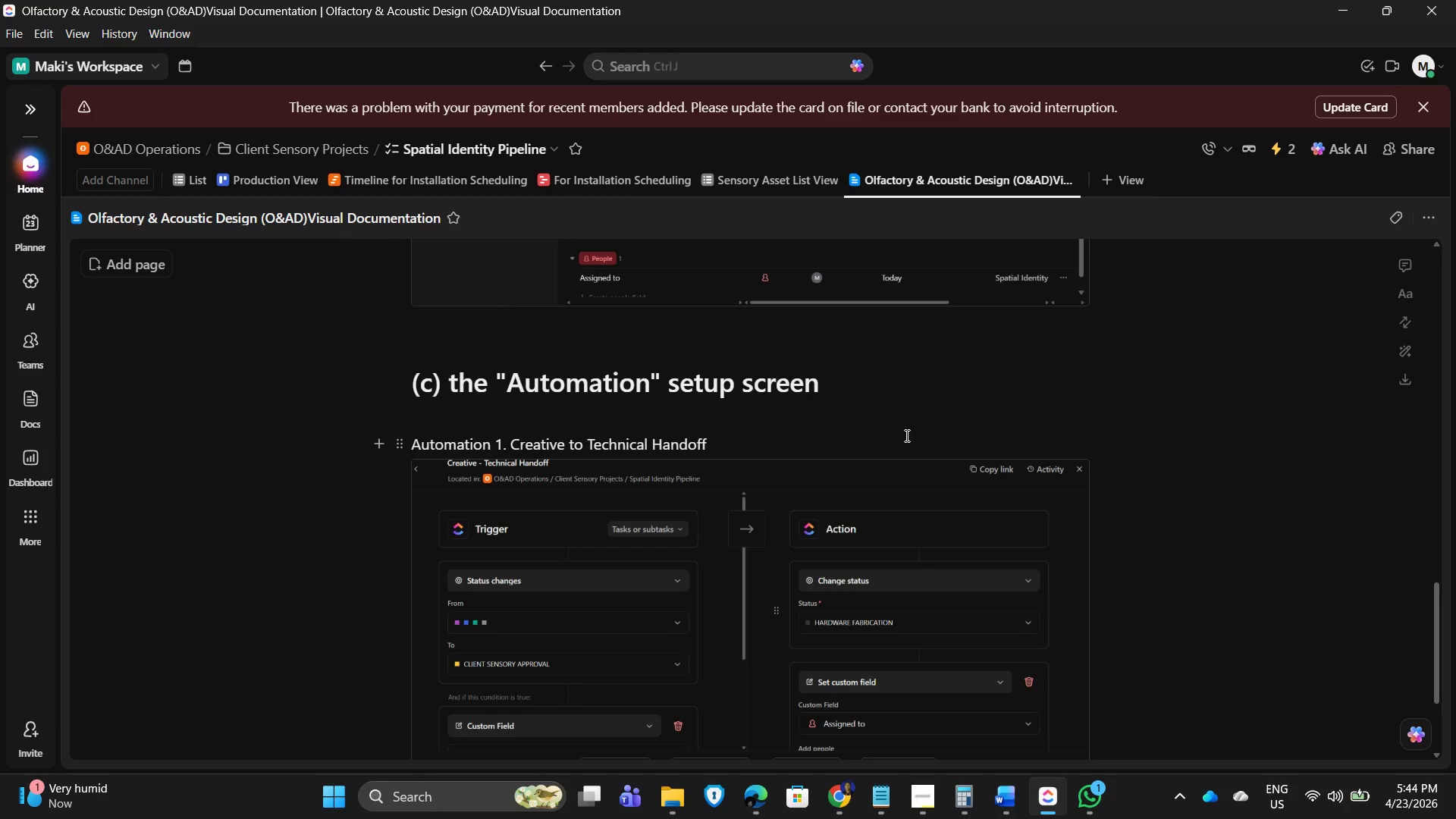 
scroll: coordinate [1106, 449], scroll_direction: down, amount: 1.0
 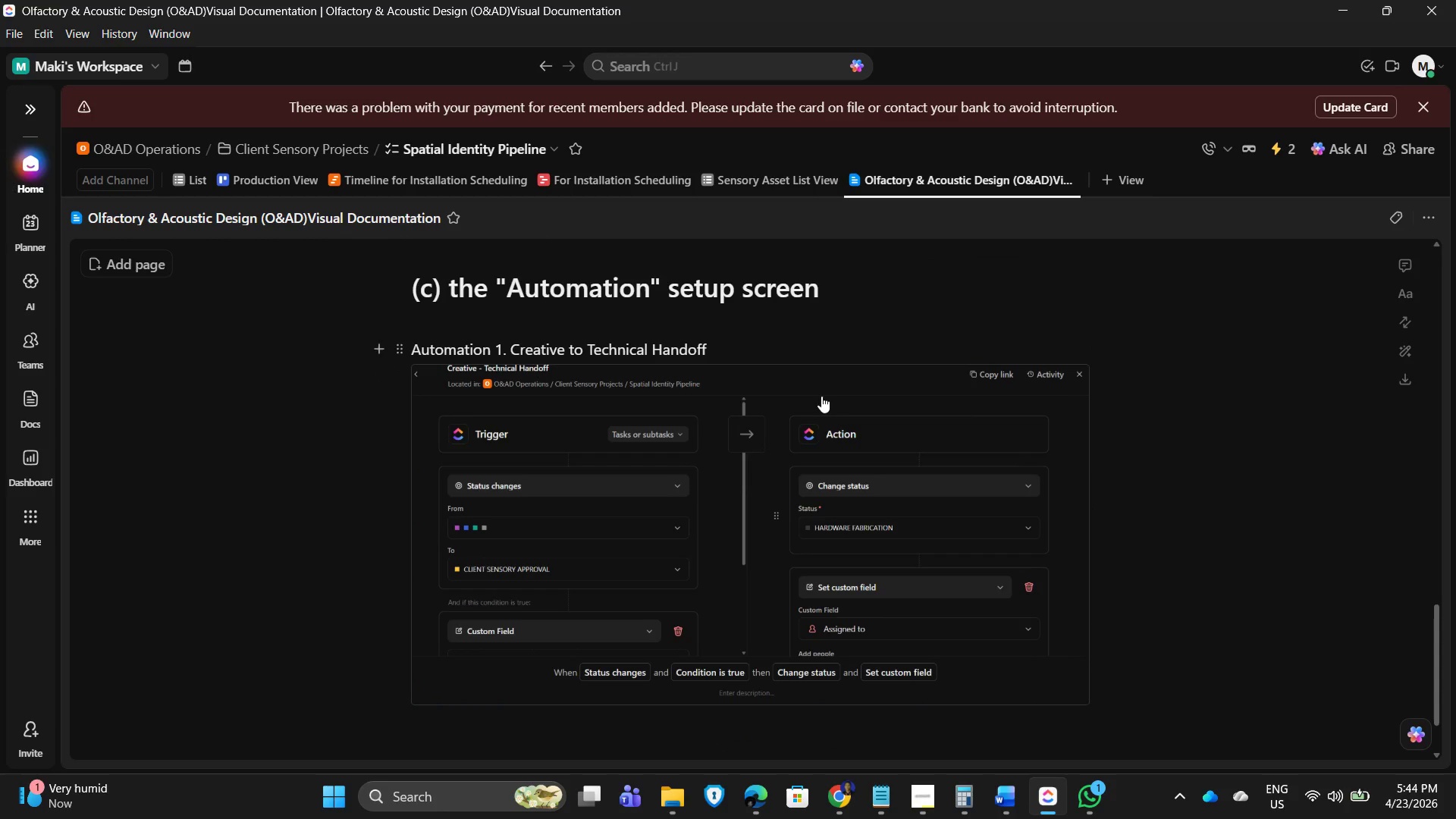 
scroll: coordinate [876, 576], scroll_direction: up, amount: 1.0
 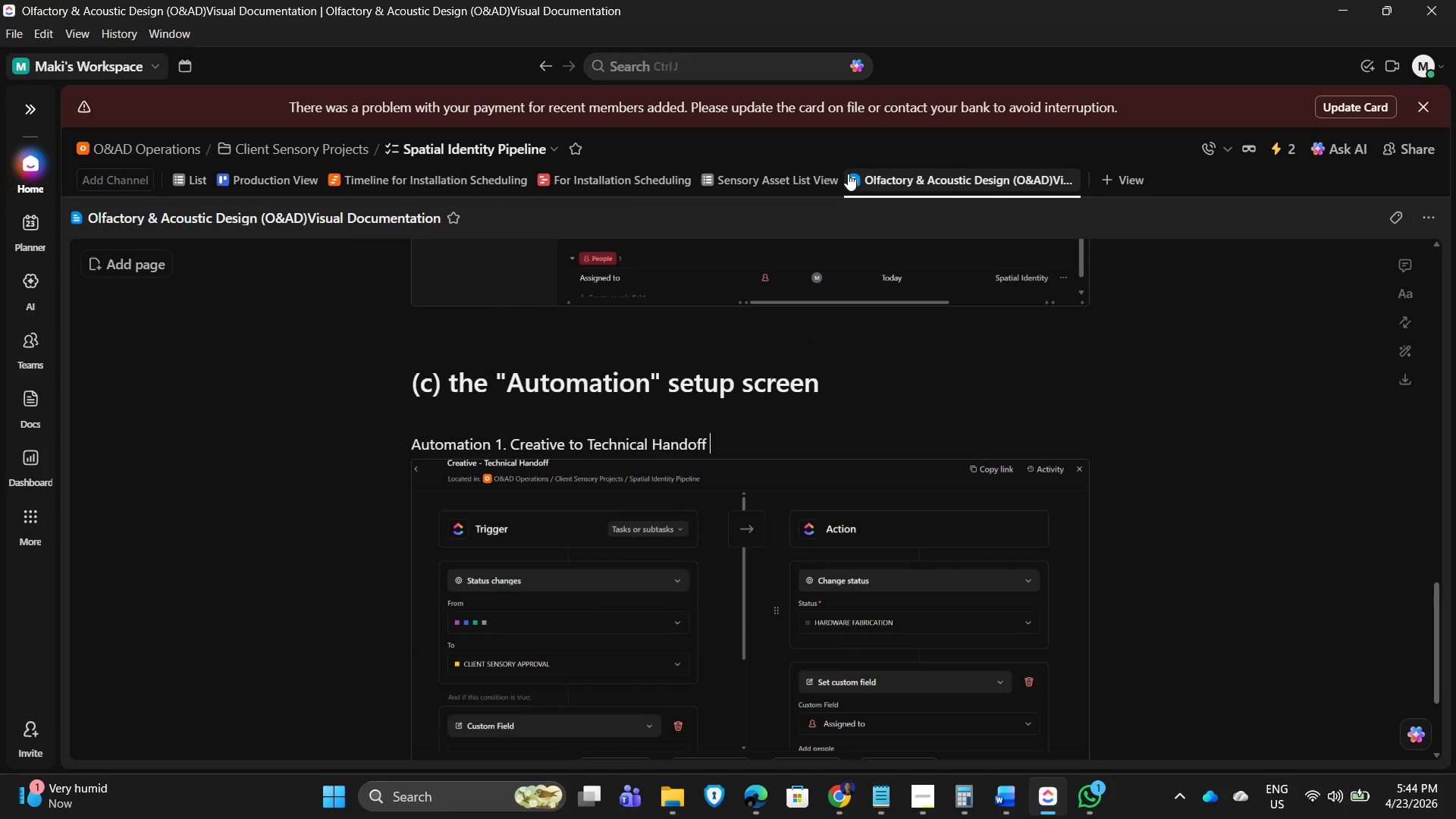 
left_click([1279, 146])
 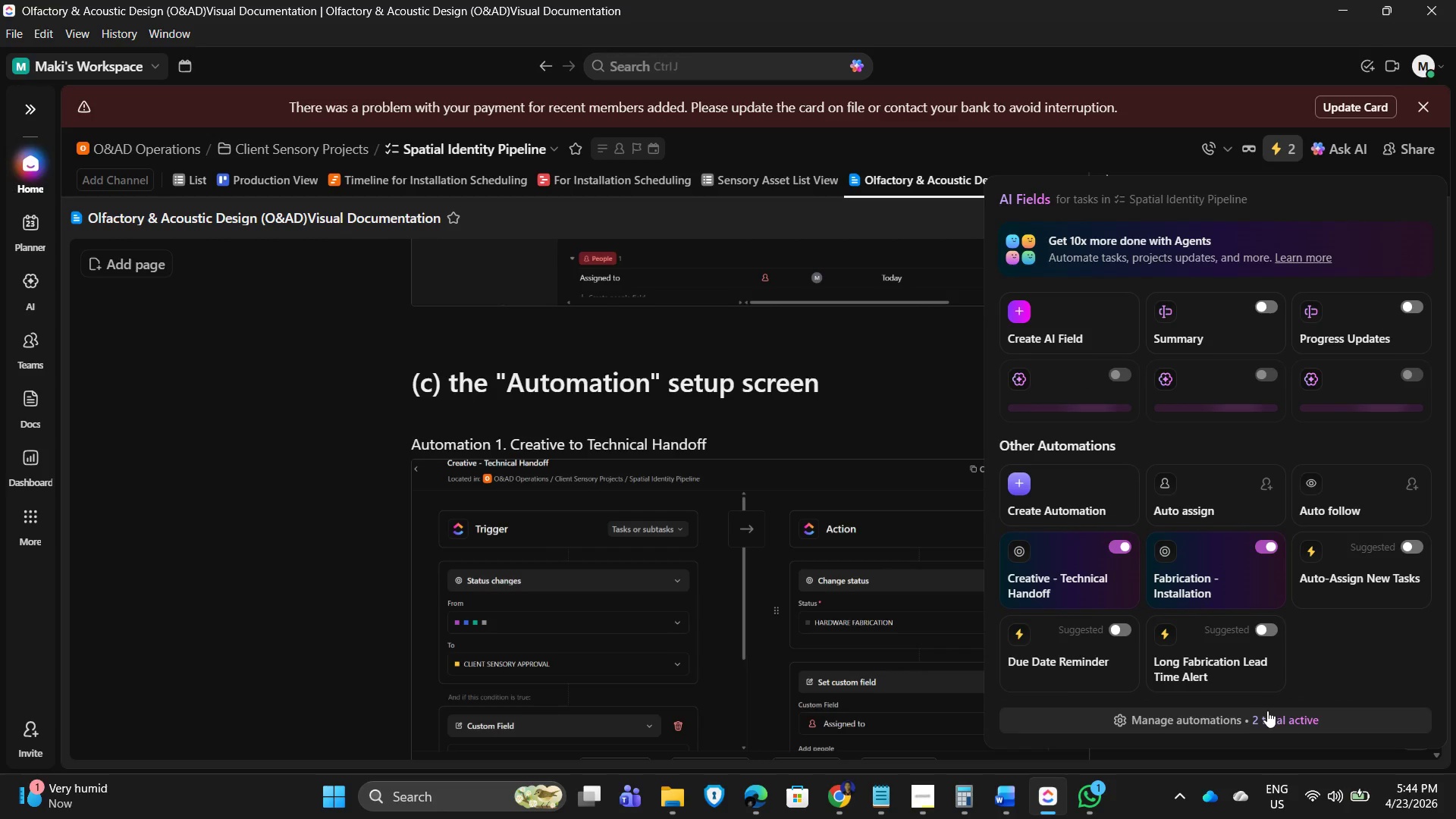 
left_click([1253, 710])
 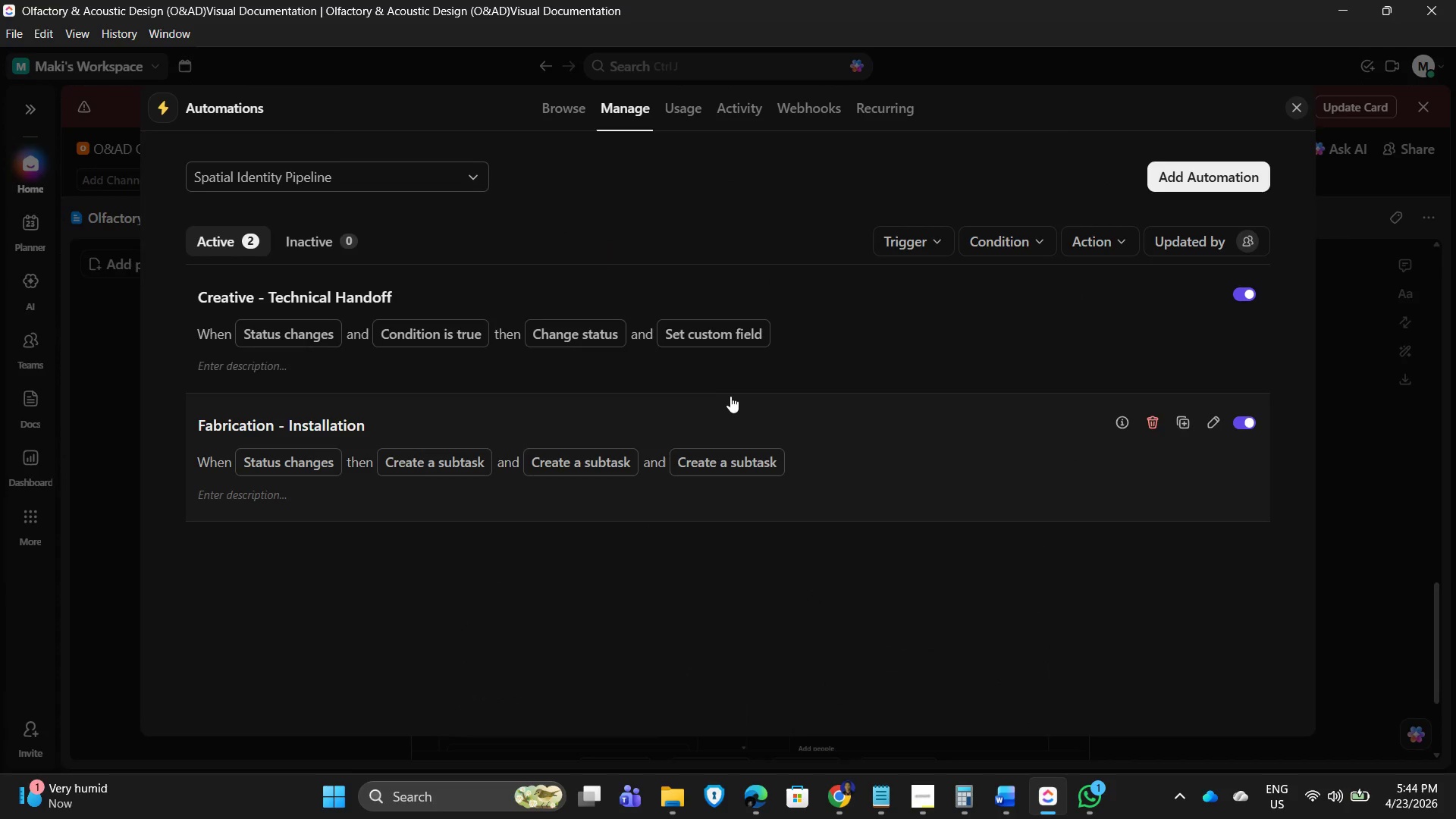 
left_click([908, 338])
 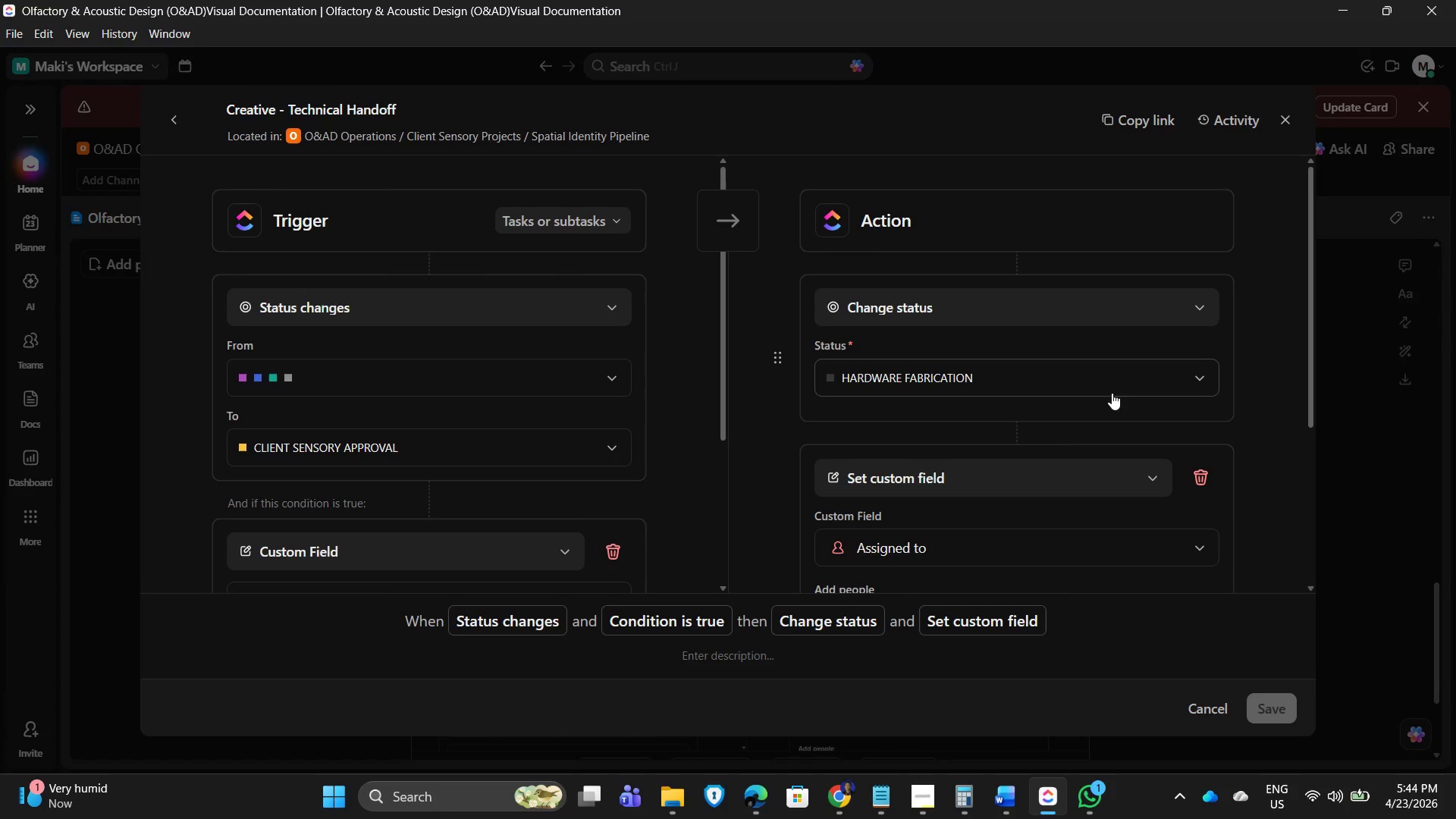 
scroll: coordinate [1105, 428], scroll_direction: down, amount: 4.0
 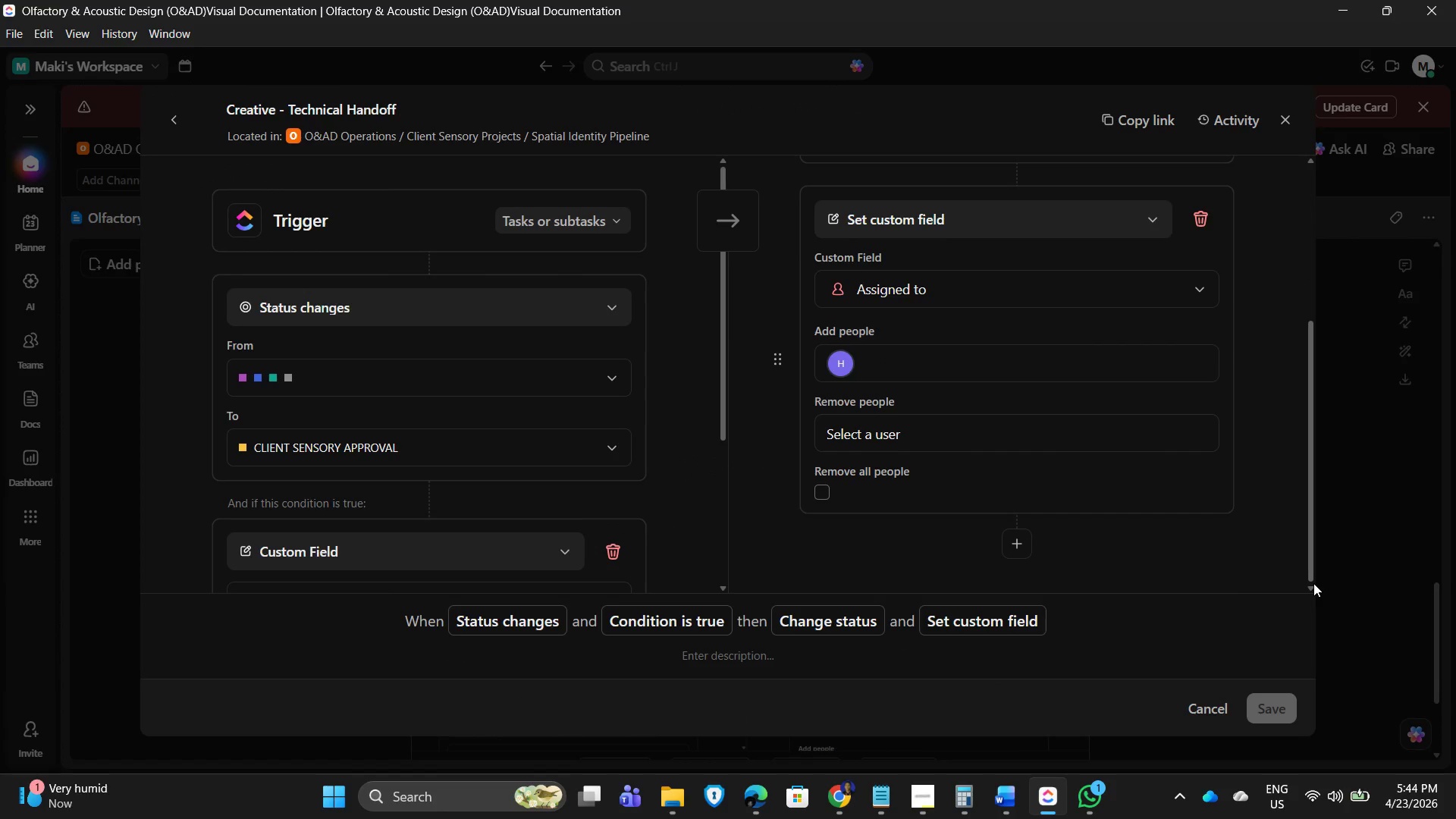 
key(PrintScreen)
 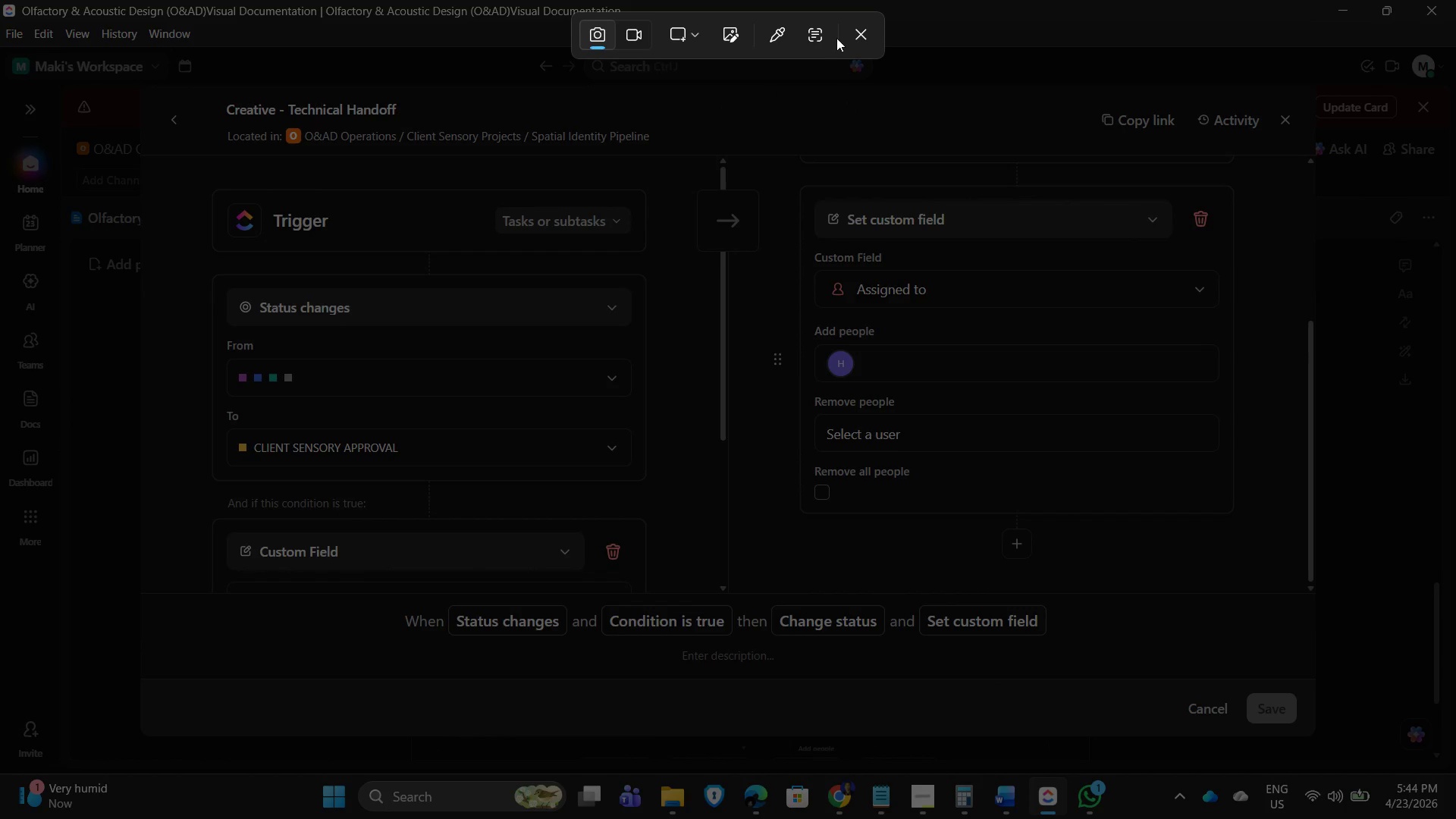 
left_click([857, 27])
 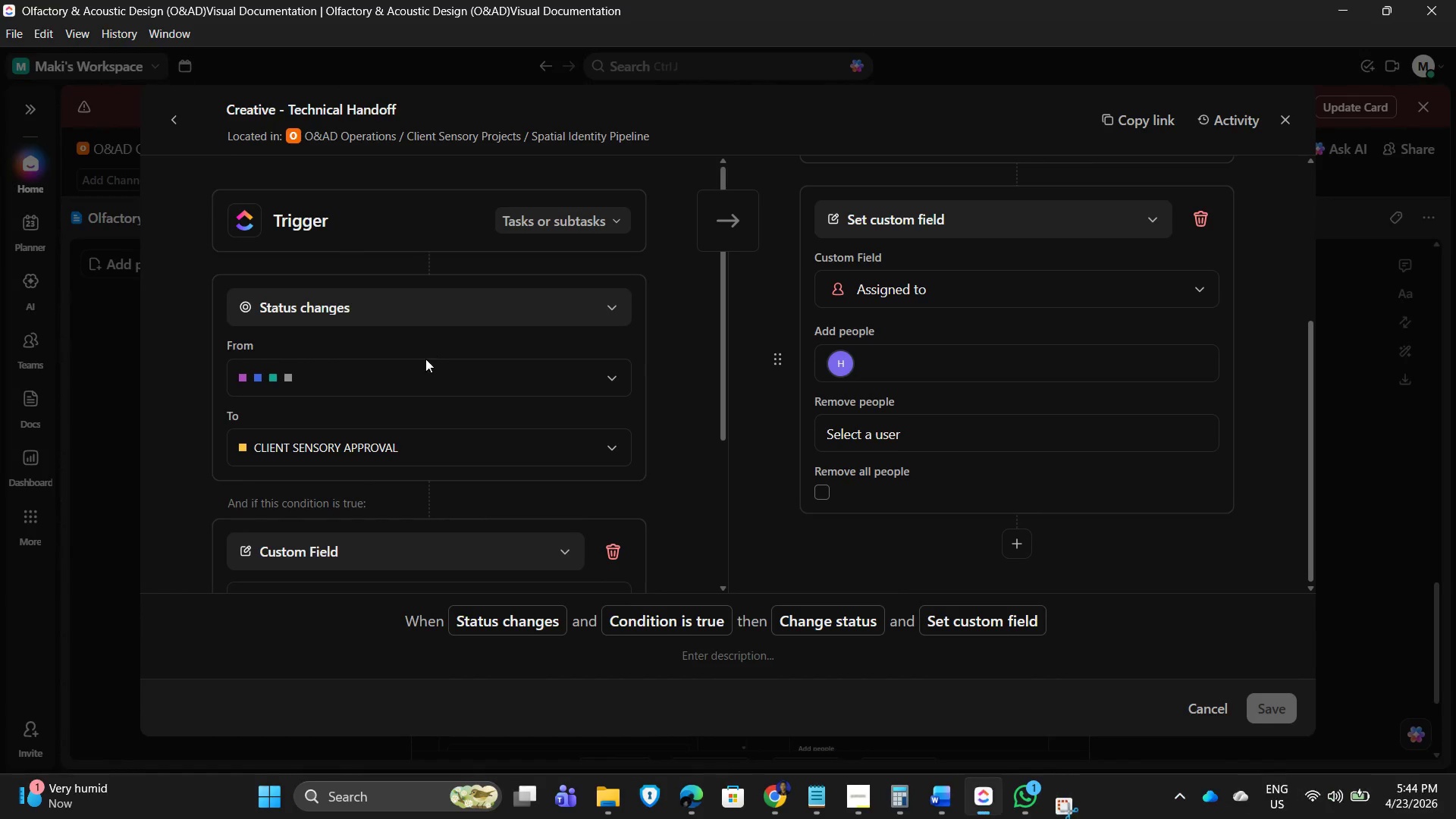 
scroll: coordinate [430, 387], scroll_direction: down, amount: 3.0
 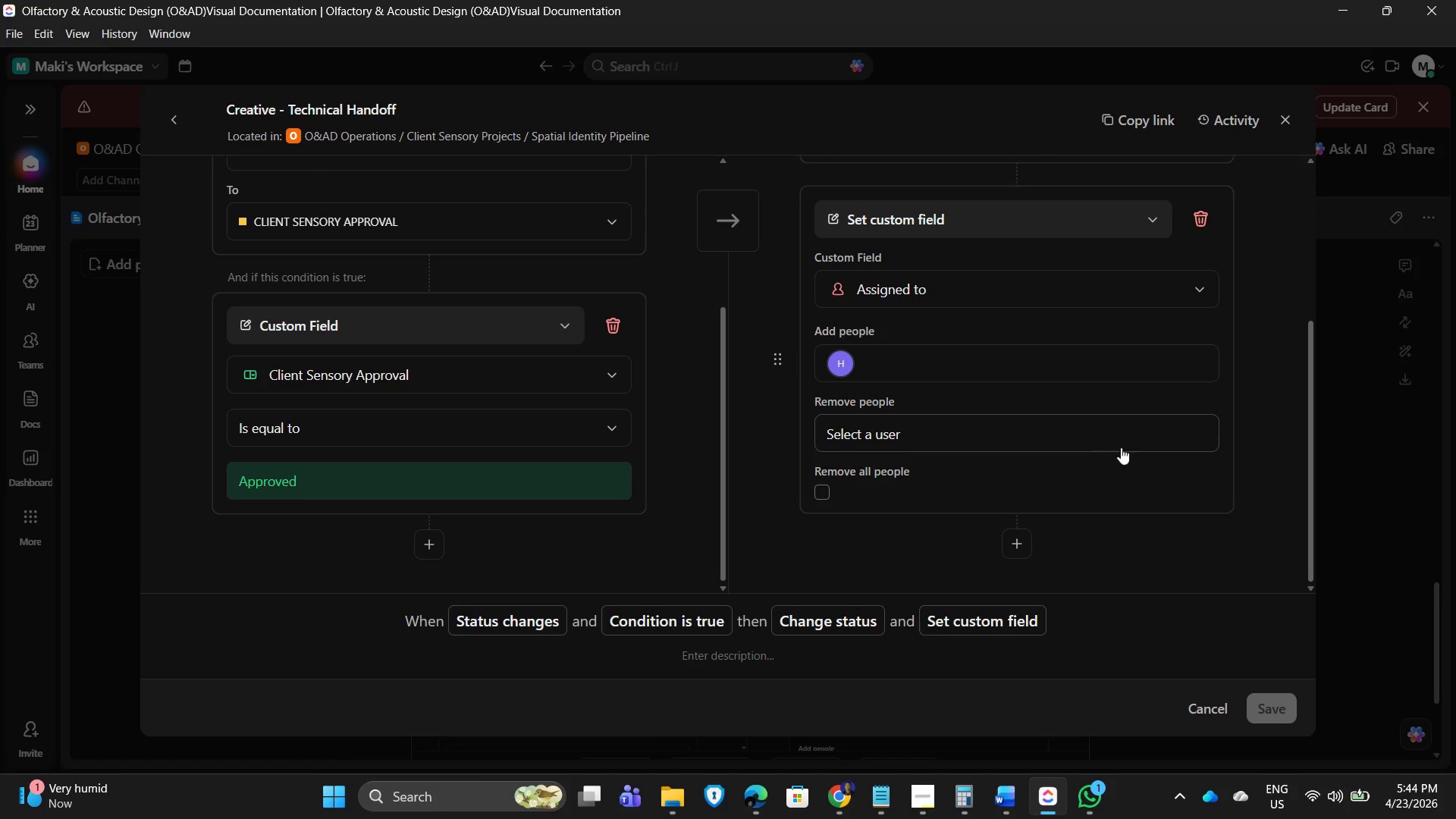 
scroll: coordinate [592, 280], scroll_direction: up, amount: 1.0
 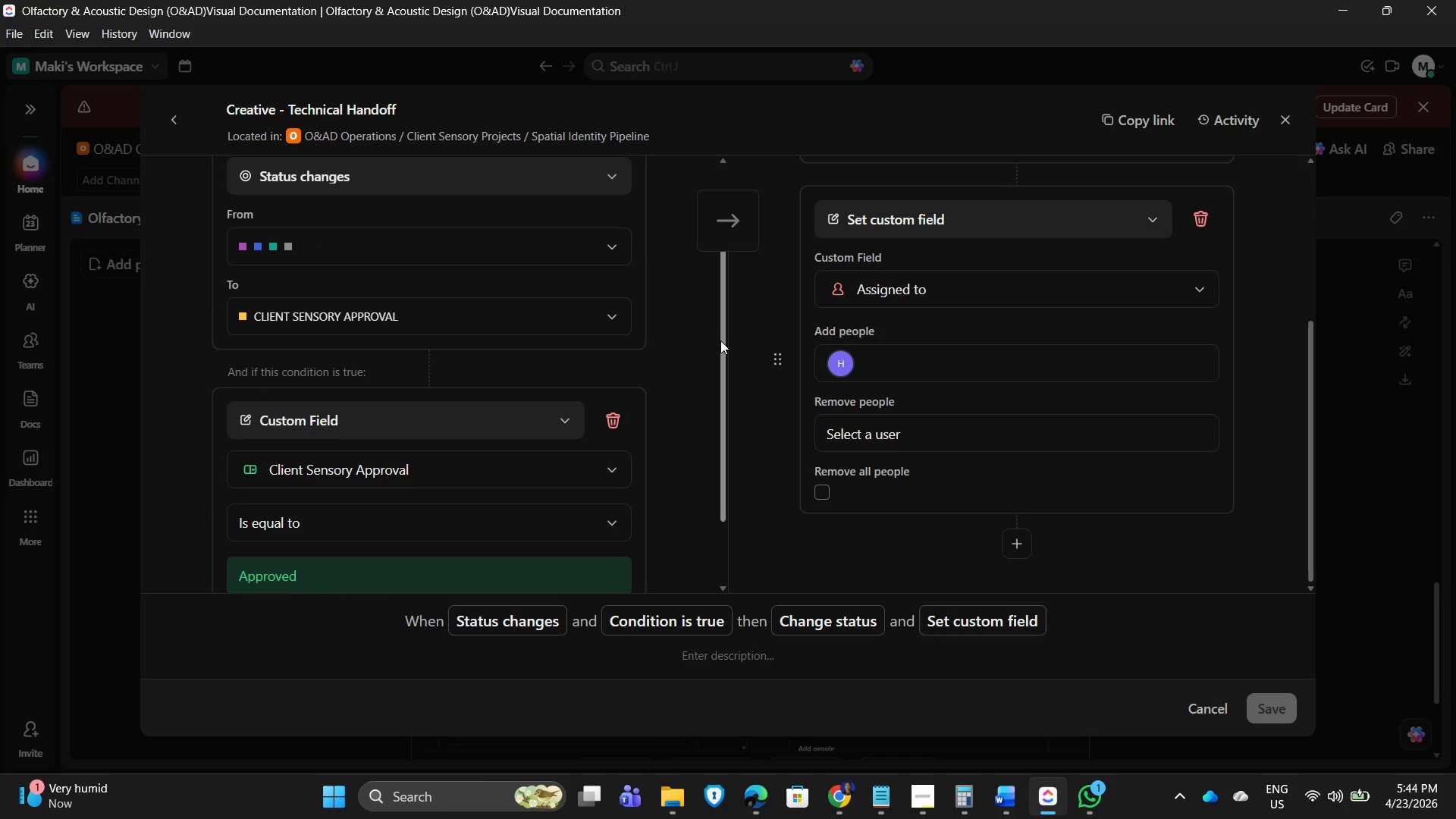 
left_click_drag(start_coordinate=[721, 335], to_coordinate=[733, 376])
 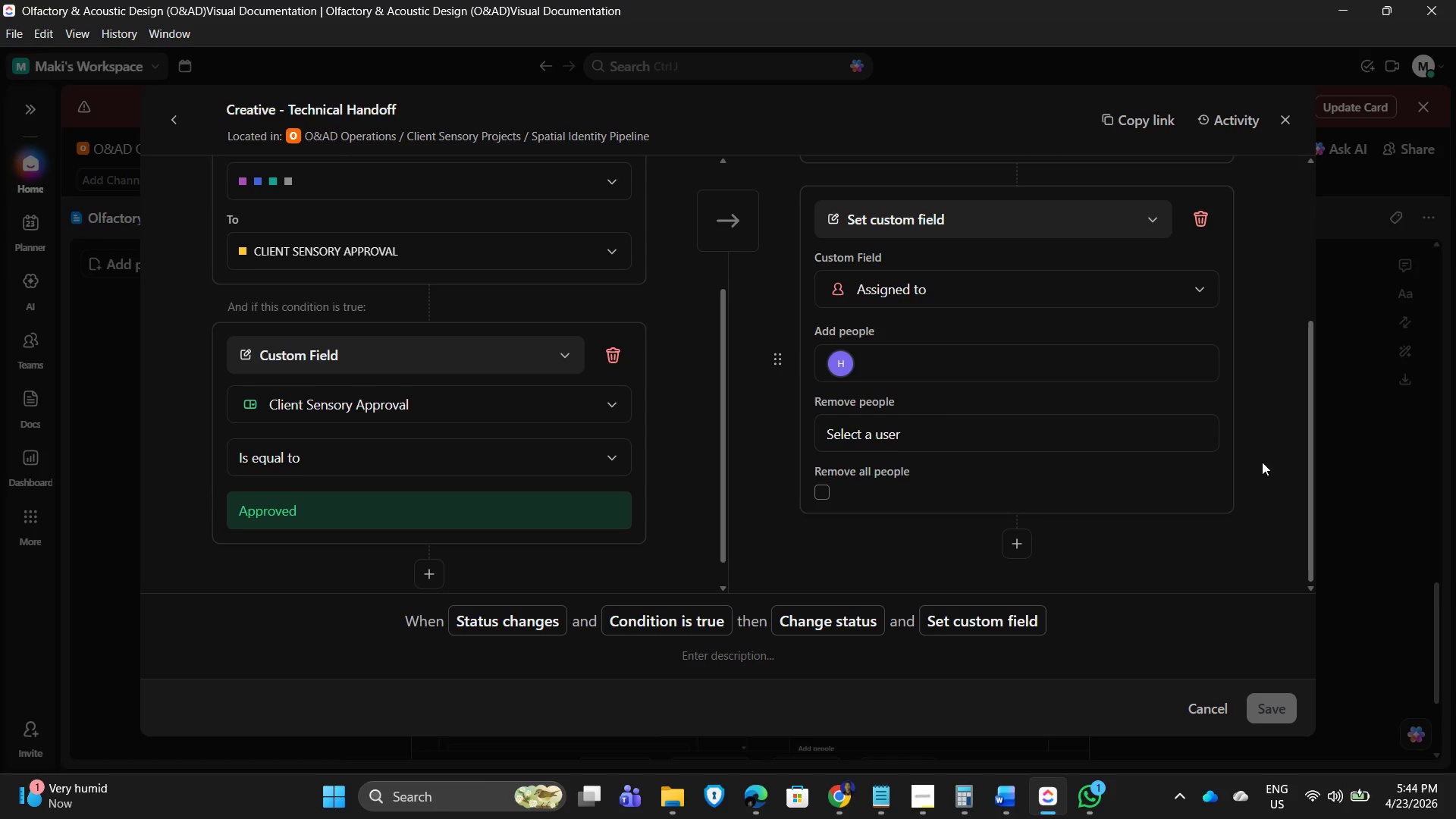 
key(PrintScreen)
 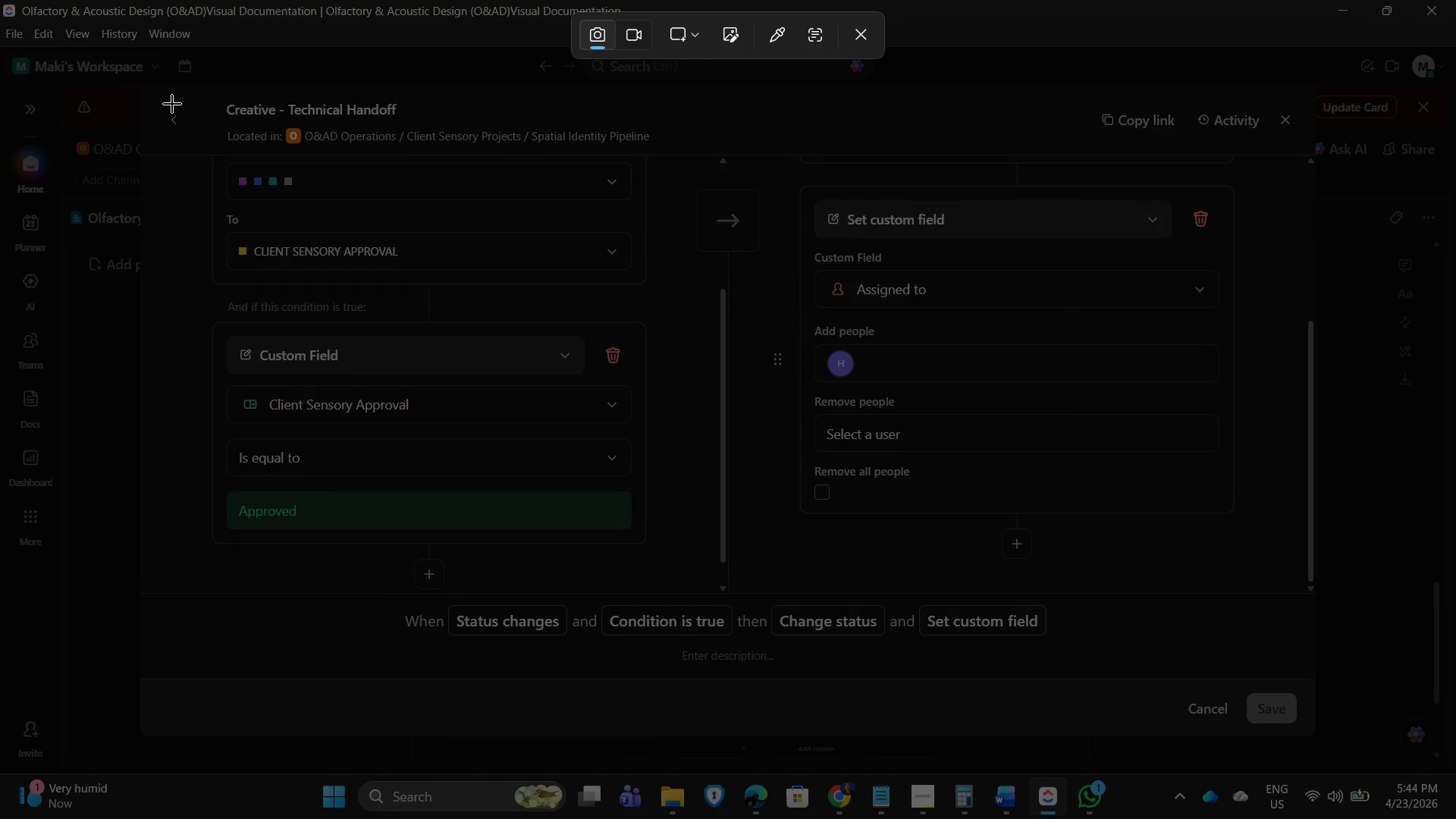 
left_click_drag(start_coordinate=[167, 101], to_coordinate=[1309, 676])
 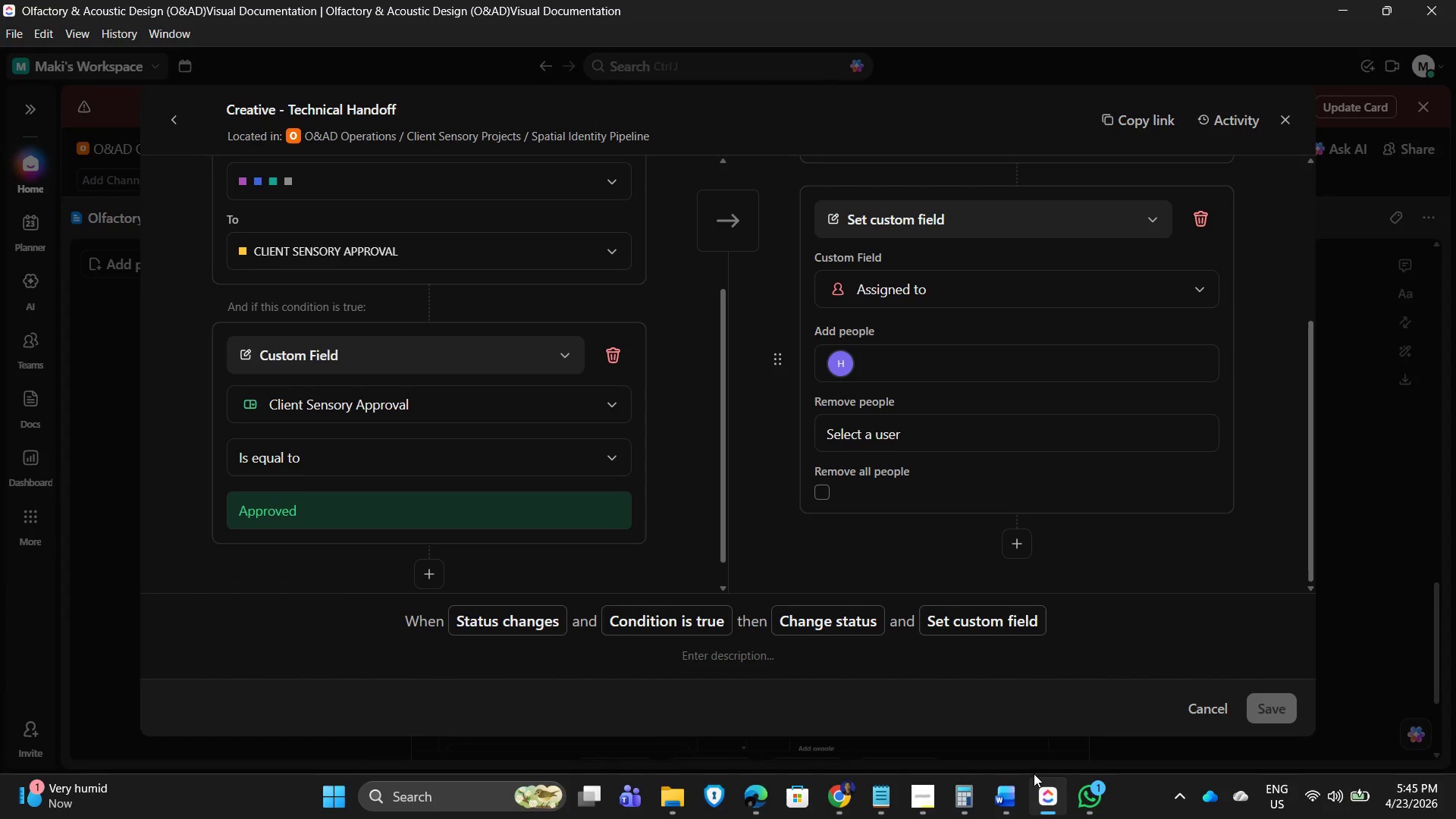 
mouse_move([920, 792])
 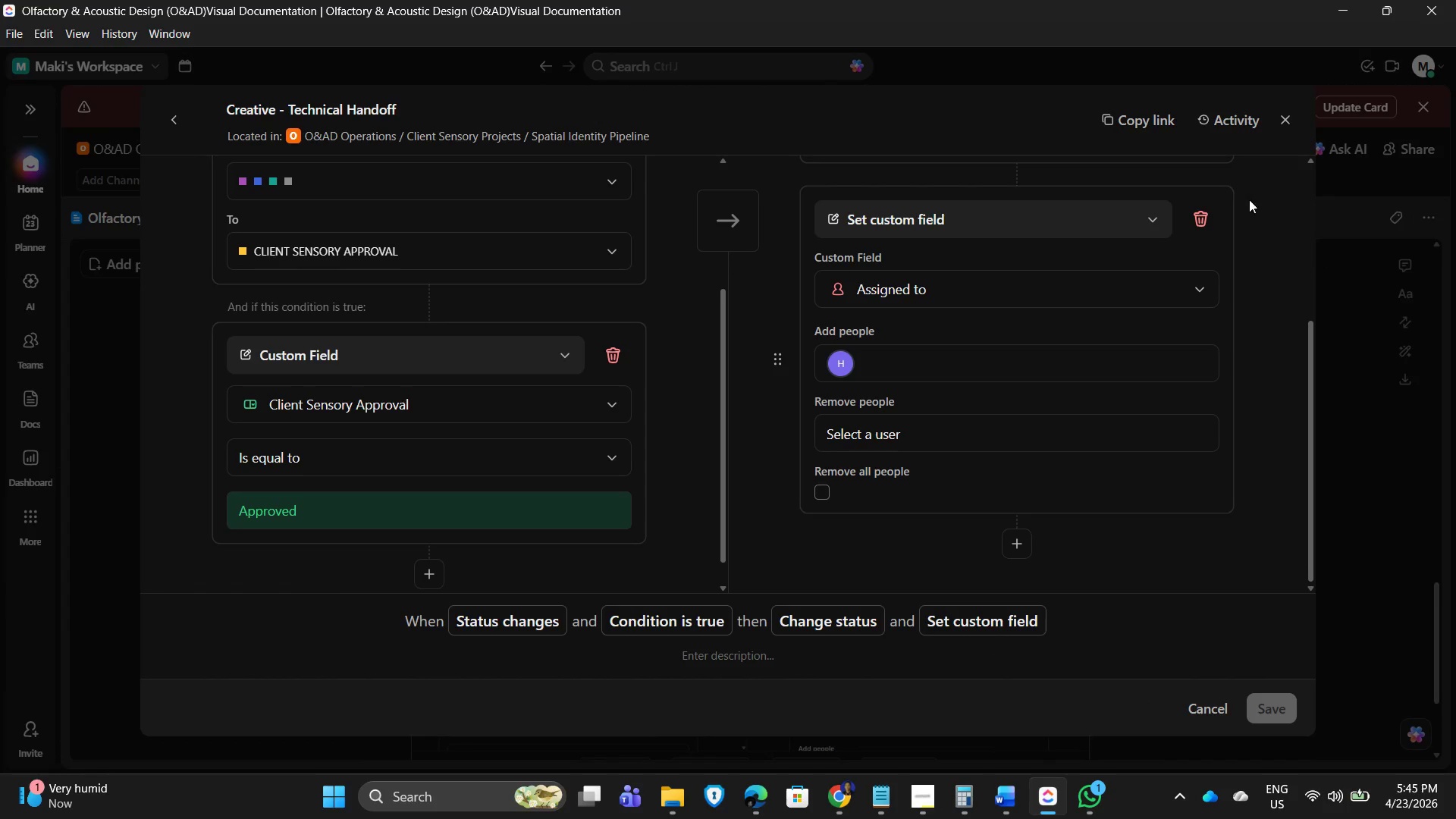 
left_click([1283, 121])
 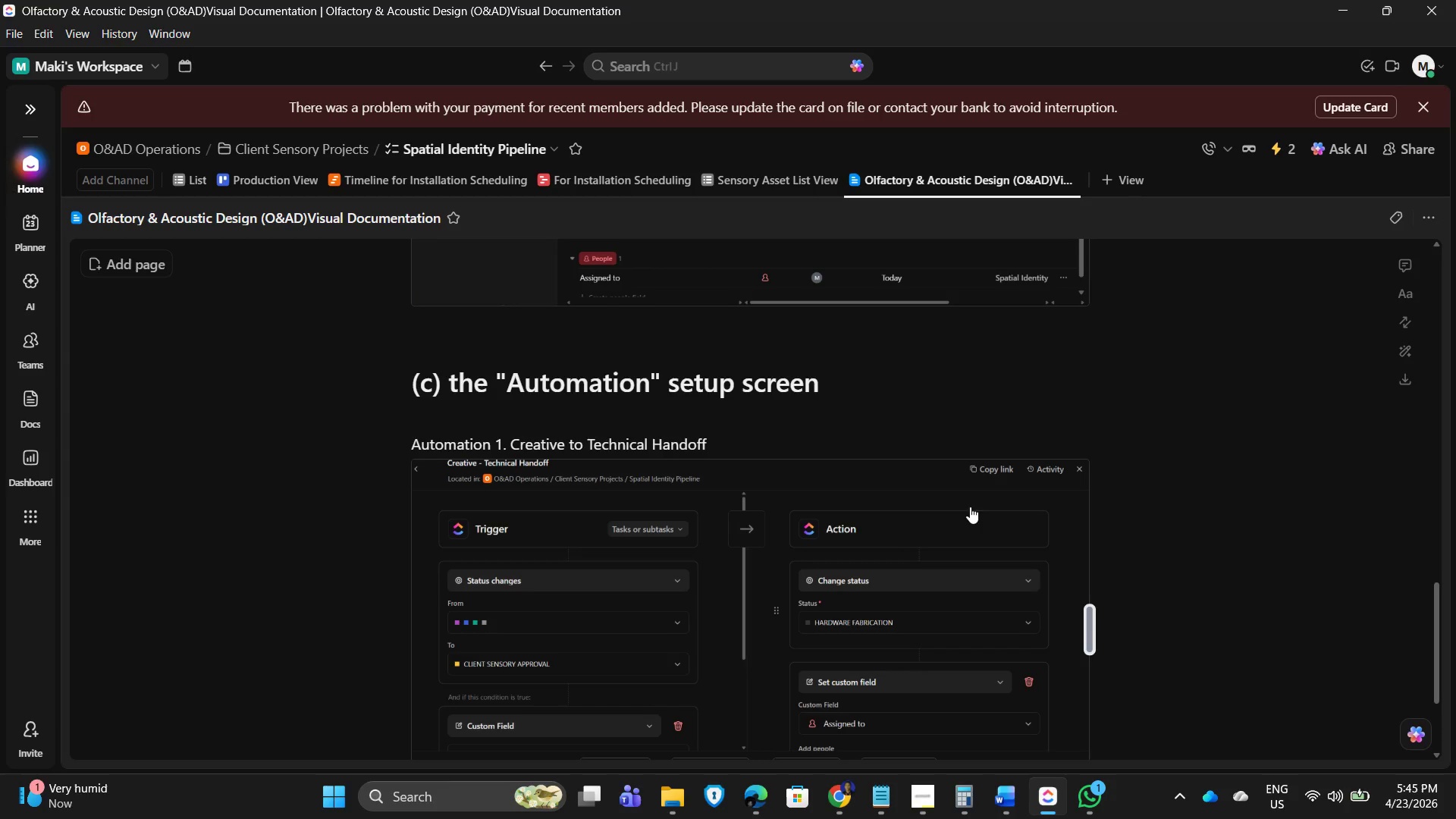 
scroll: coordinate [885, 543], scroll_direction: down, amount: 4.0
 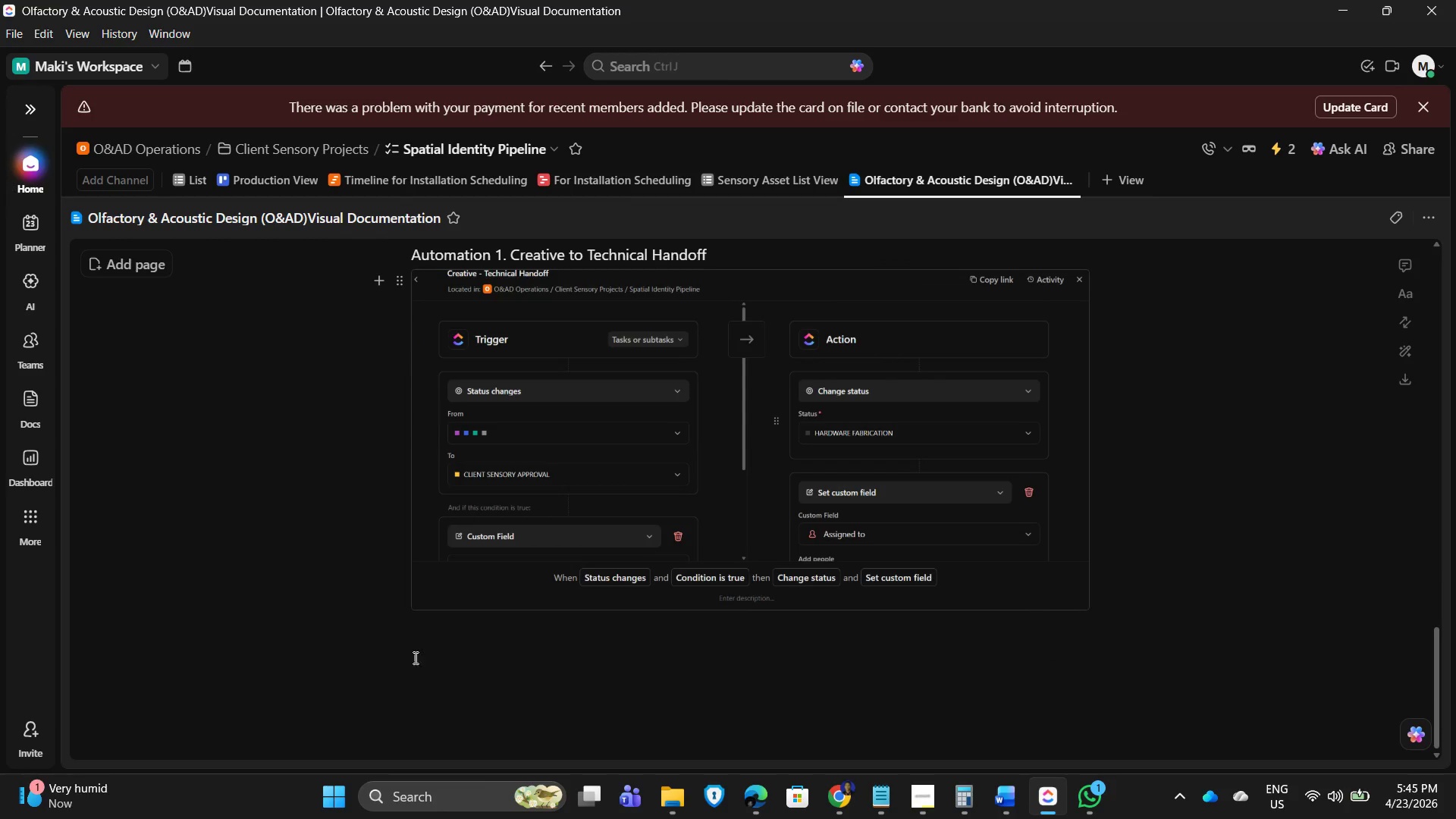 
left_click_drag(start_coordinate=[416, 657], to_coordinate=[417, 654])
 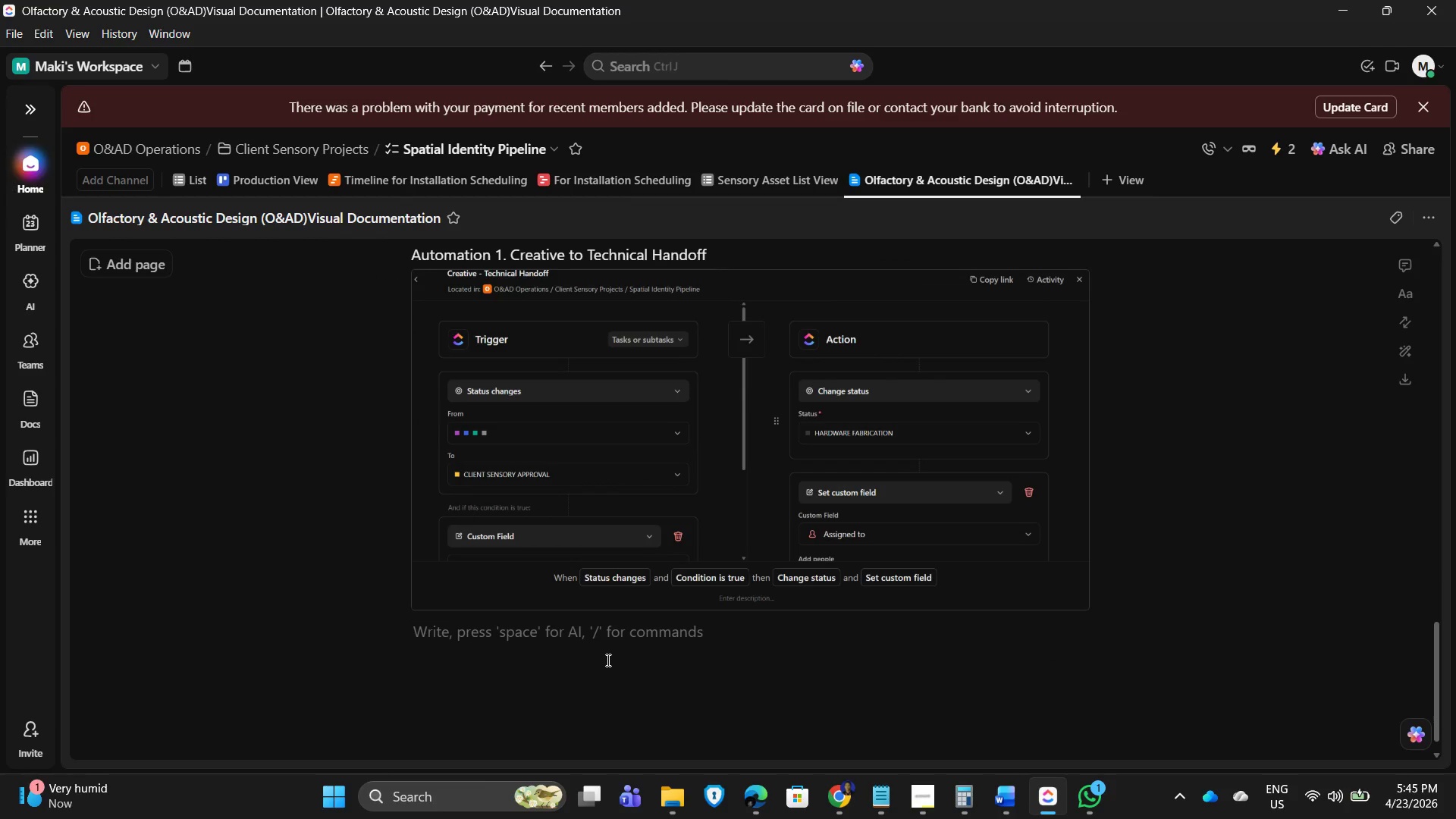 
key(Enter)
 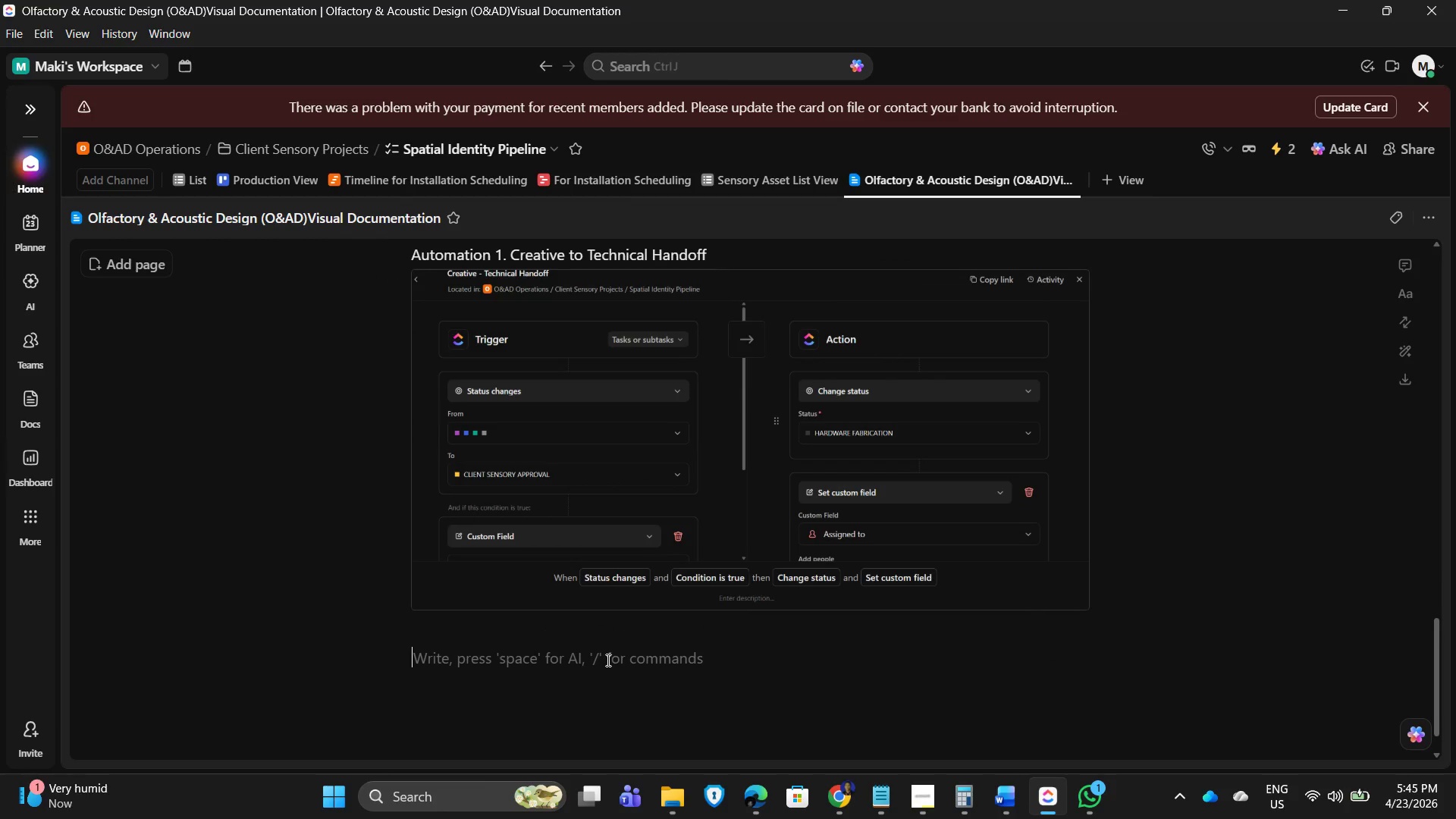 
key(Control+V)
 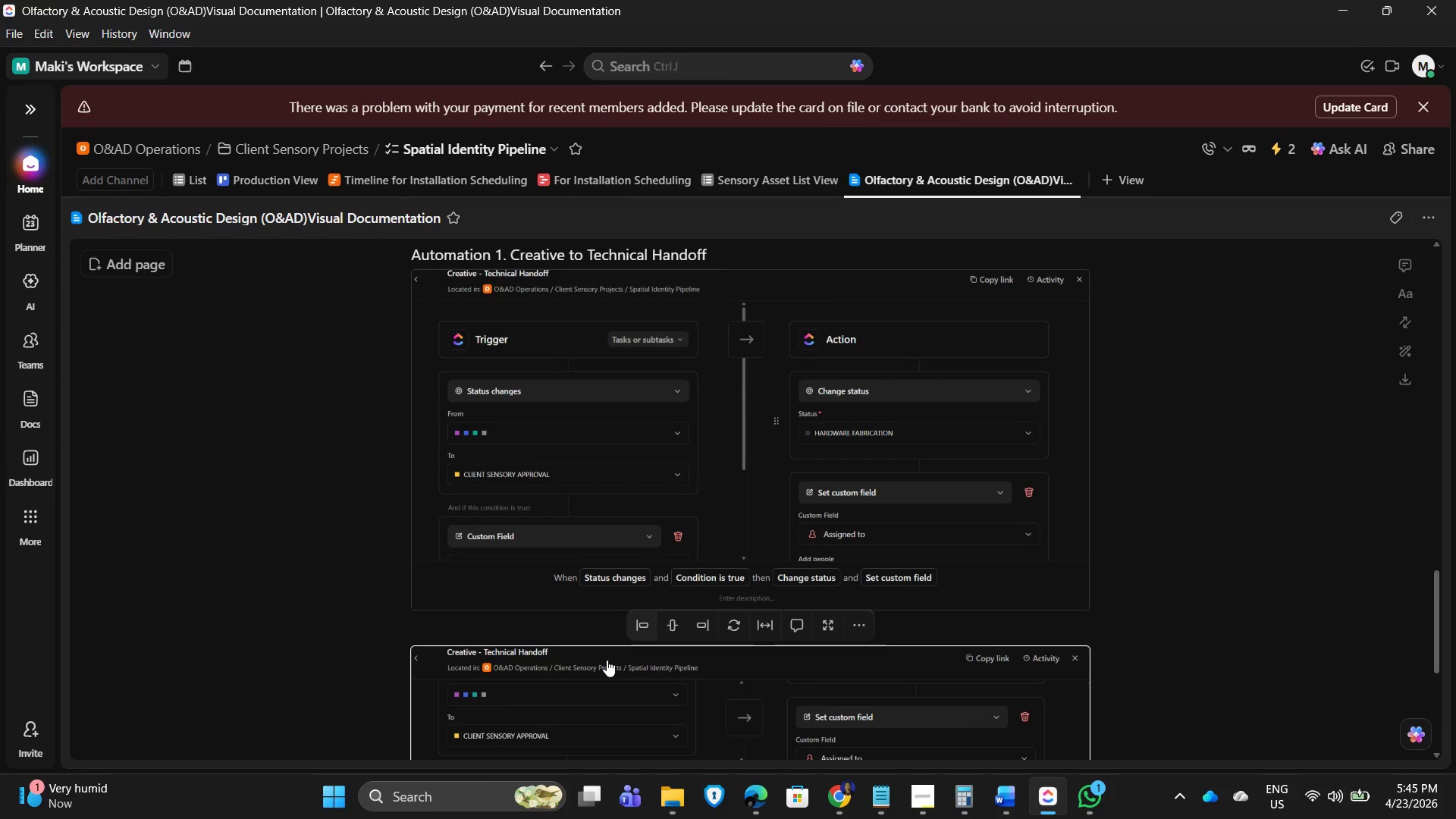 
wait(11.14)
 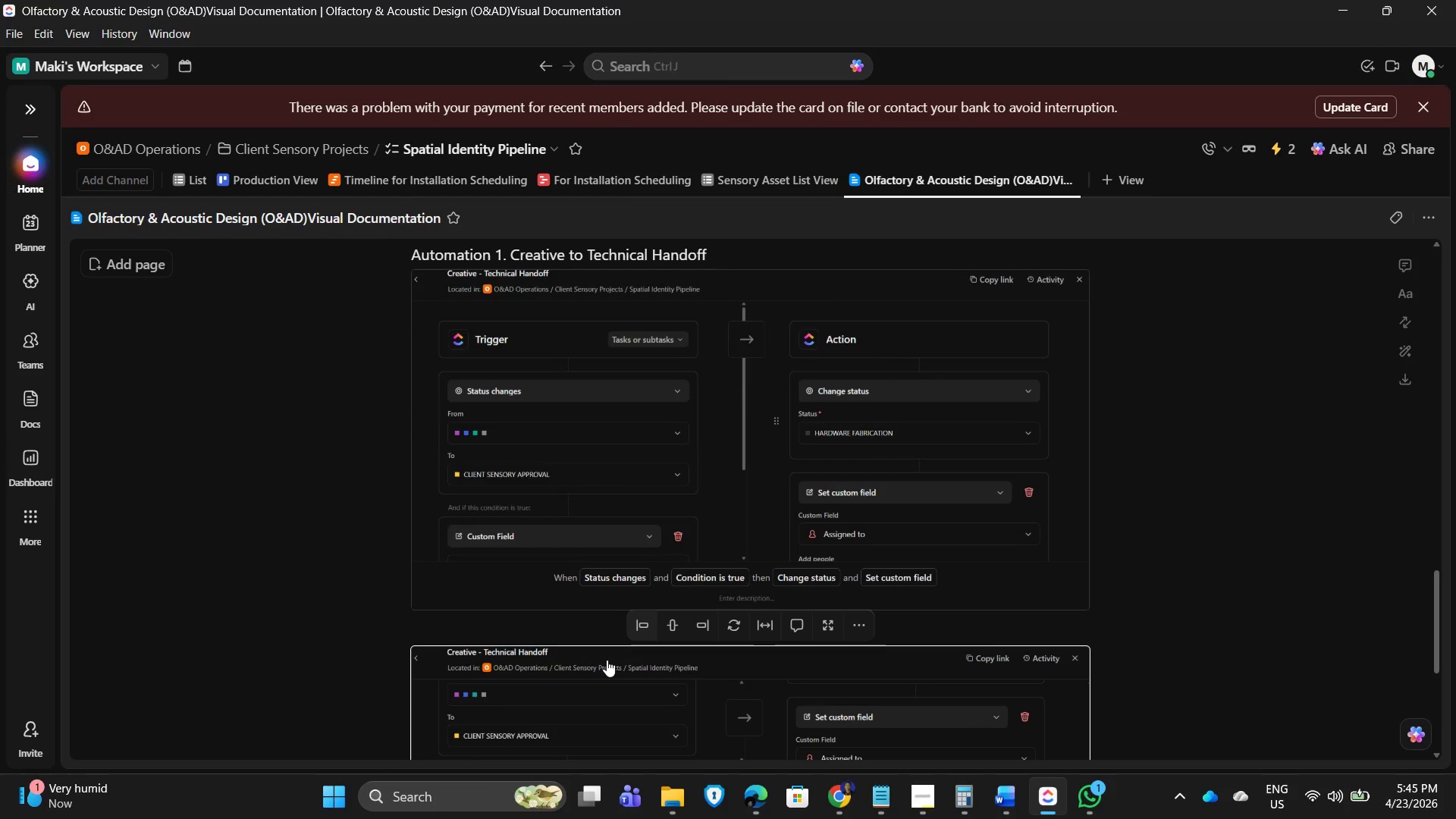 
left_click([1200, 606])
 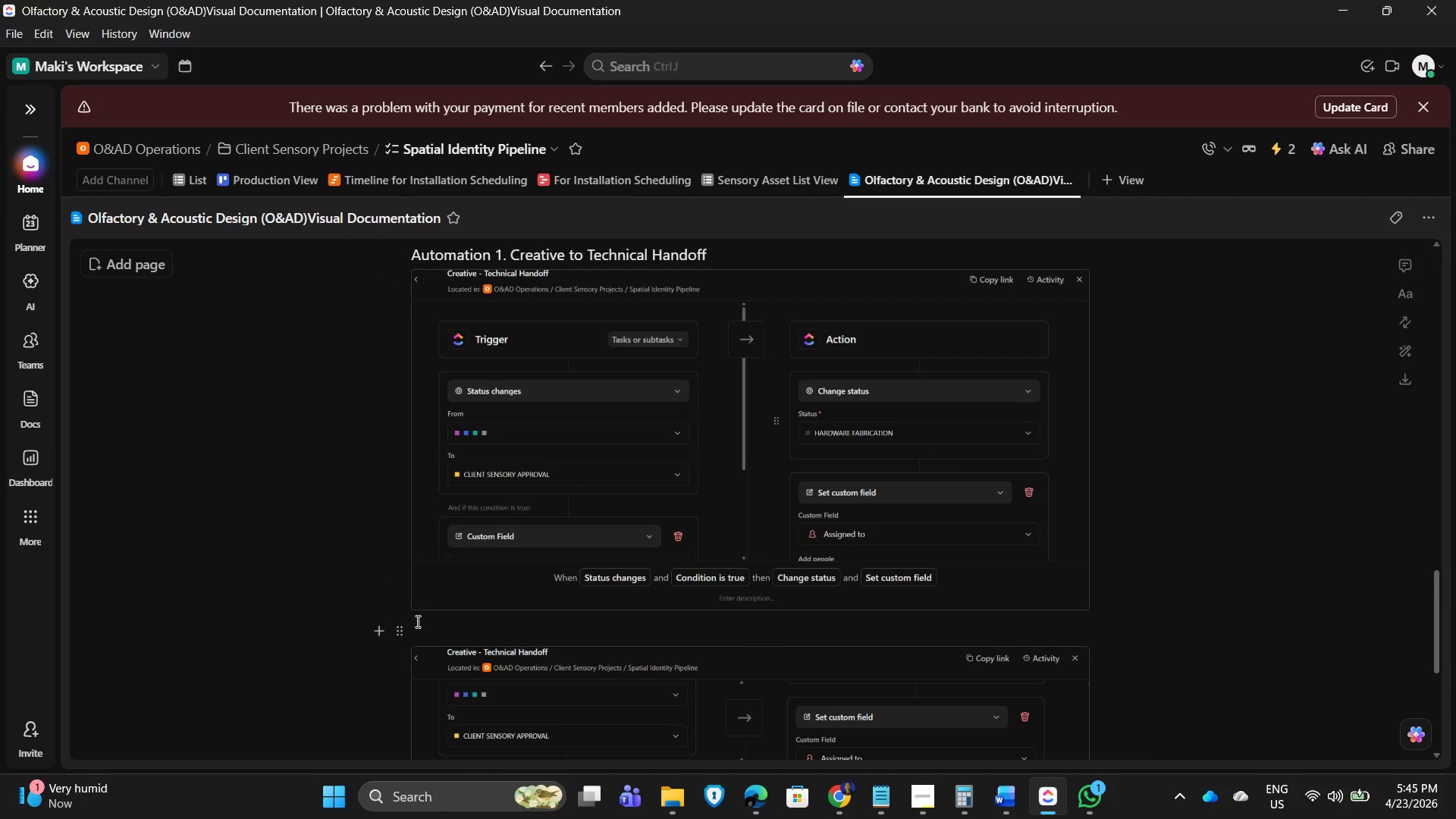 
left_click([417, 626])
 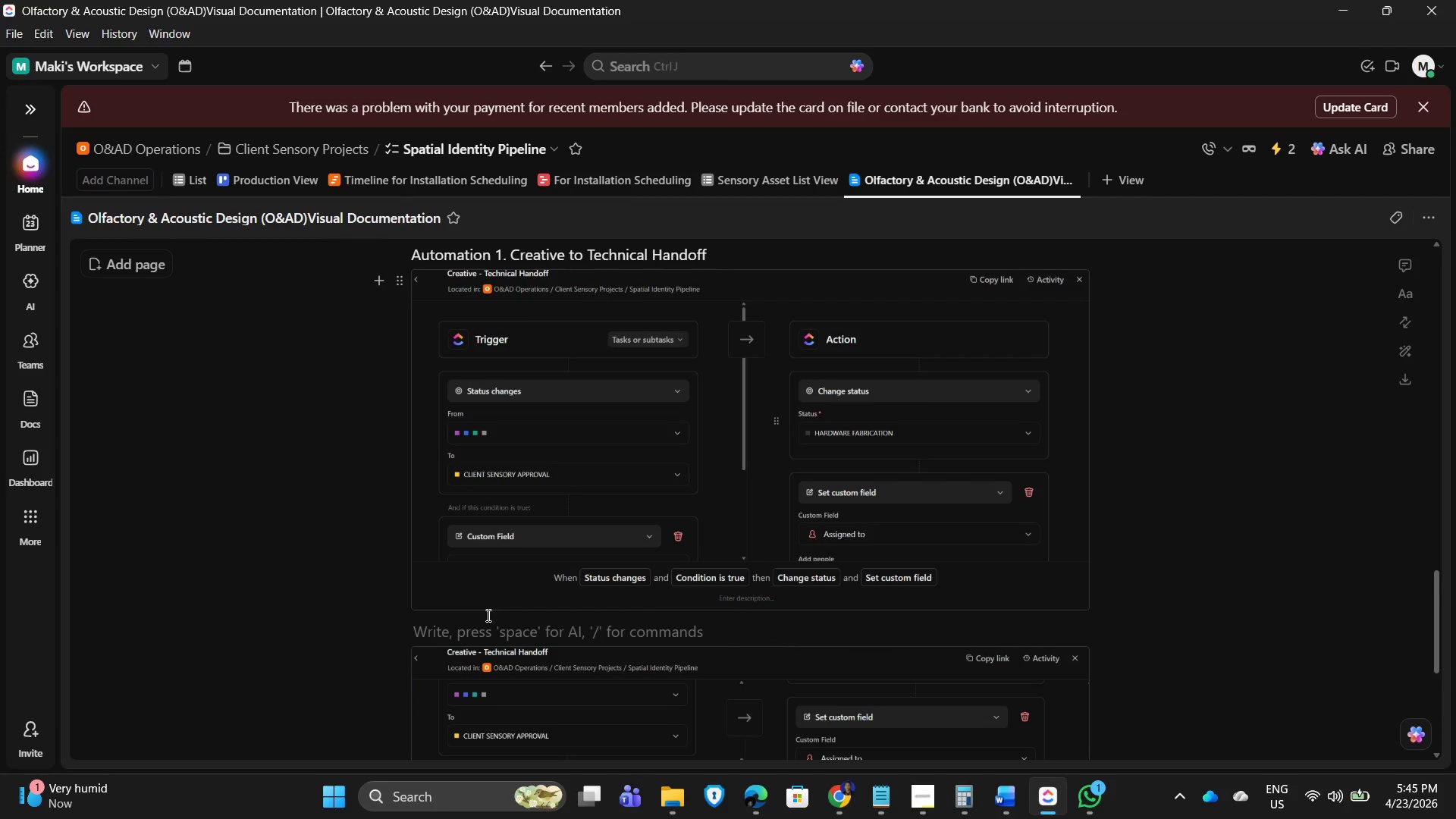 
scroll: coordinate [564, 591], scroll_direction: up, amount: 1.0
 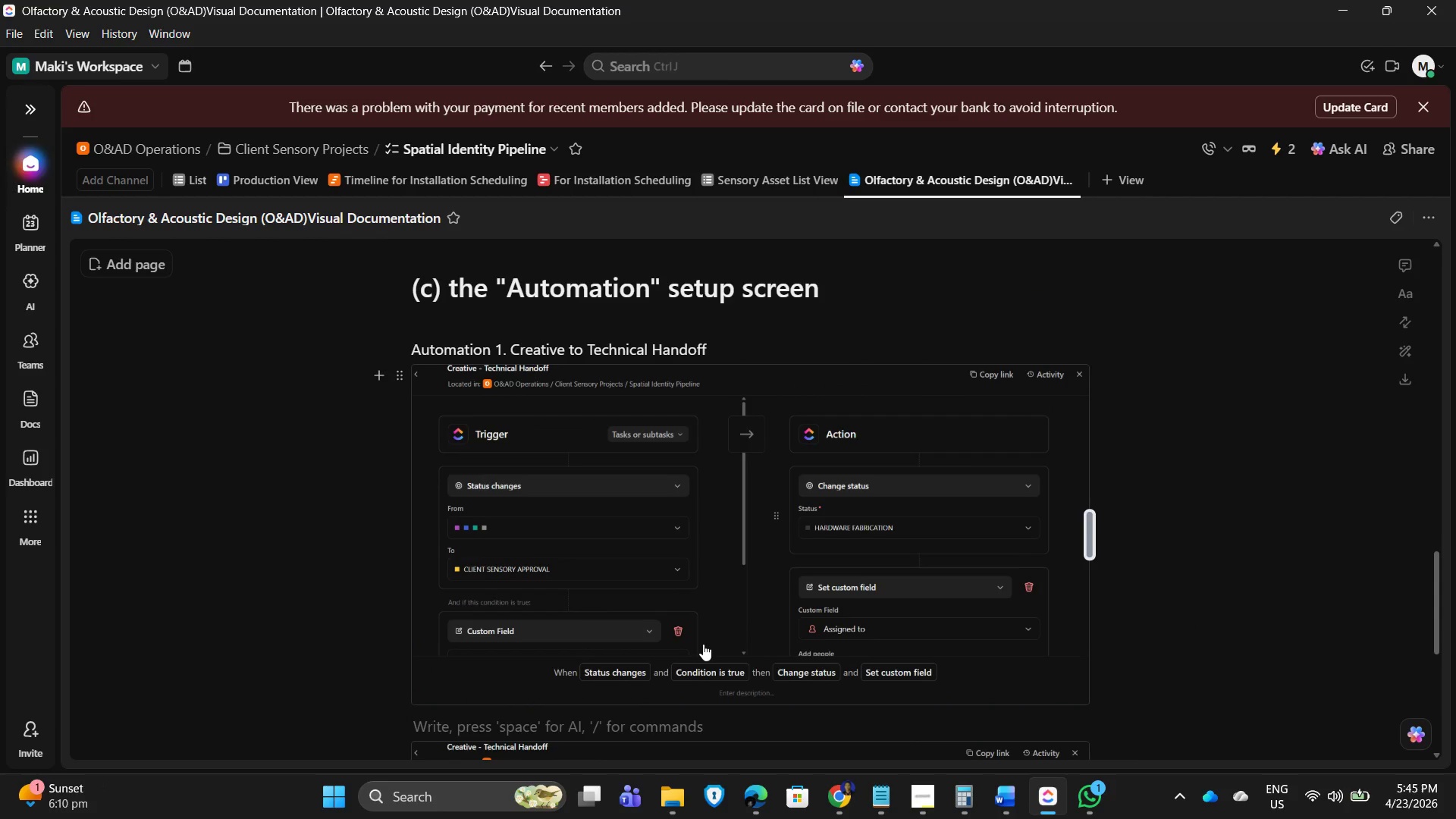 
scroll: coordinate [695, 641], scroll_direction: down, amount: 1.0
 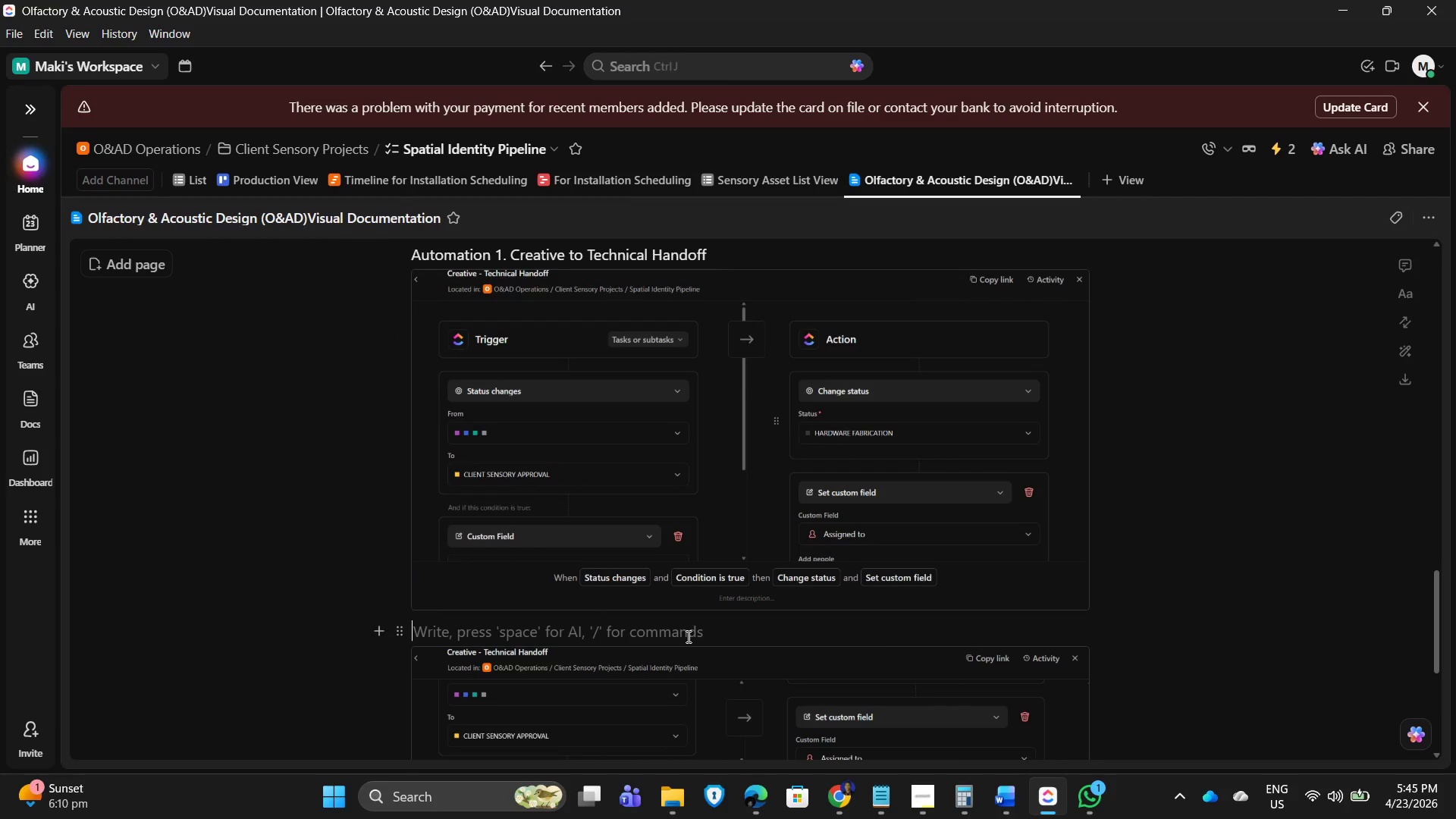 
key(Enter)
 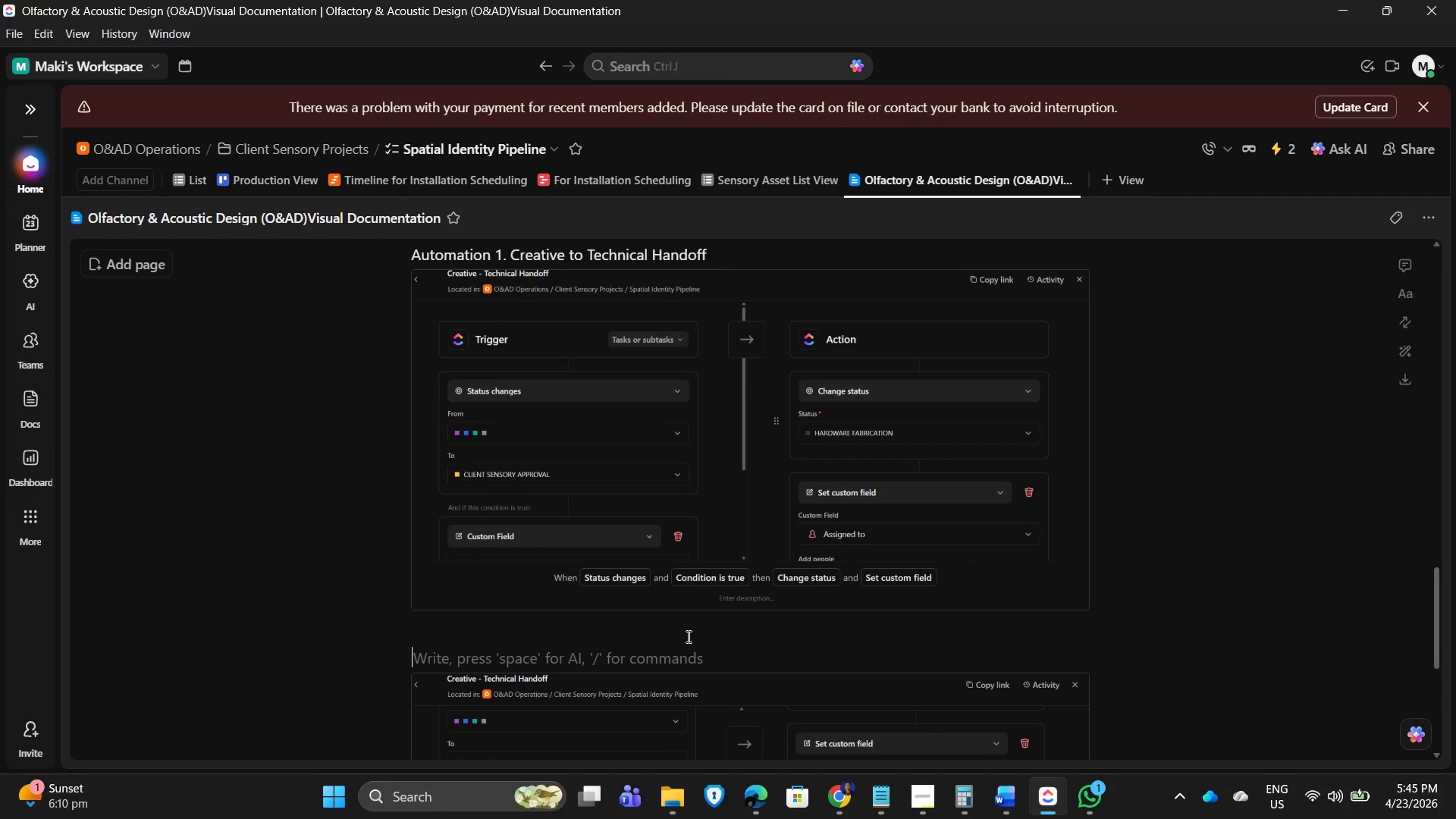 
type(Automation continuation)
 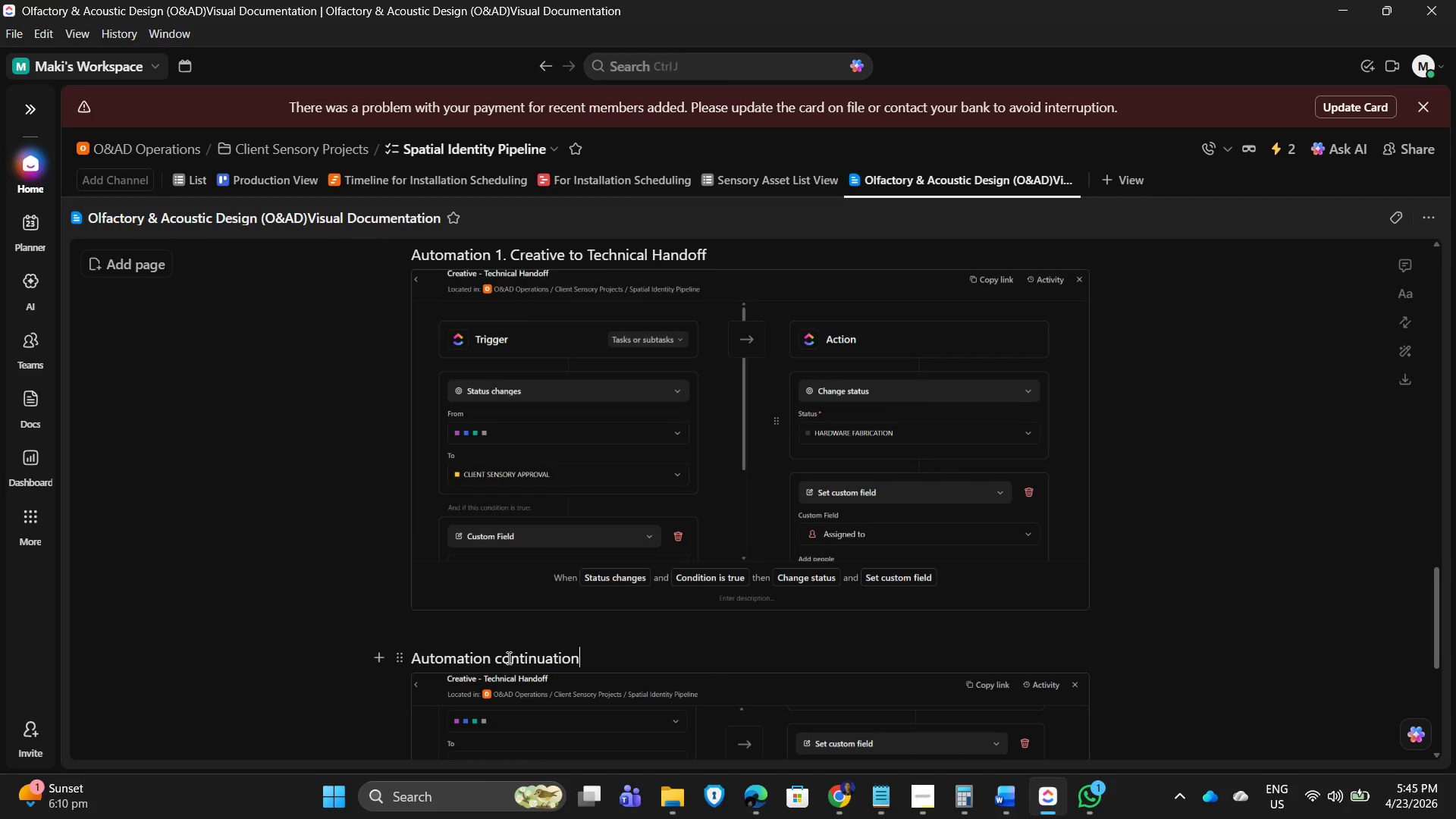 
left_click([499, 655])
 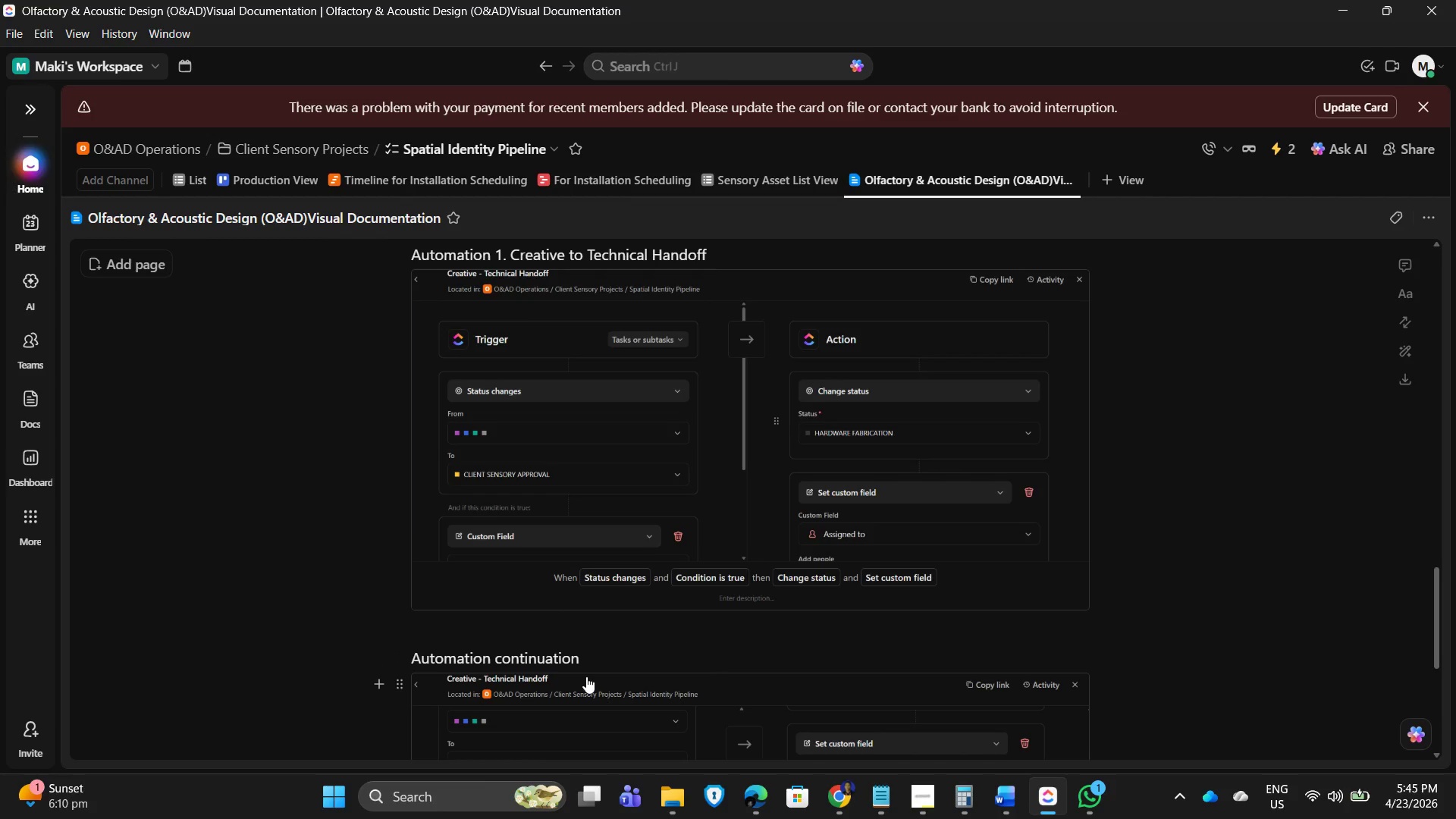 
key(ArrowLeft)
 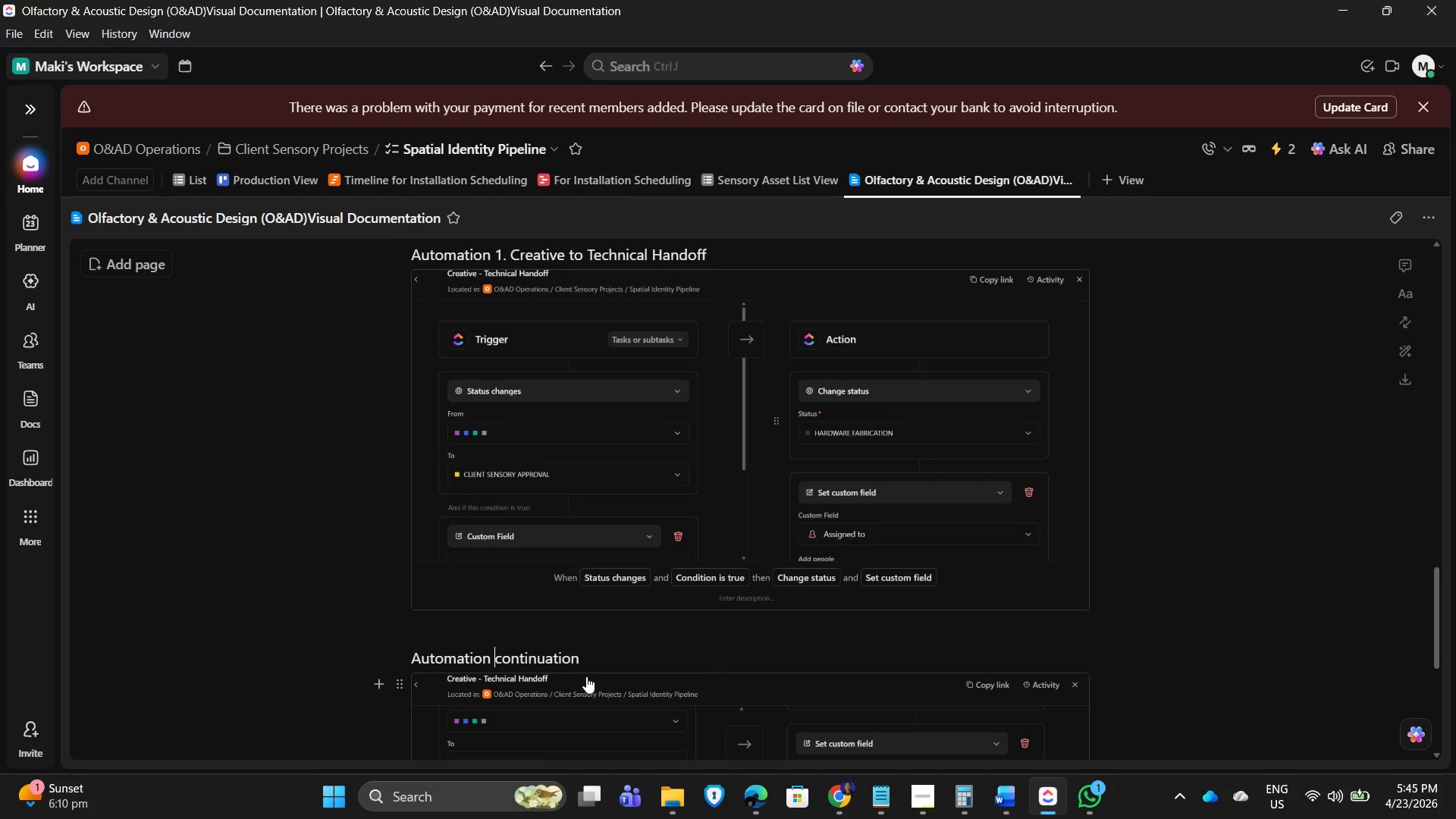 
key(Numpad1)
 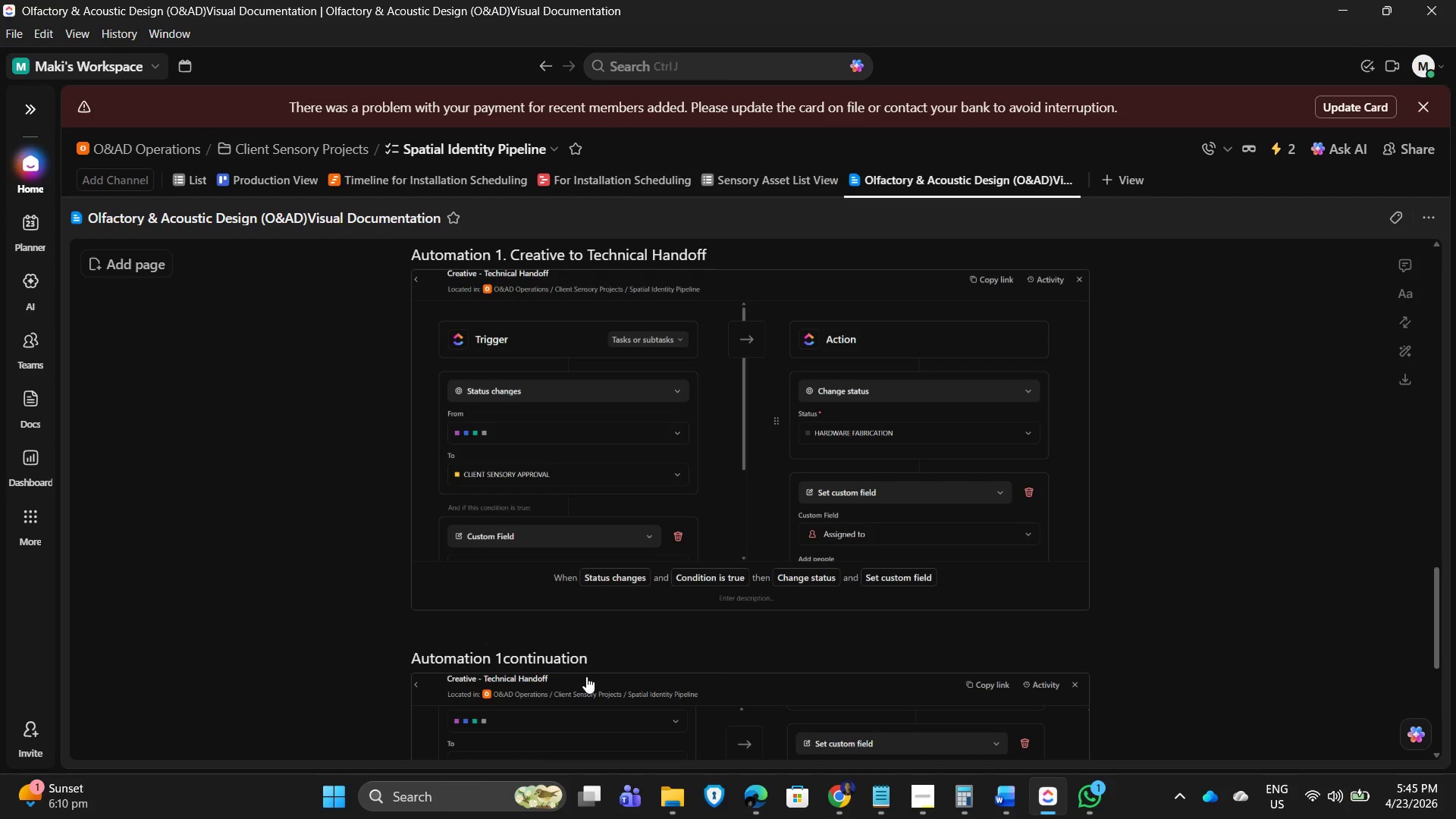 
key(Space)
 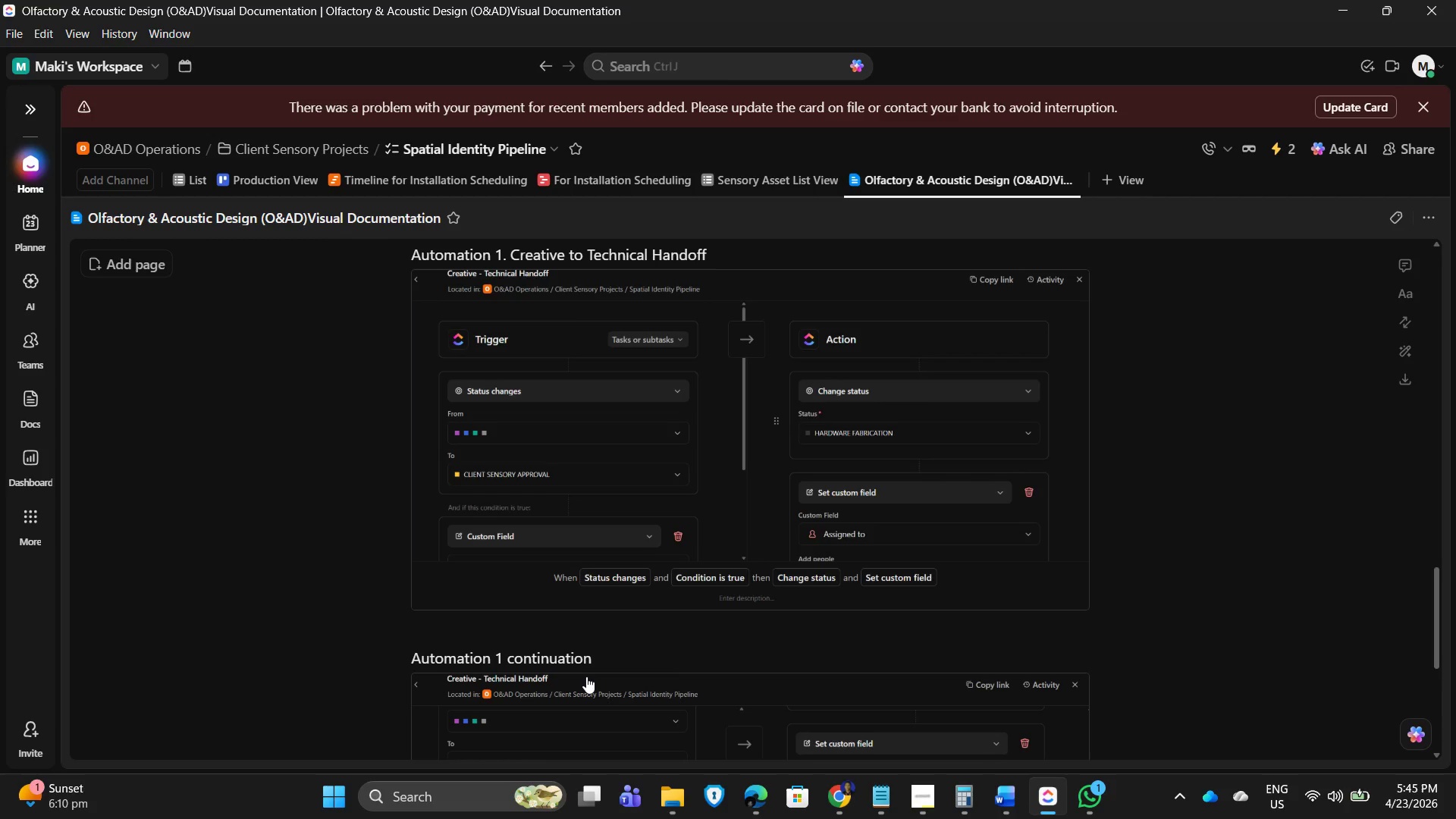 
key(Backspace)
 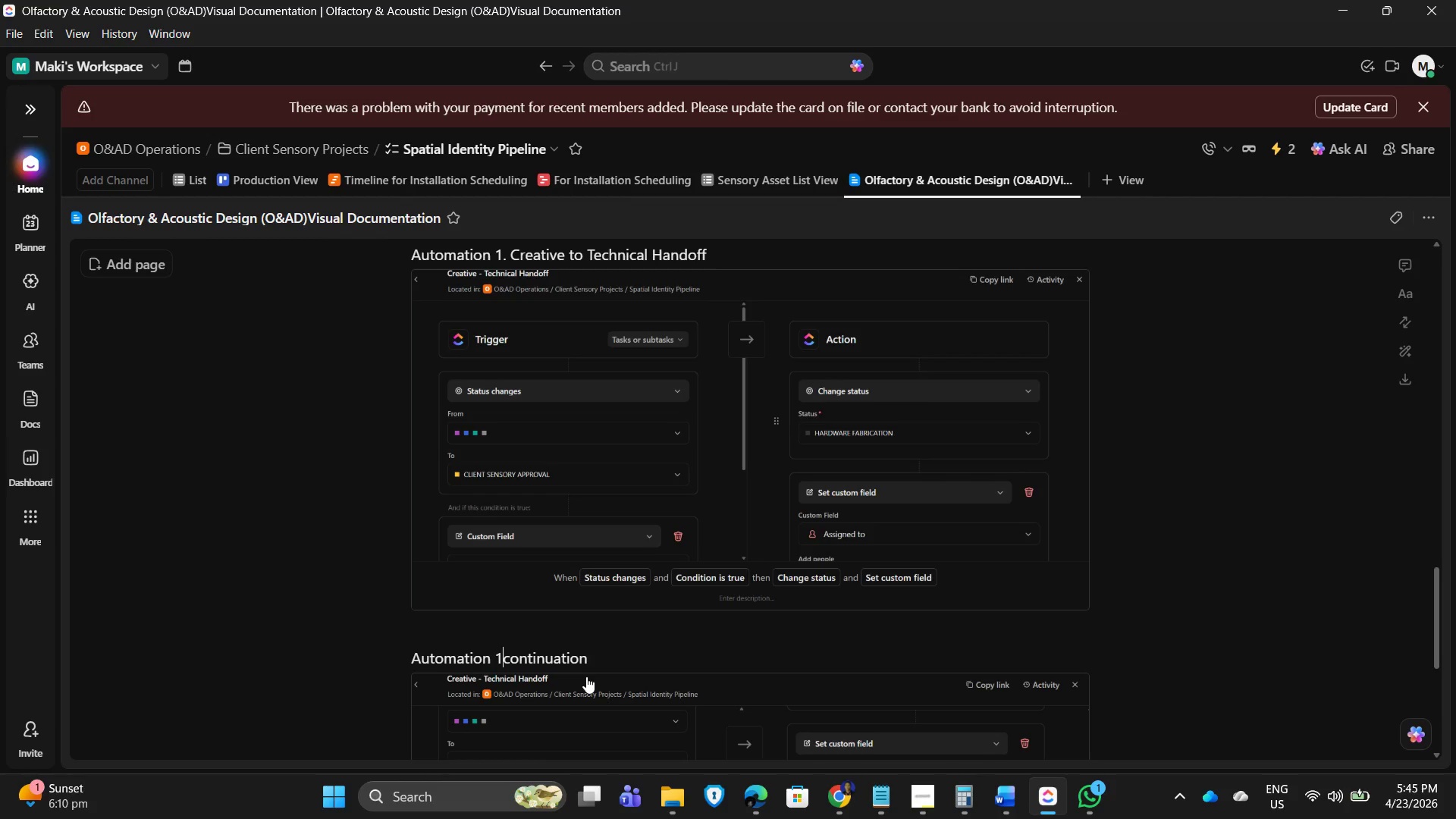 
key(NumpadDecimal)
 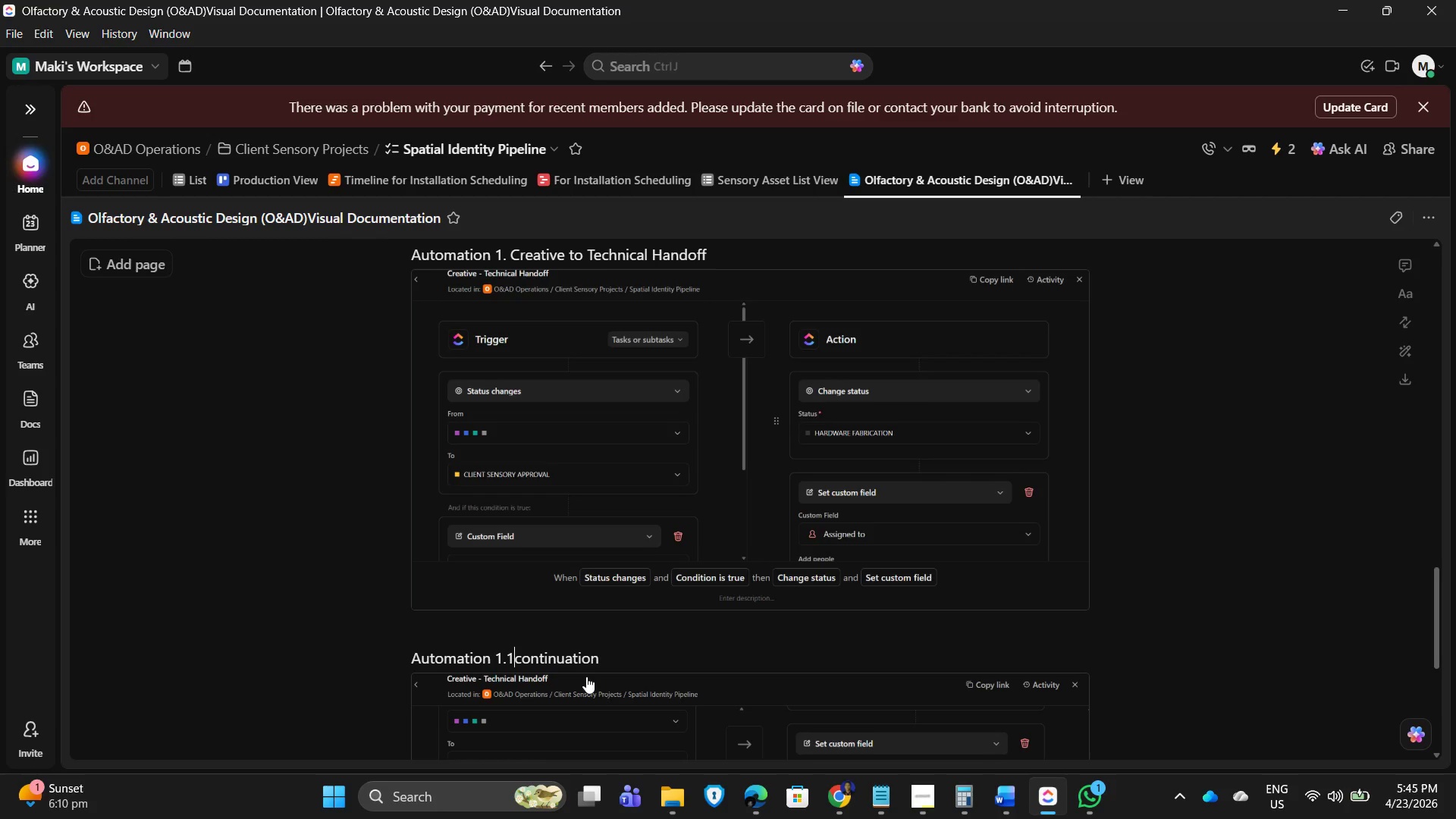 
key(Numpad1)
 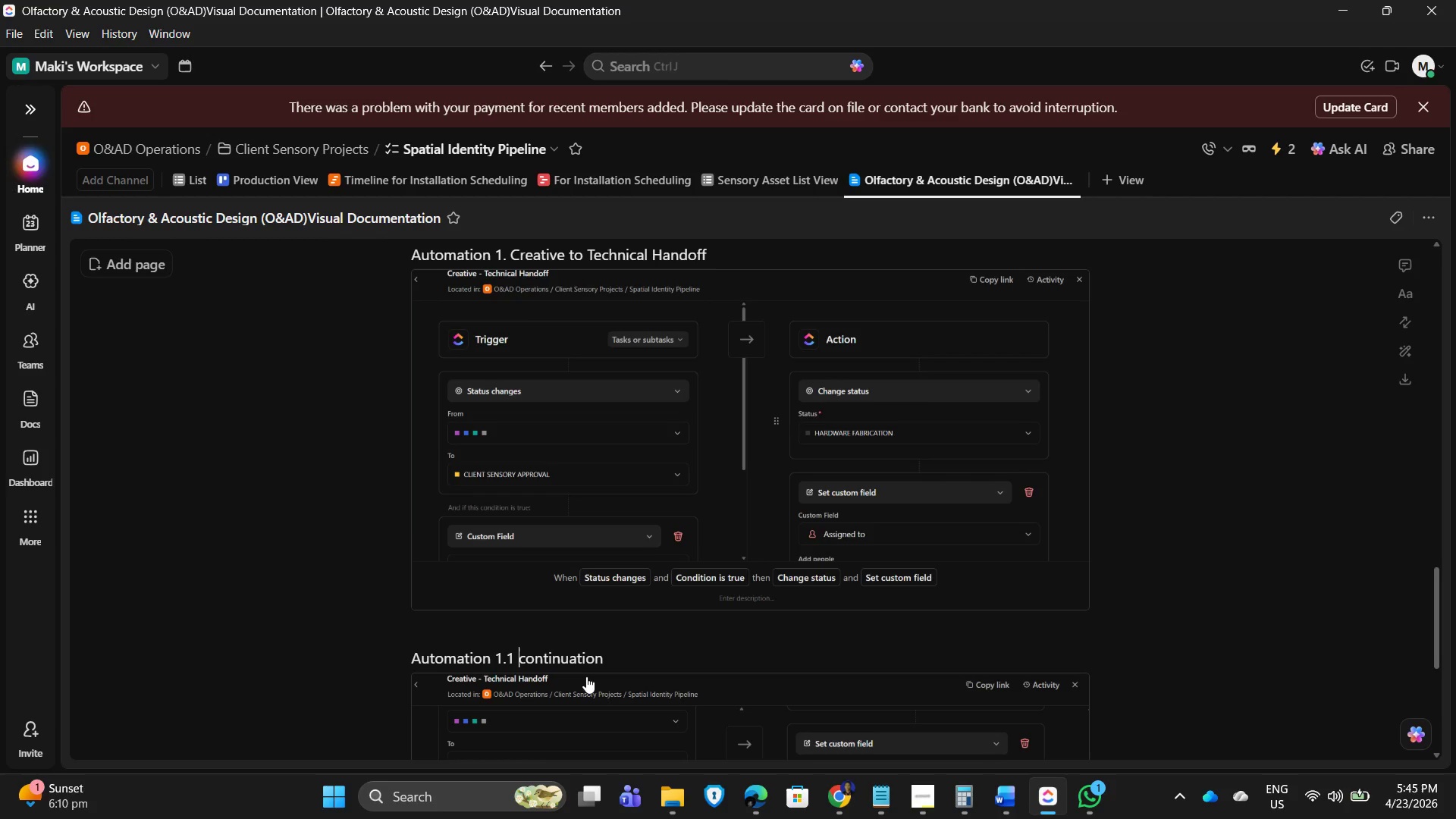 
key(Space)
 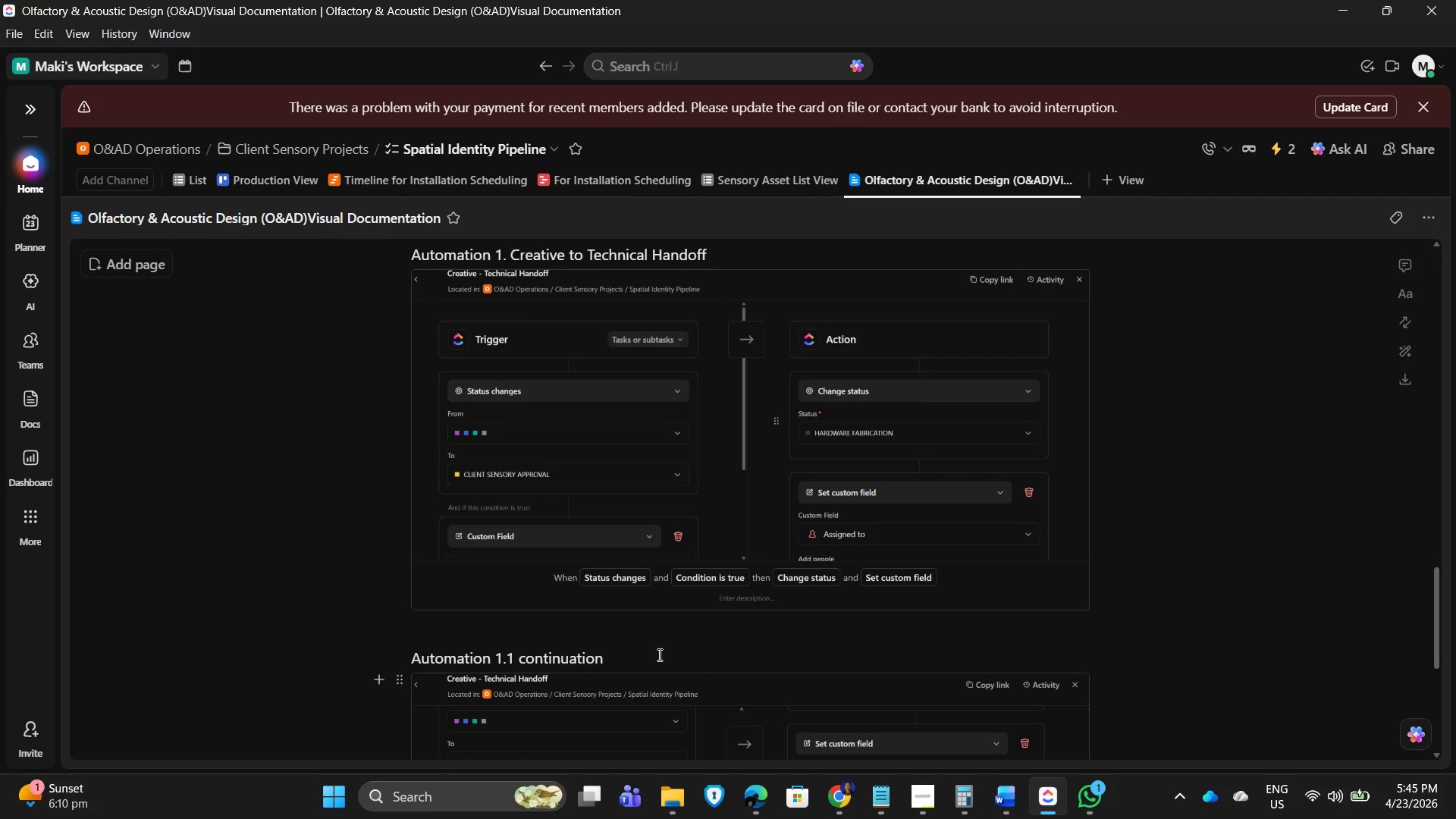 
left_click([637, 650])
 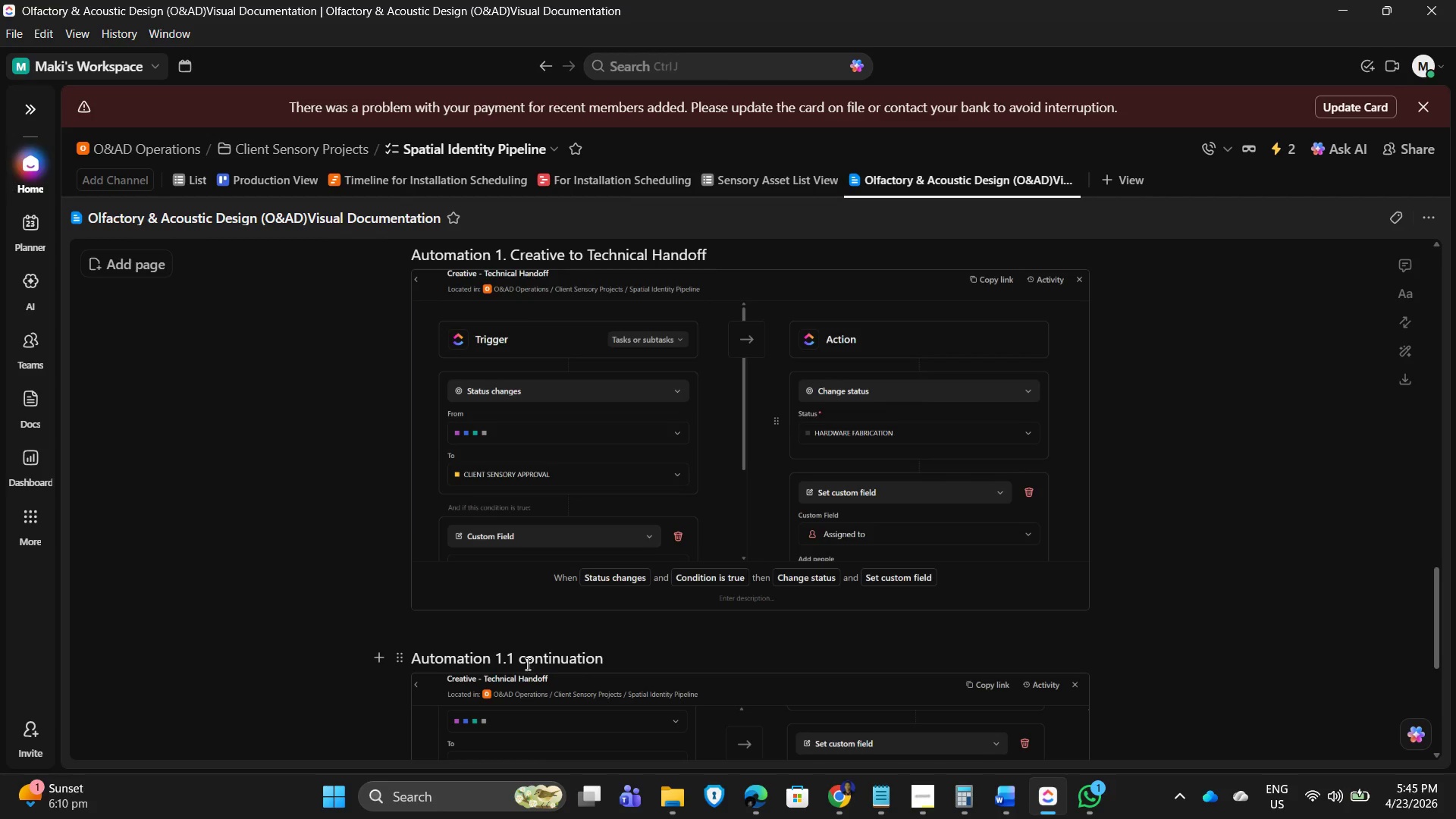 
left_click([516, 653])
 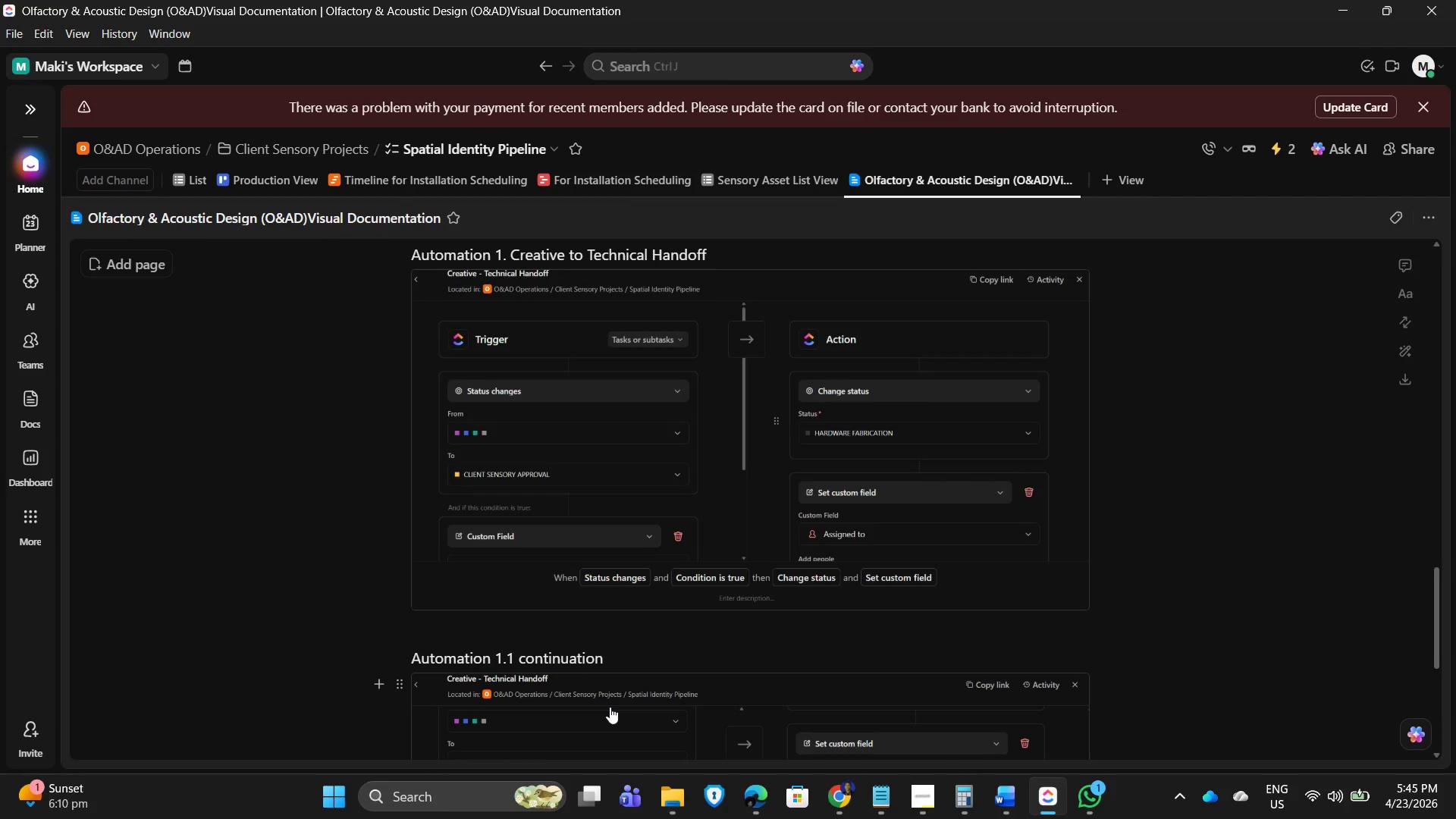 
key(Backspace)
 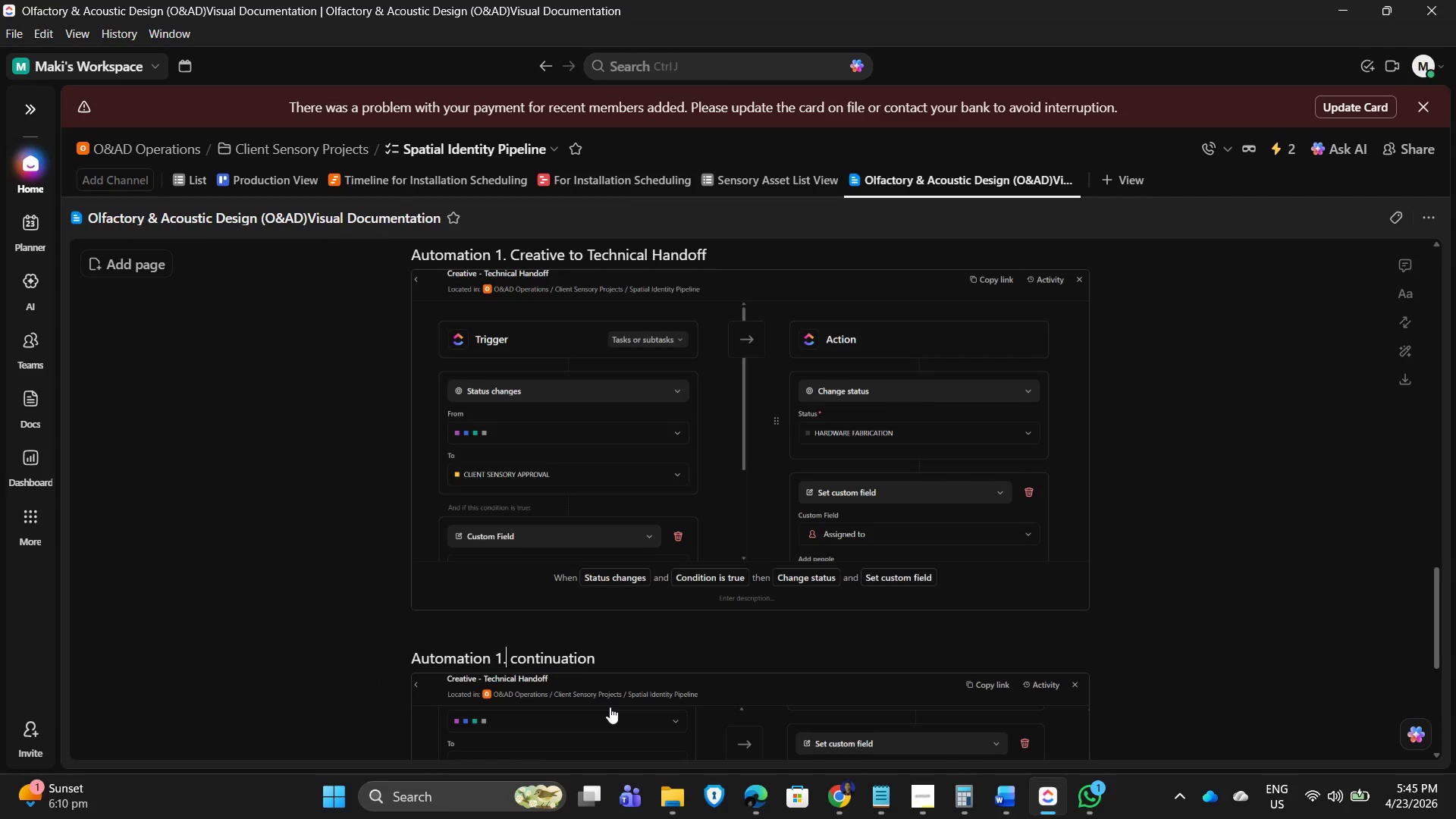 
scroll: coordinate [652, 576], scroll_direction: up, amount: 2.0
 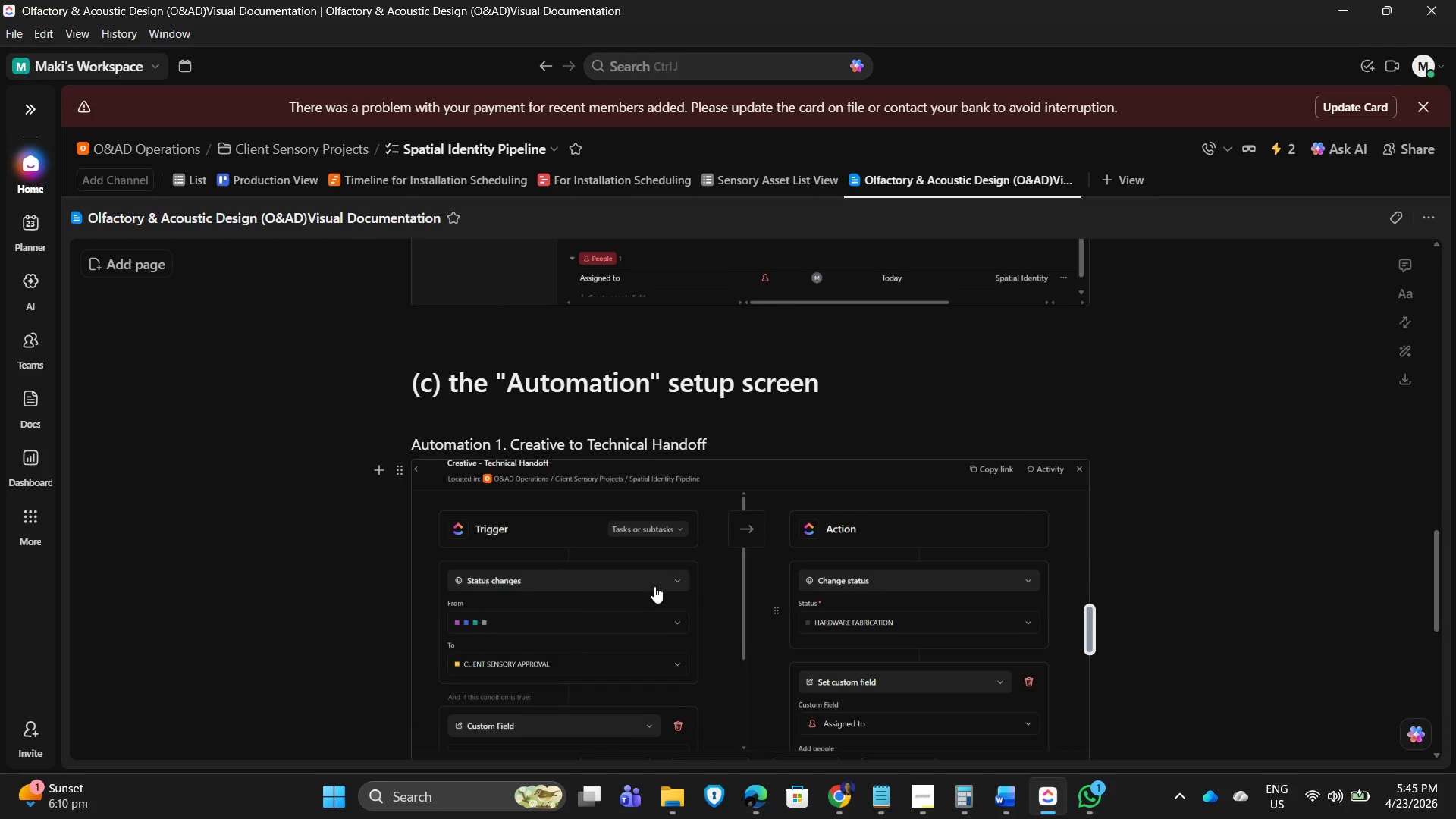 
scroll: coordinate [670, 569], scroll_direction: down, amount: 3.0
 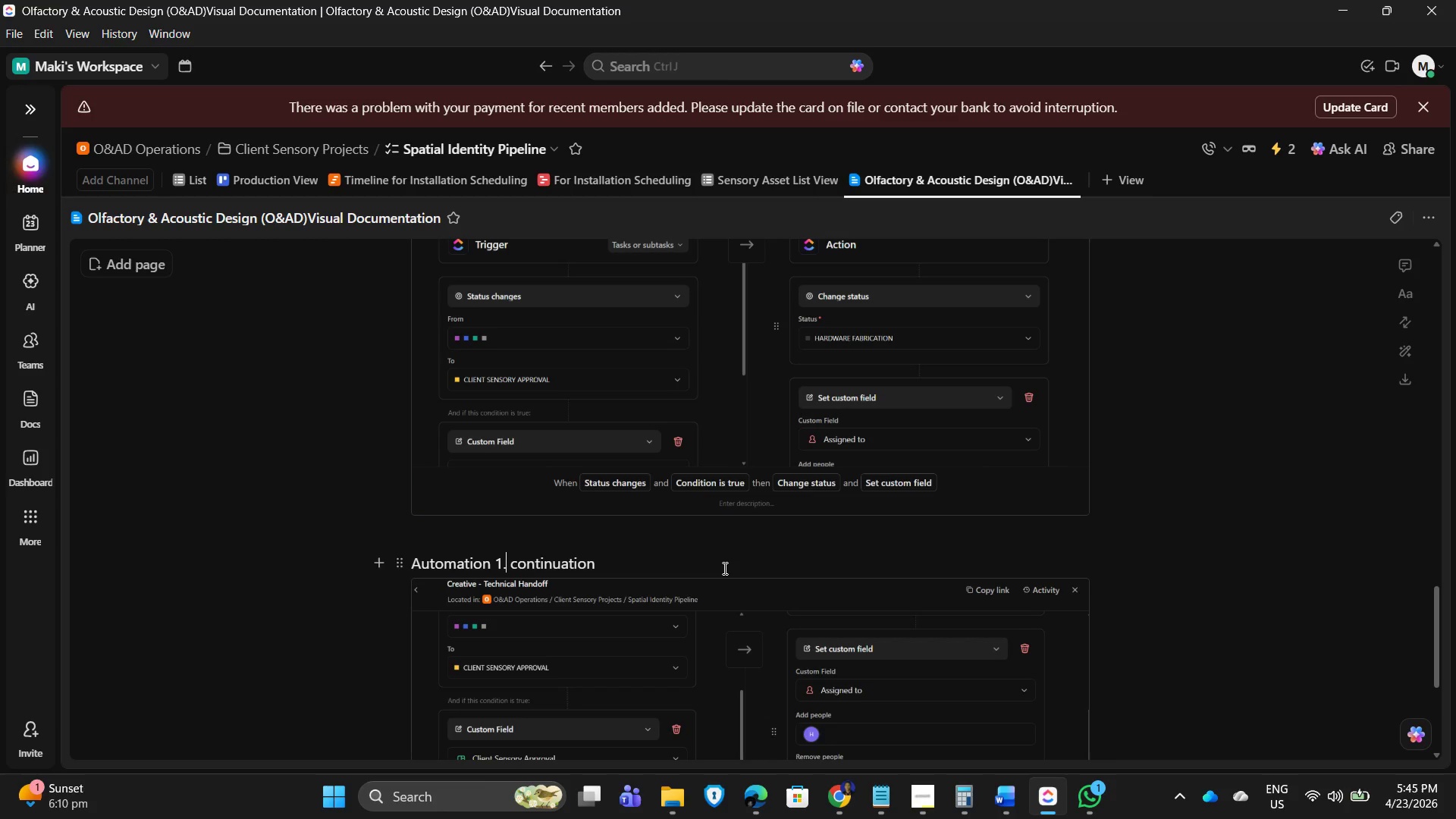 
key(Backspace)
 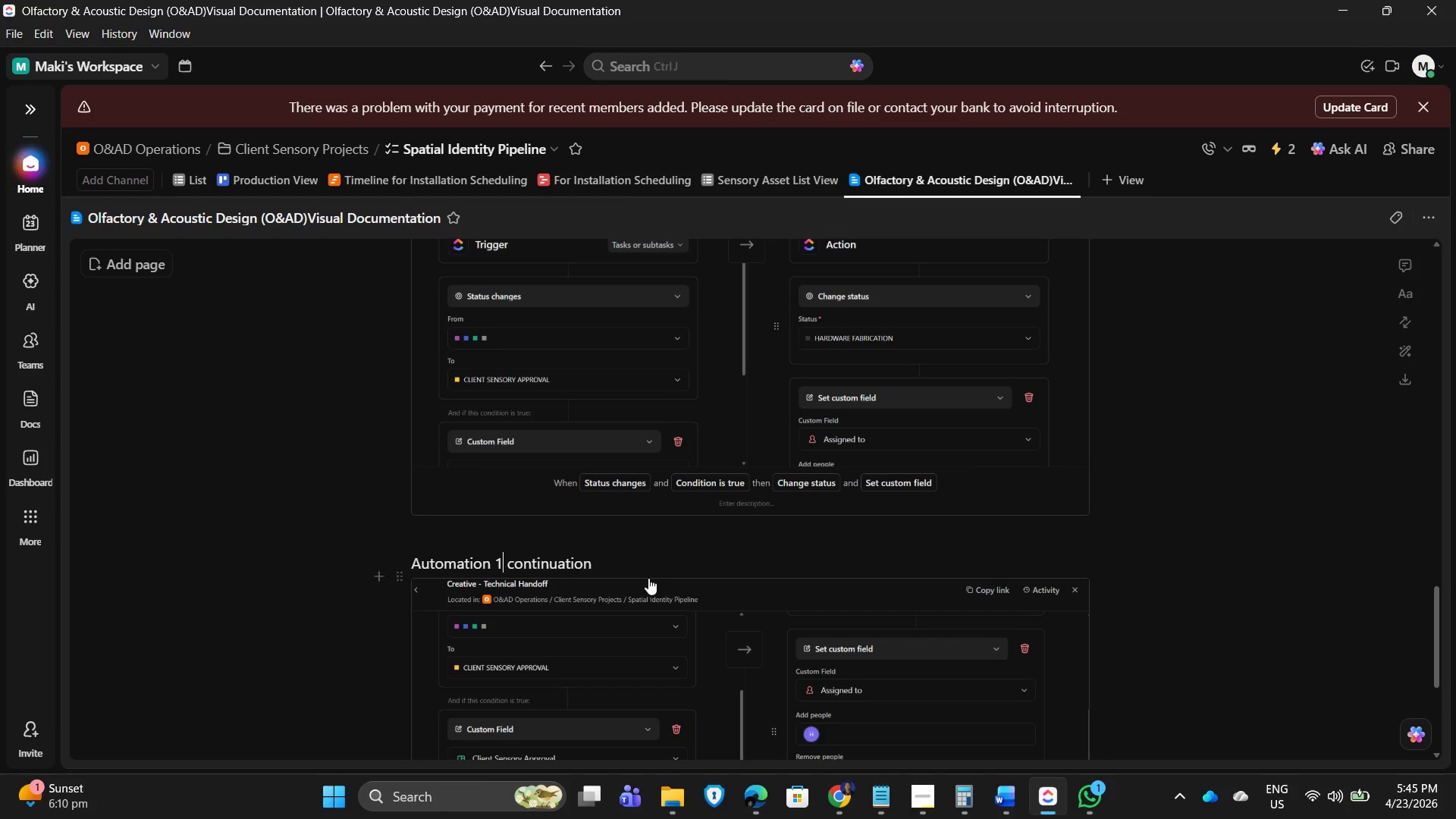 
left_click_drag(start_coordinate=[645, 576], to_coordinate=[650, 573])
 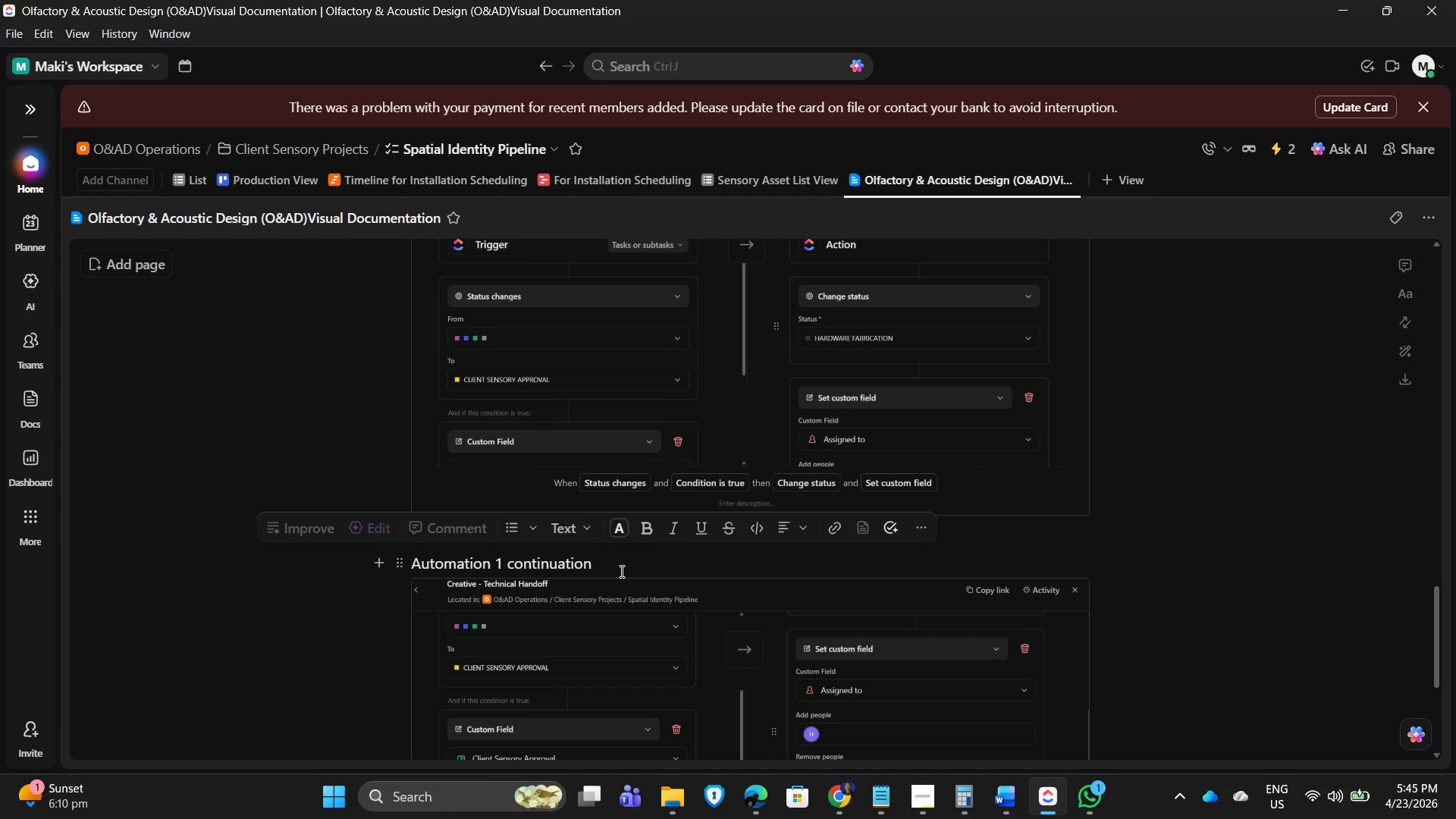 
left_click([592, 564])
 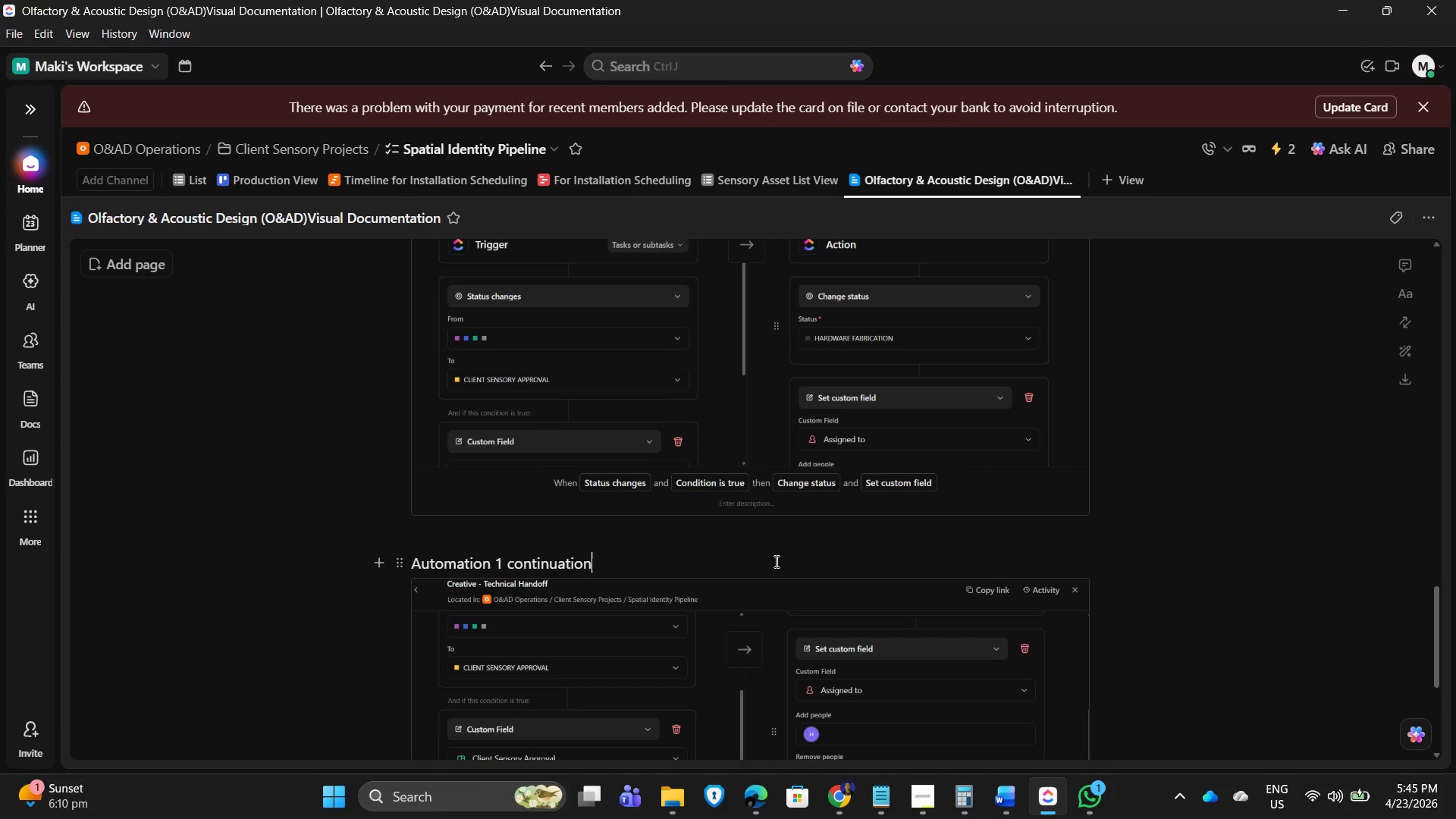 
key(Period)
 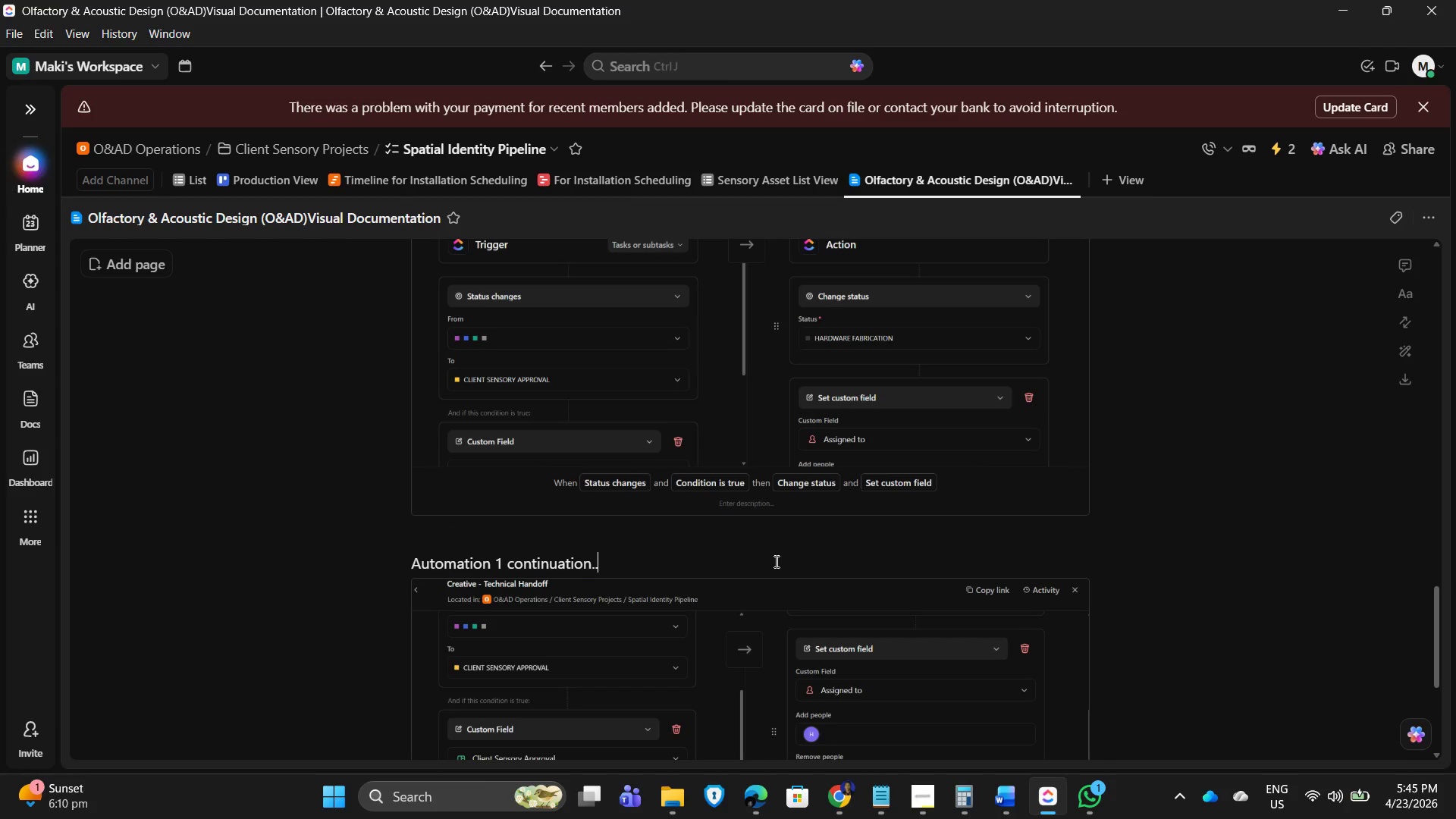 
key(Period)
 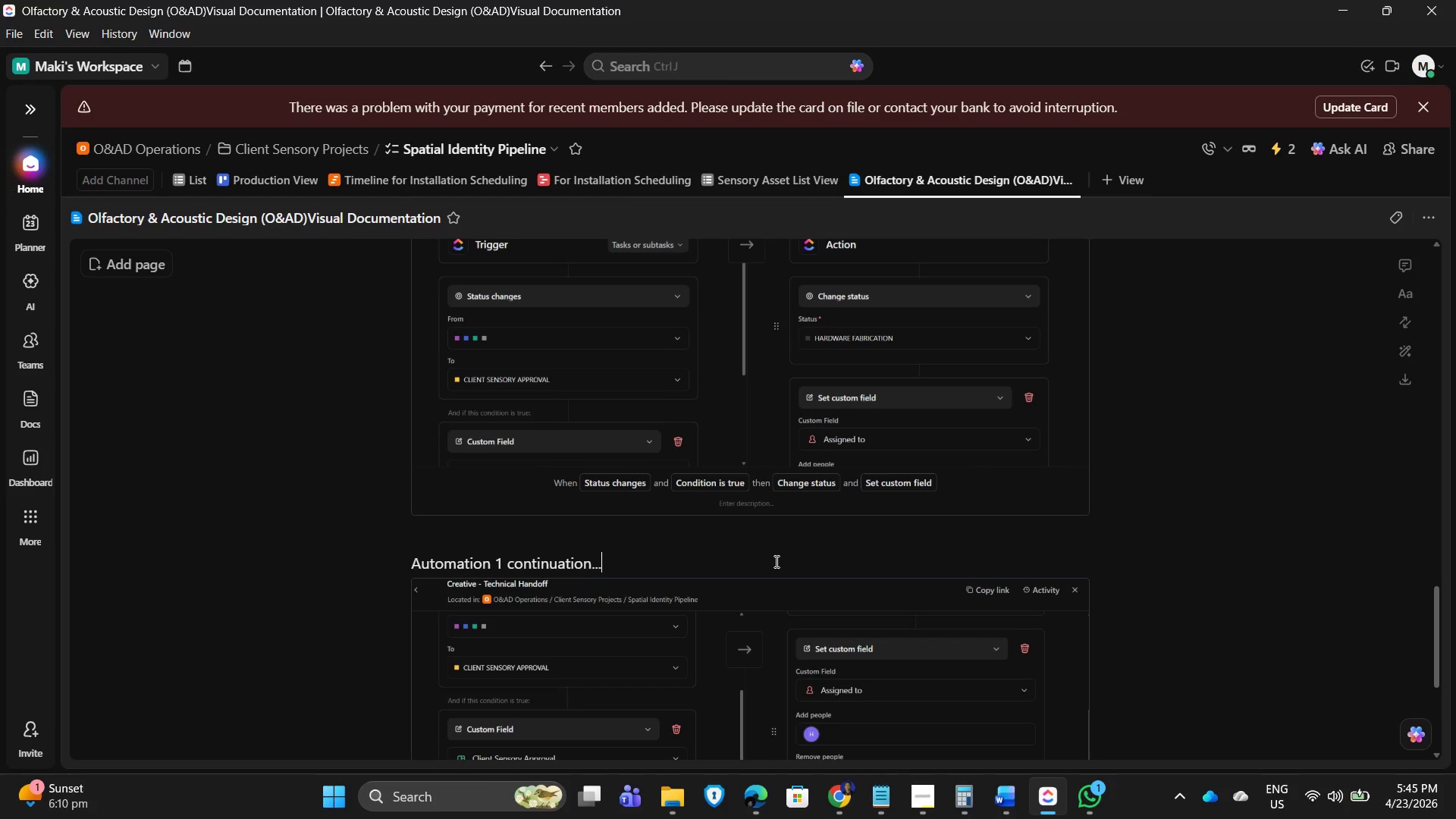 
key(Period)
 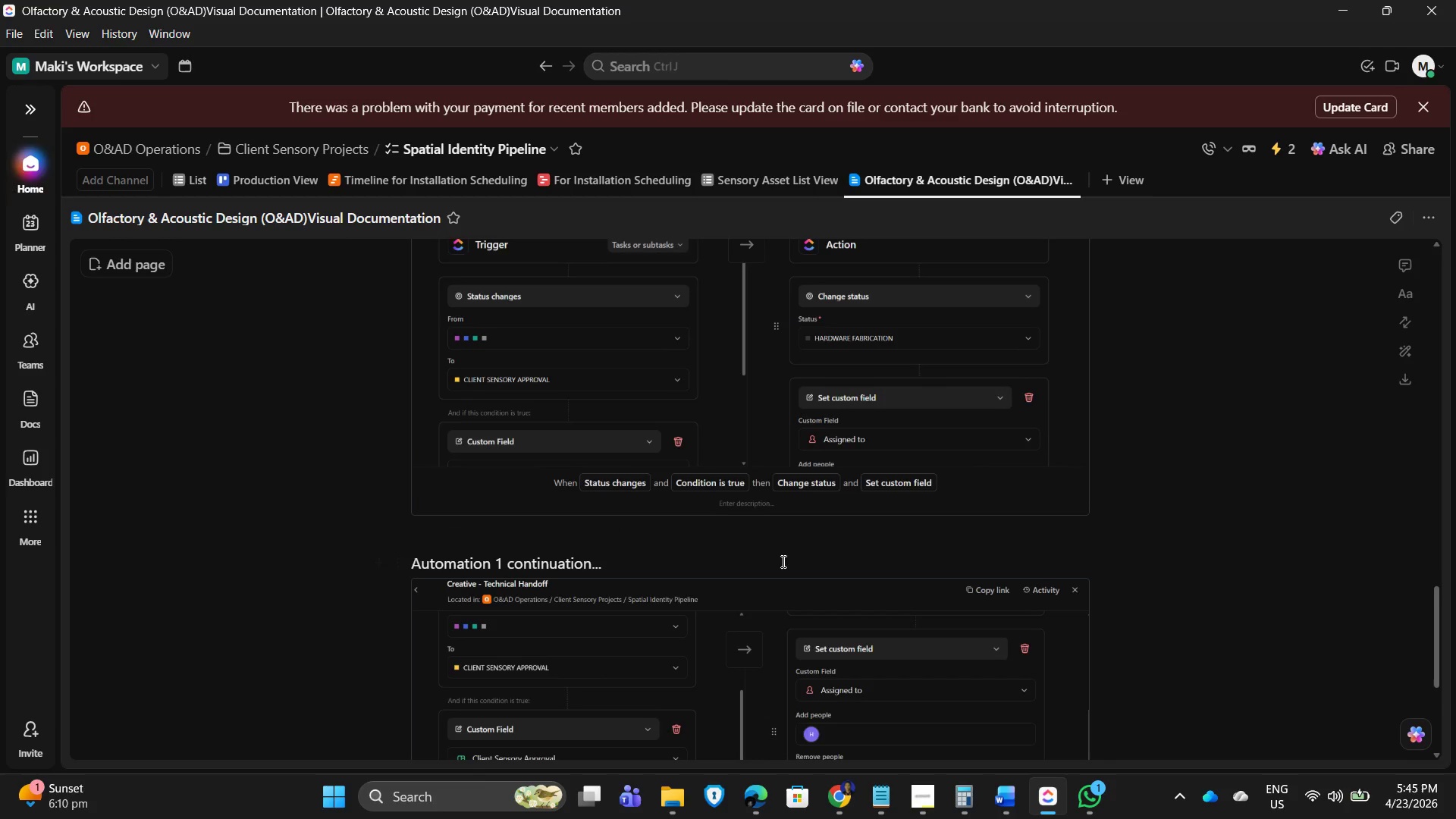 
scroll: coordinate [837, 557], scroll_direction: down, amount: 1.0
 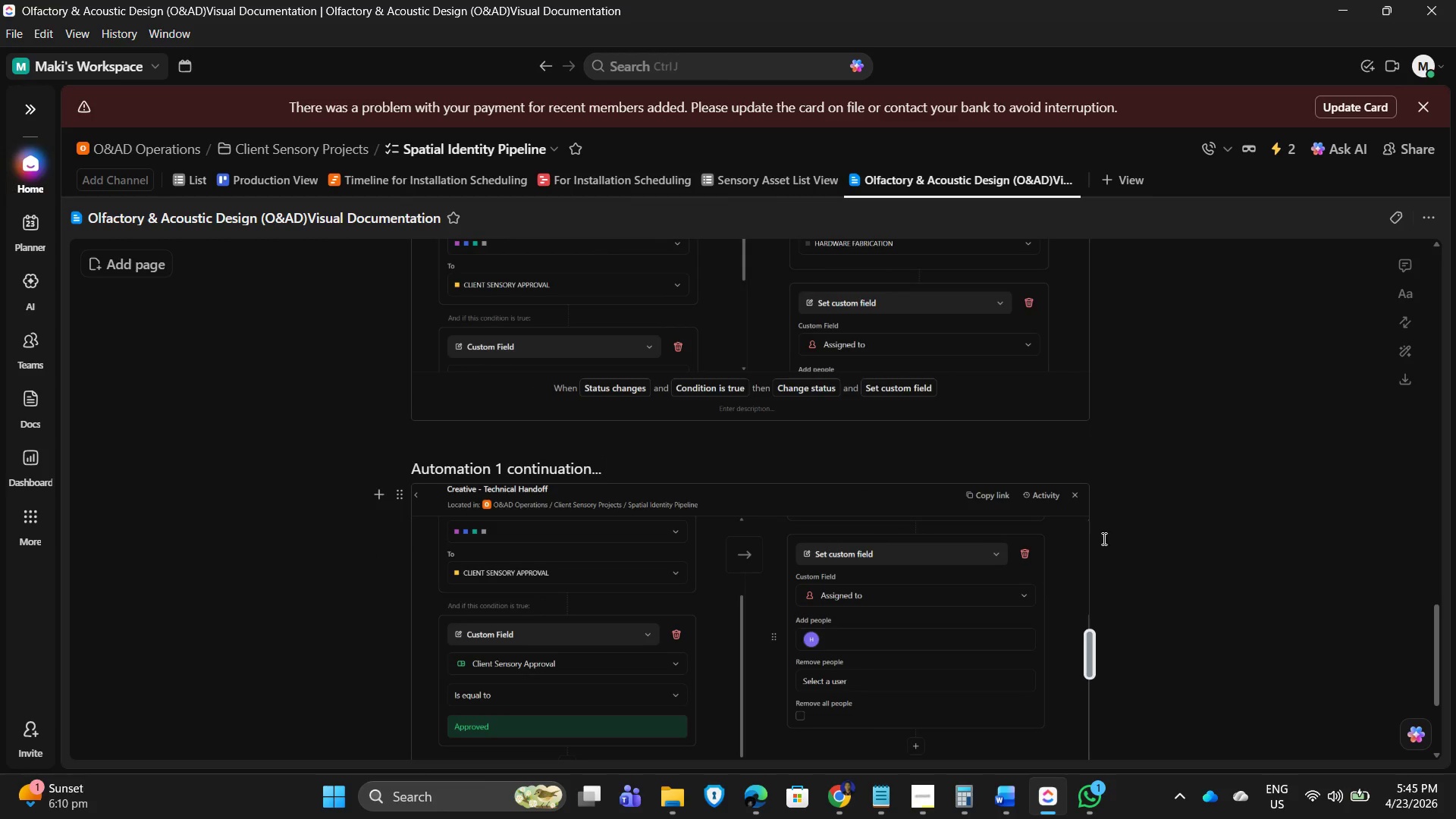 
scroll: coordinate [853, 463], scroll_direction: up, amount: 9.0
 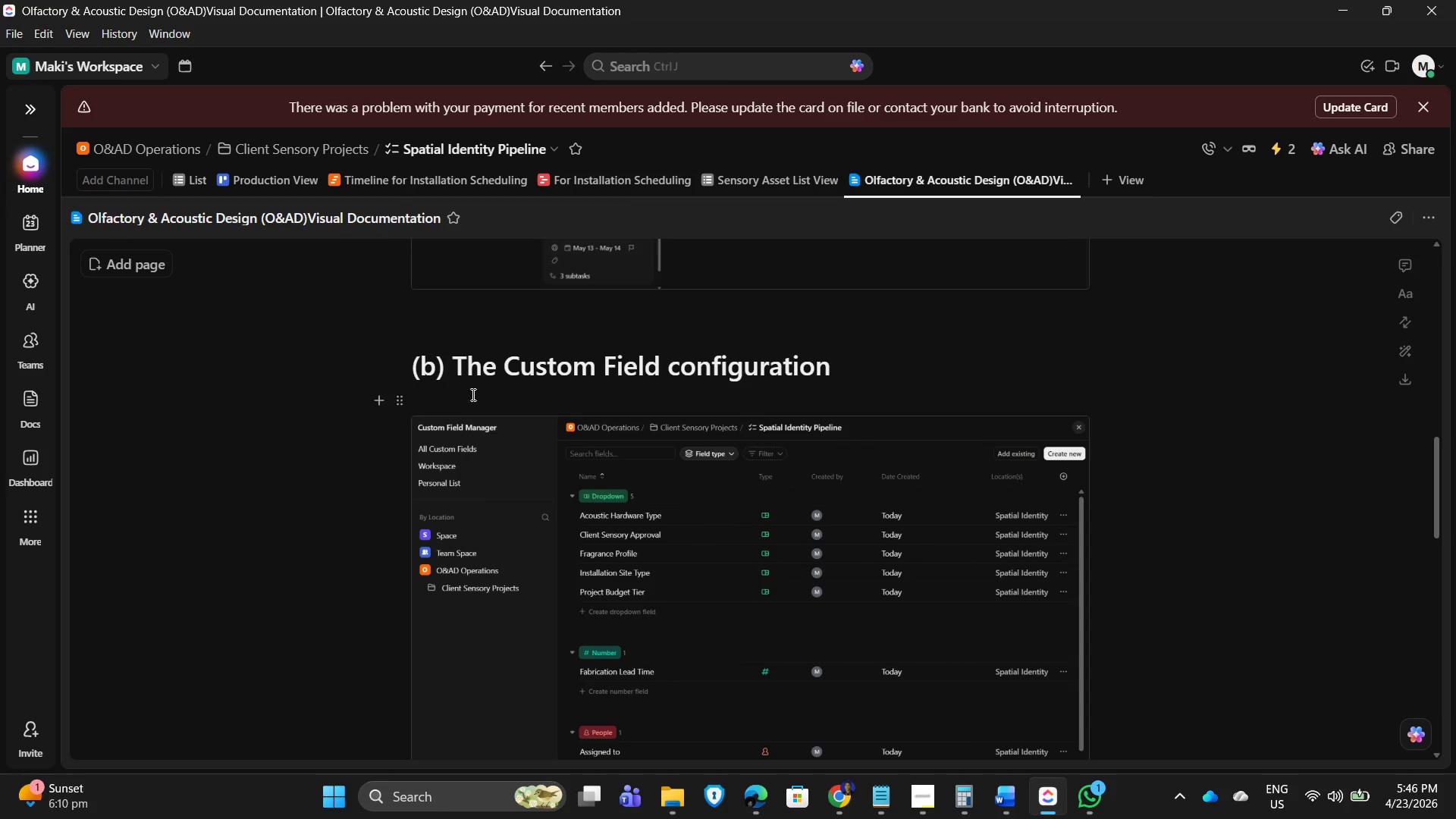 
left_click([449, 400])
 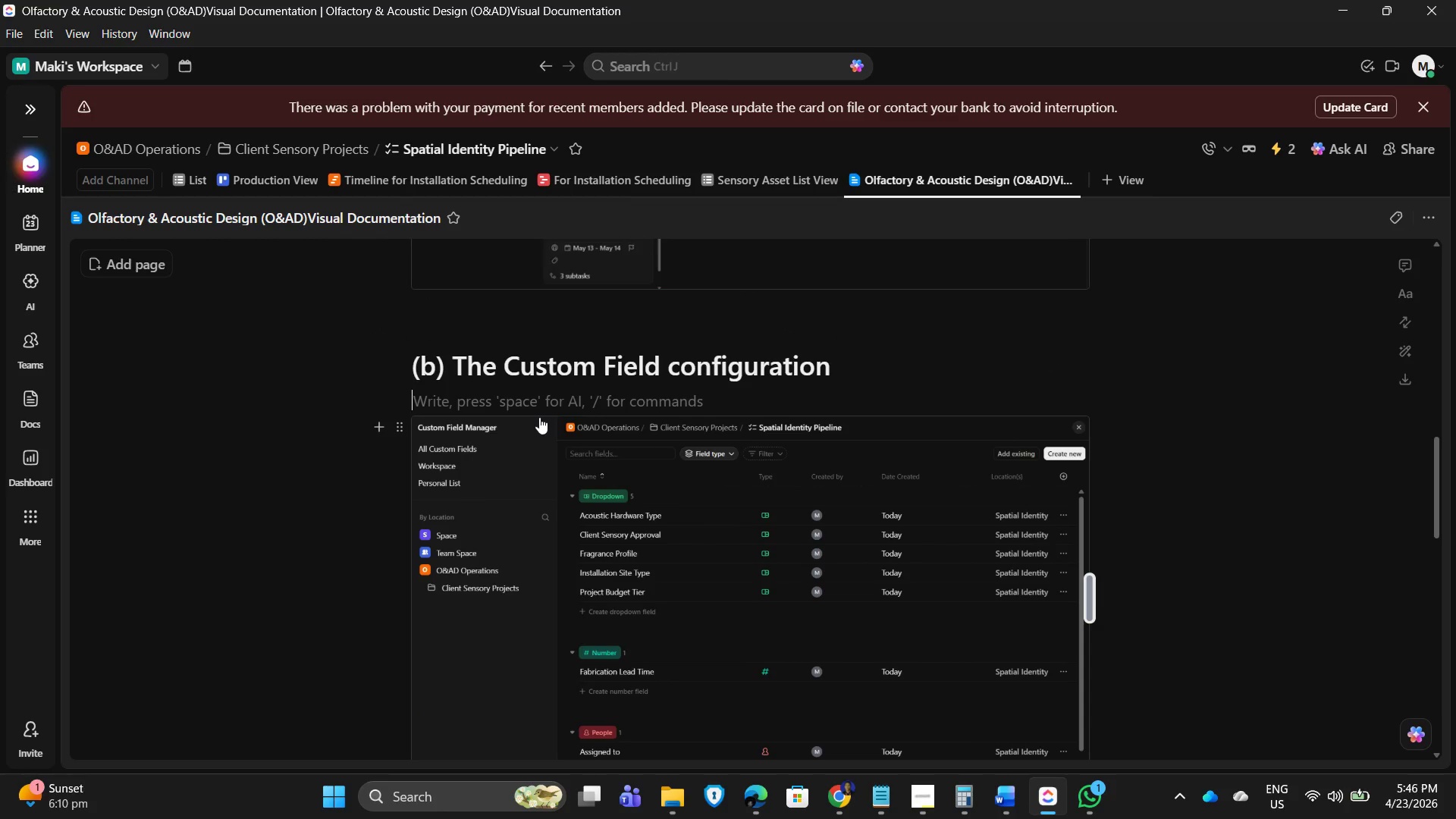 
type(the custom field view )
 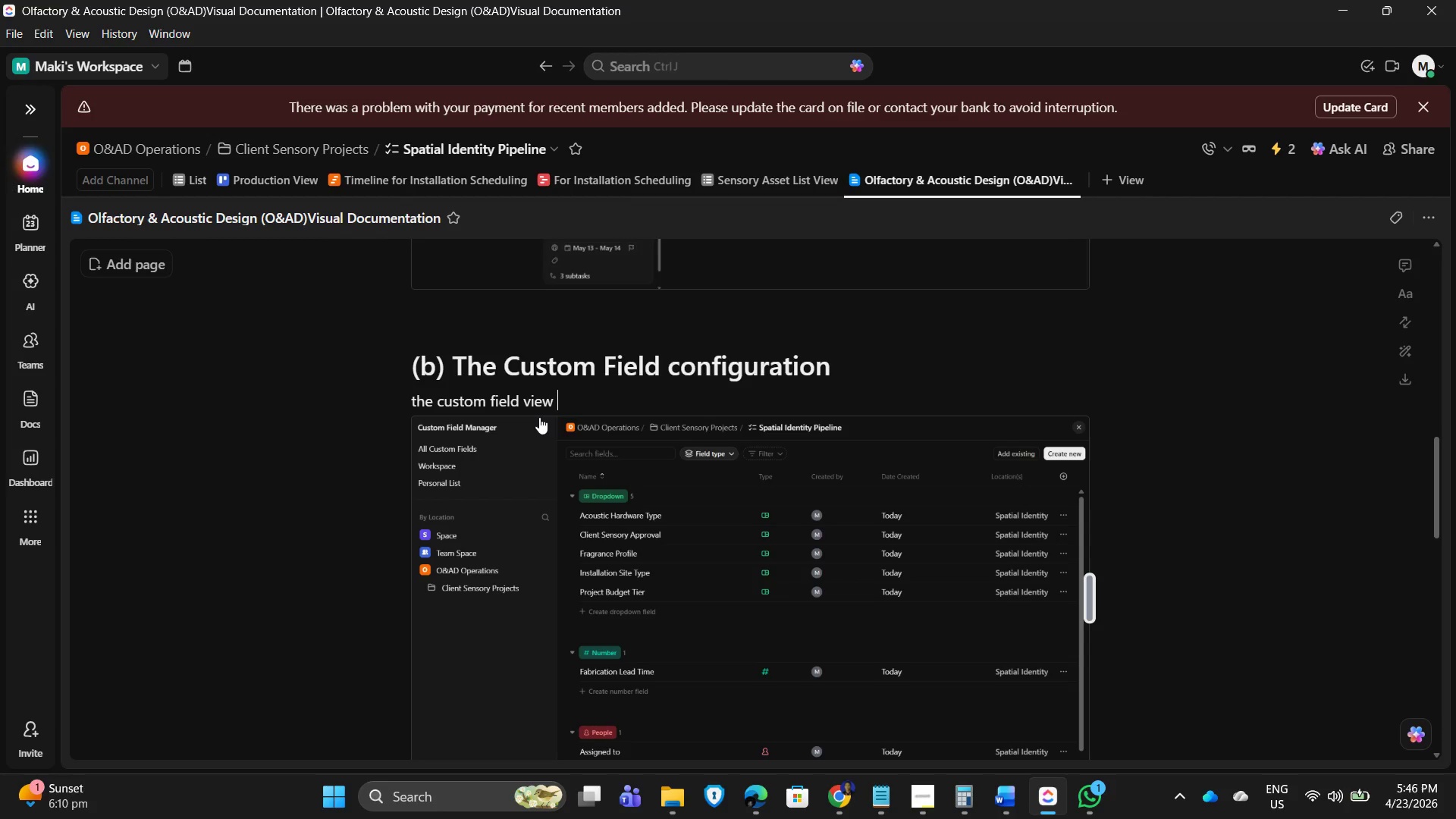 
wait(5.89)
 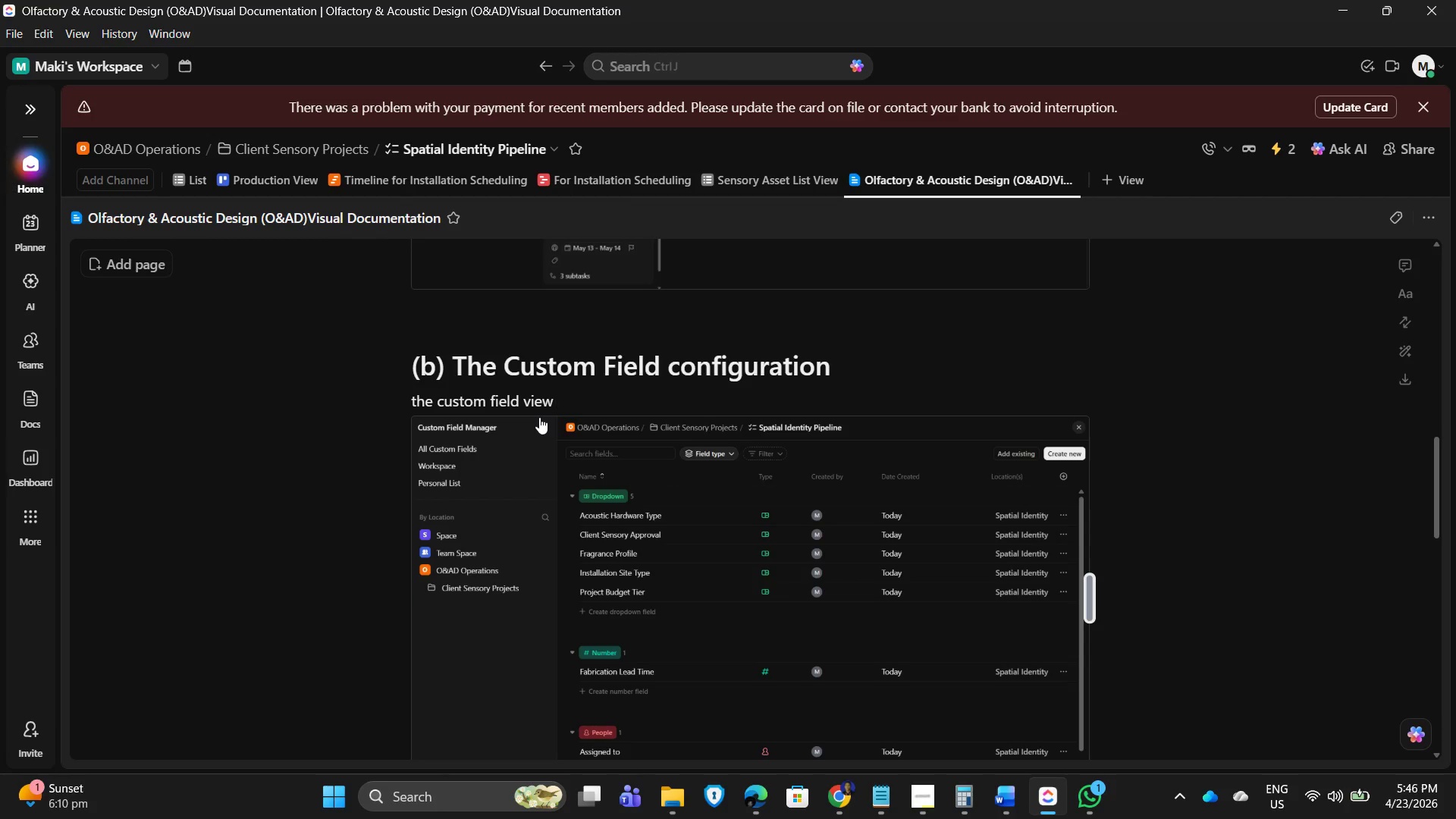 
type(with 5 dropdowns, 1 number field and 1 peope)
key(Backspace)
type(le field)
 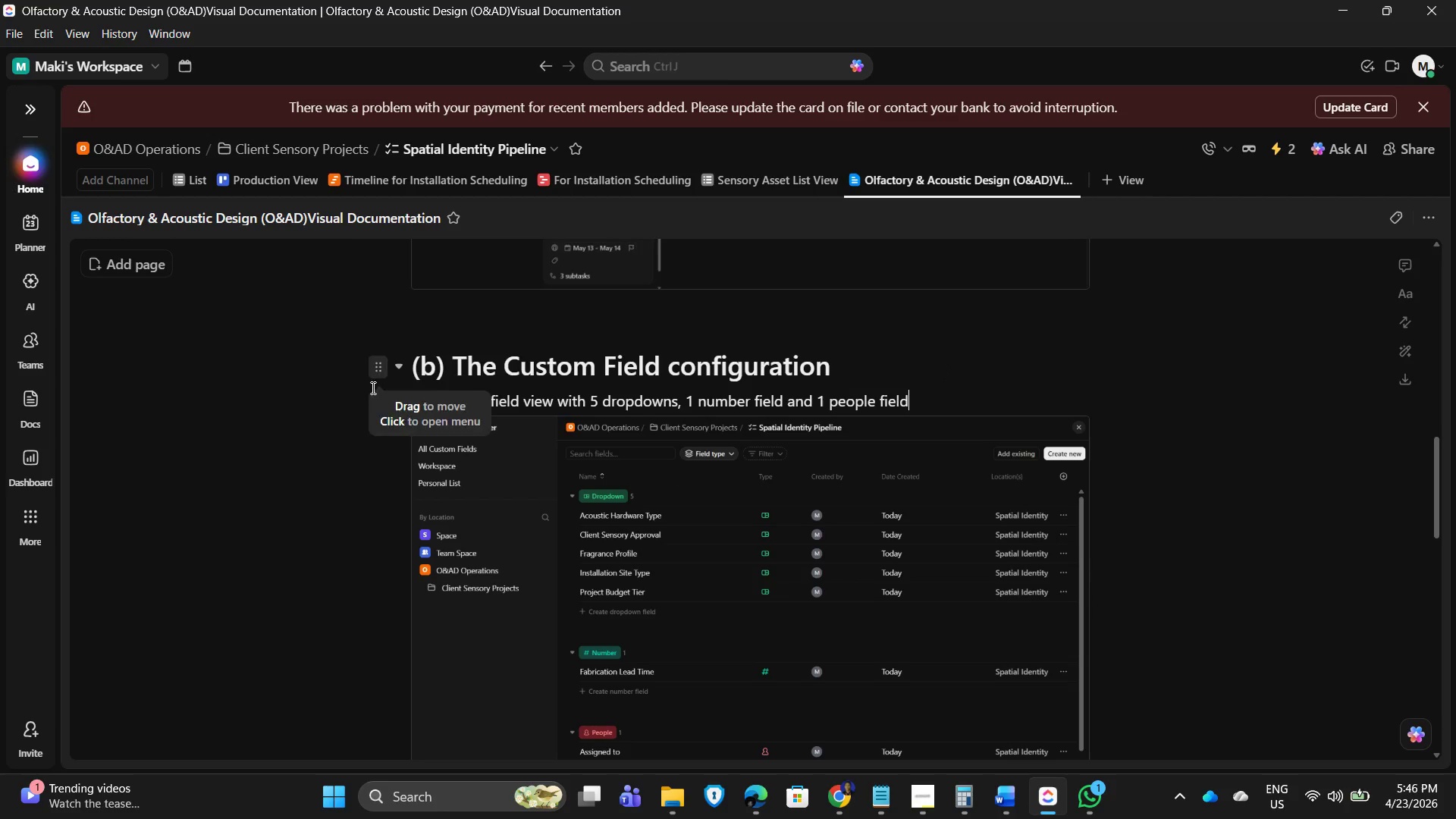 
scroll: coordinate [571, 414], scroll_direction: up, amount: 8.0
 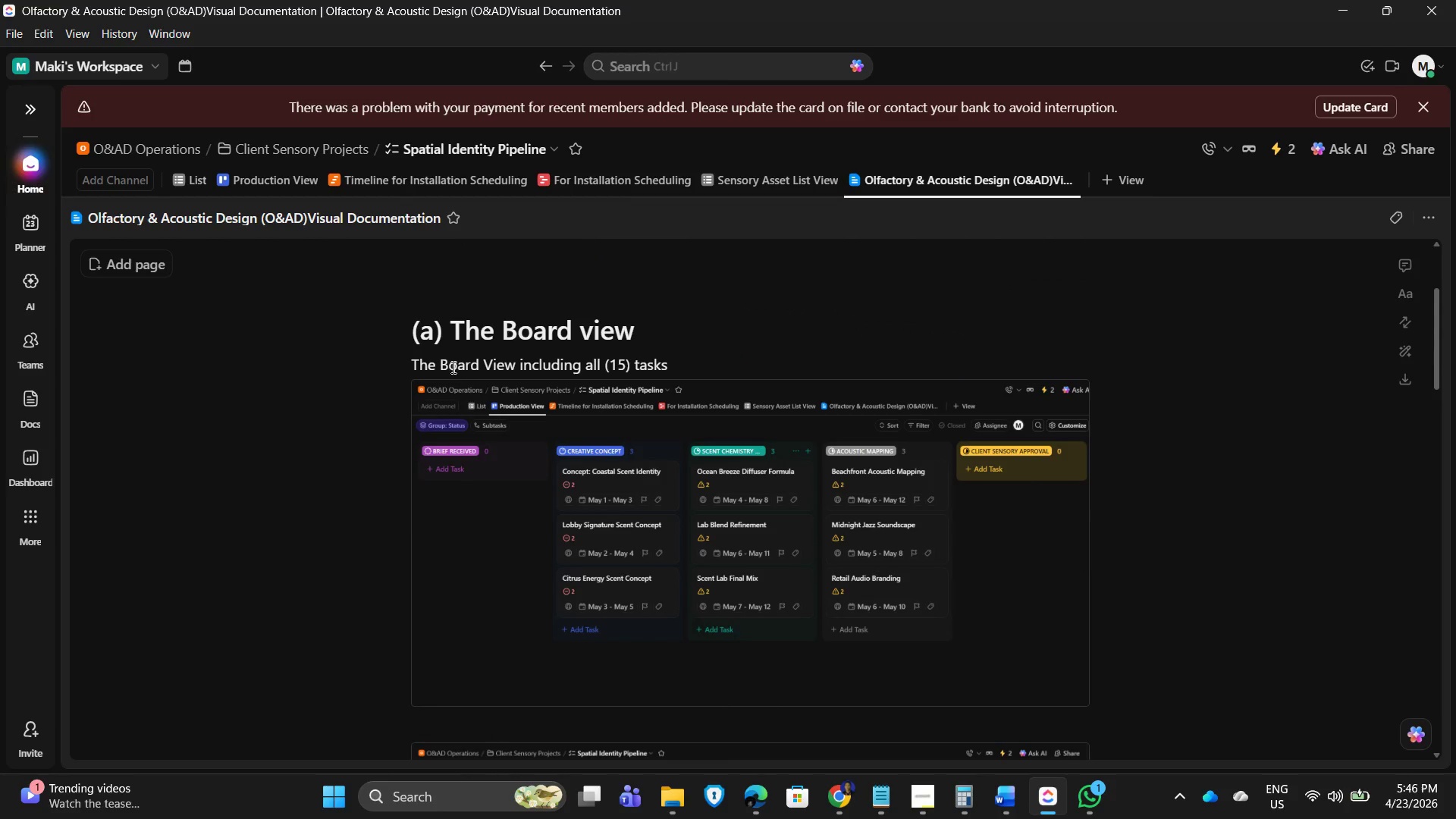 
scroll: coordinate [448, 471], scroll_direction: down, amount: 8.0
 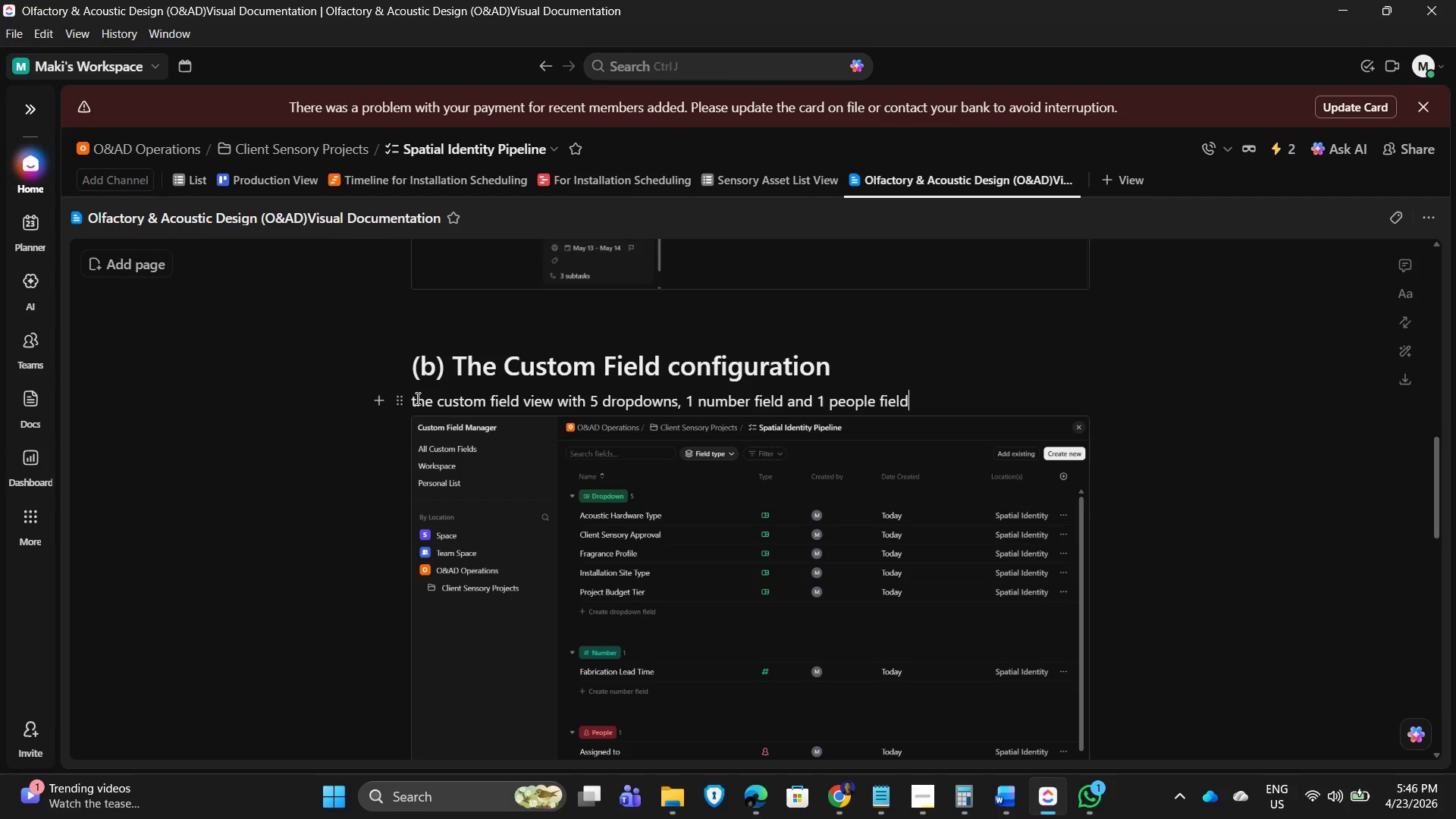 
left_click([414, 397])
 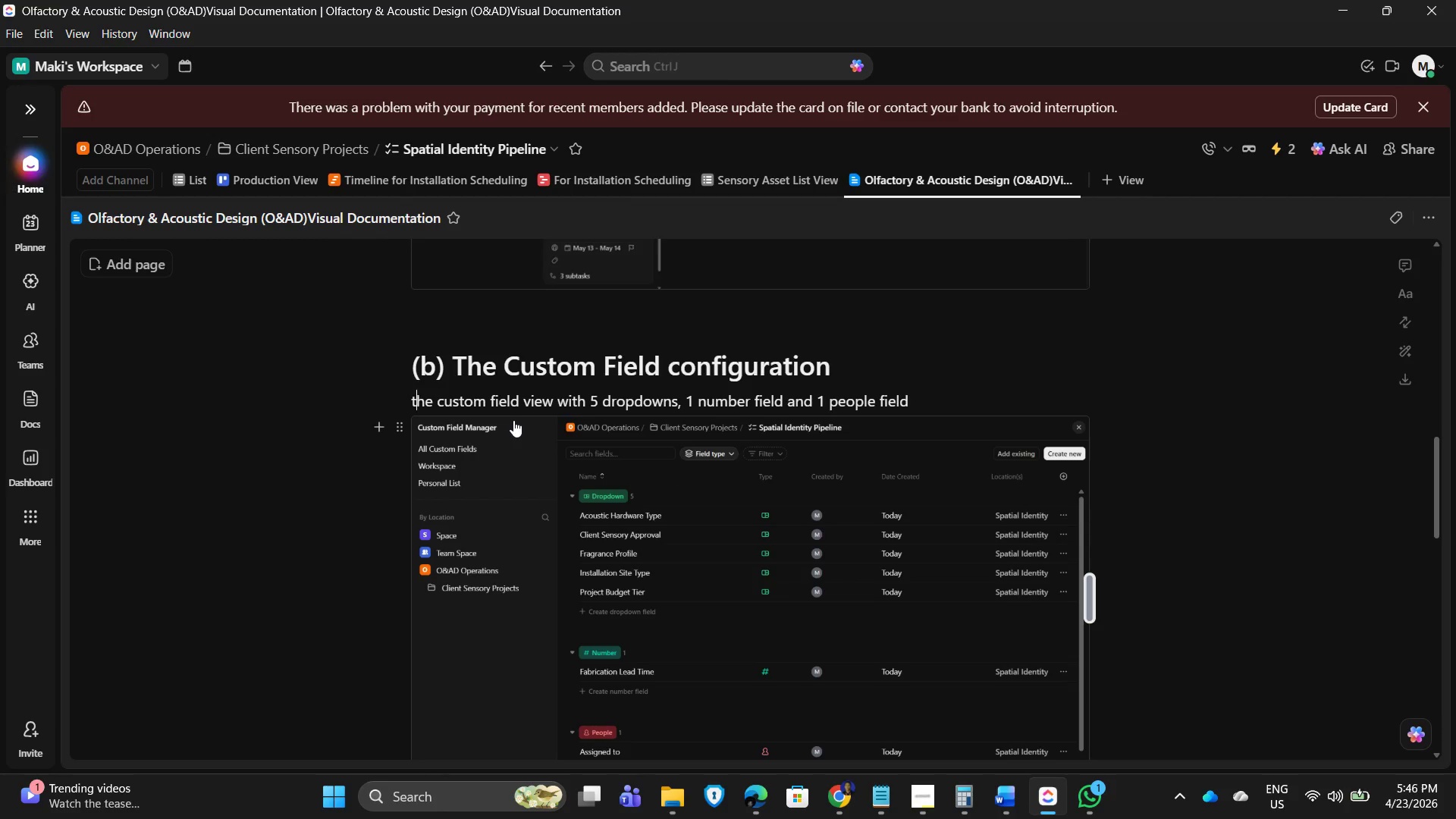 
key(Backspace)
 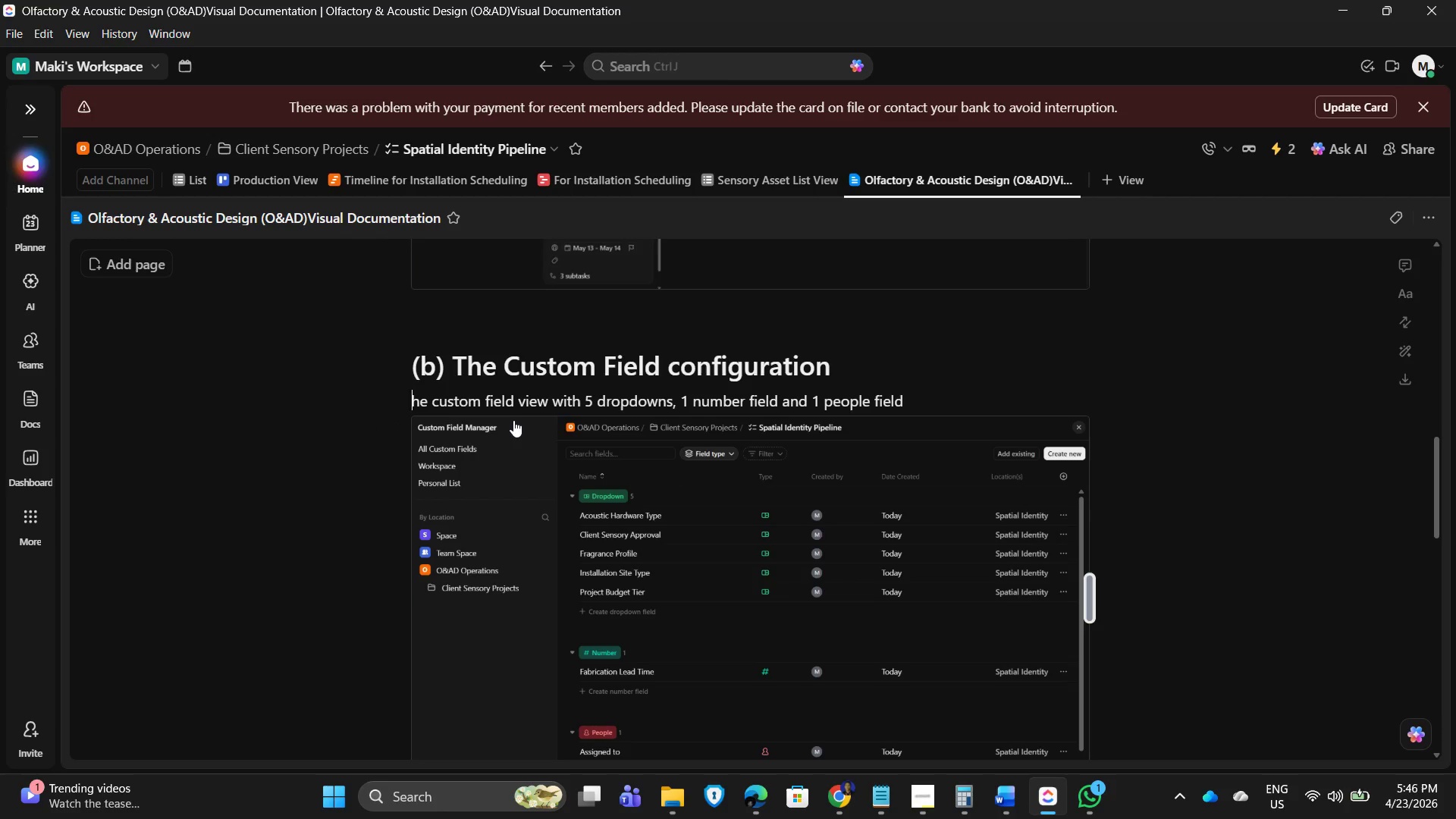 
key(Shift+T)
 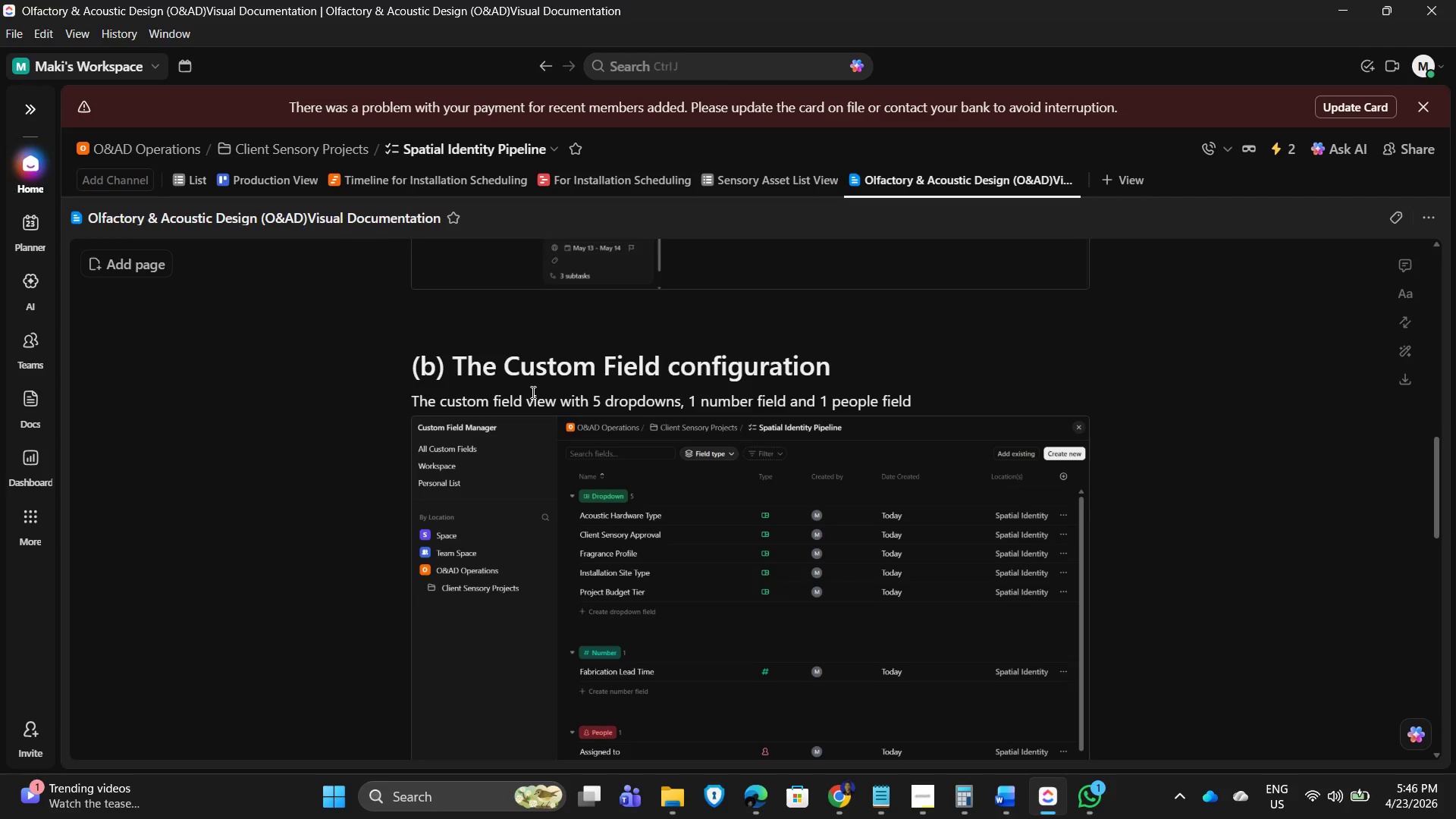 
scroll: coordinate [759, 500], scroll_direction: down, amount: 5.0
 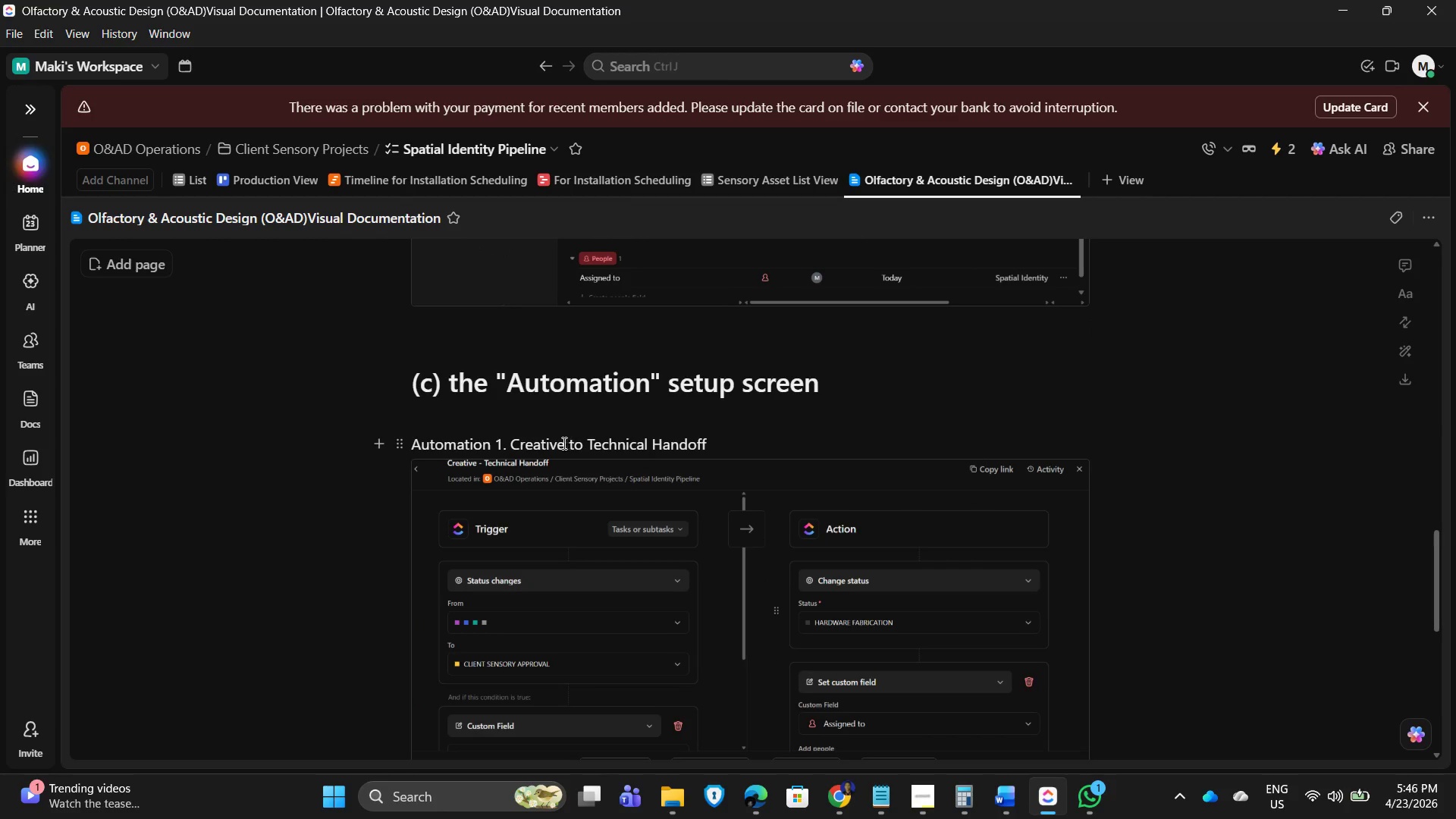 
scroll: coordinate [842, 464], scroll_direction: none, amount: 0.0
 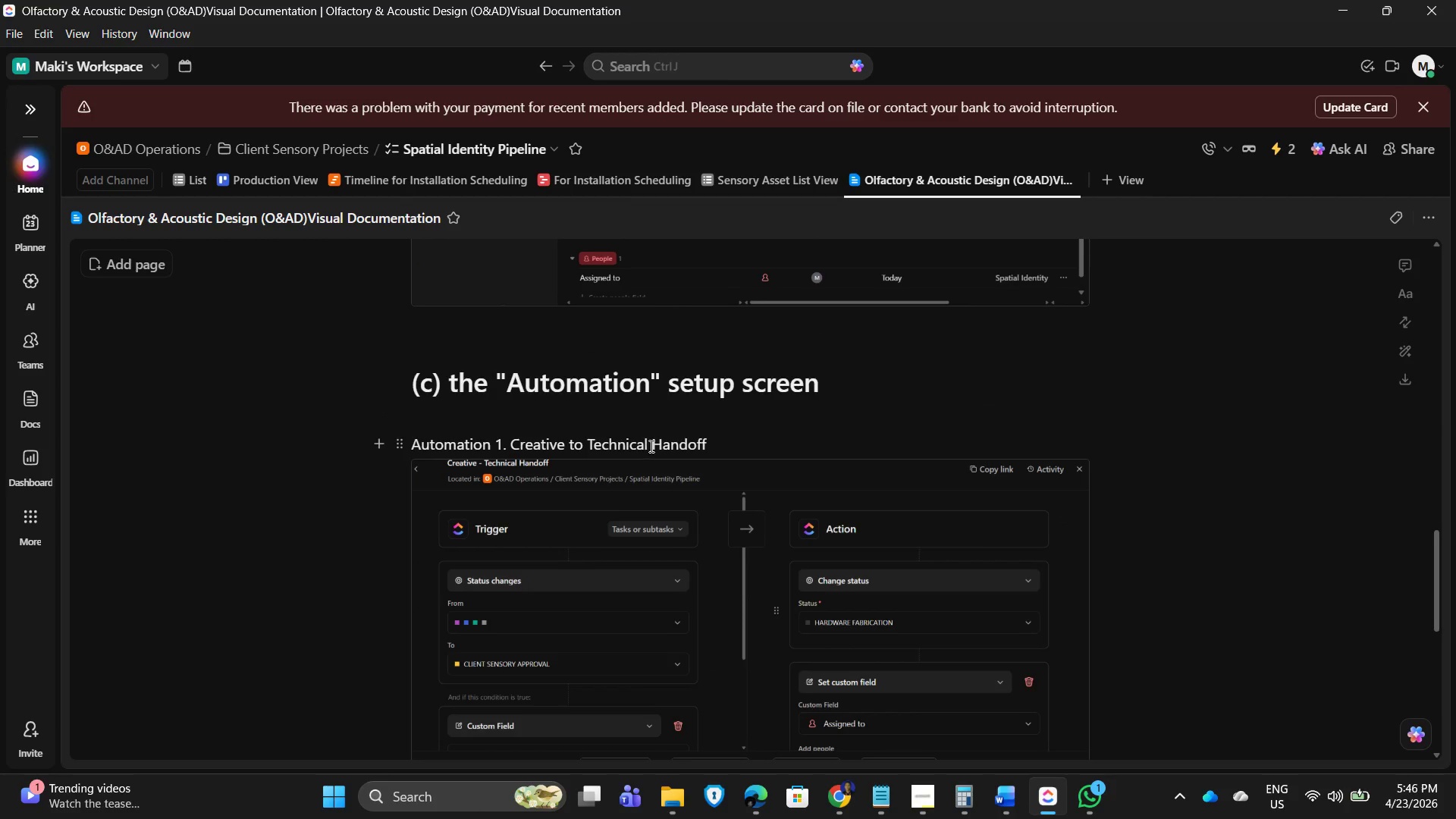 
scroll: coordinate [538, 453], scroll_direction: down, amount: 7.0
 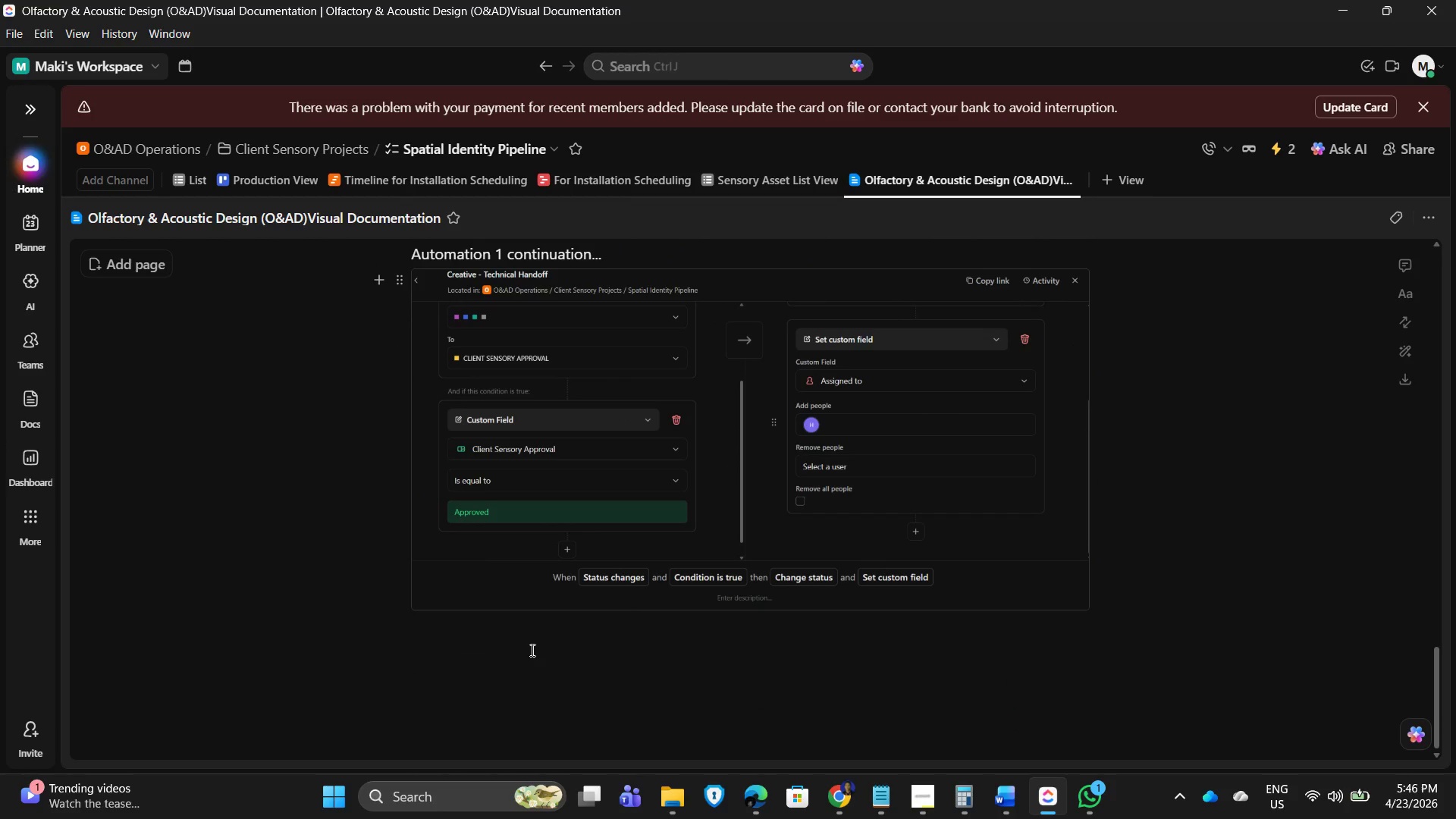 
left_click([450, 638])
 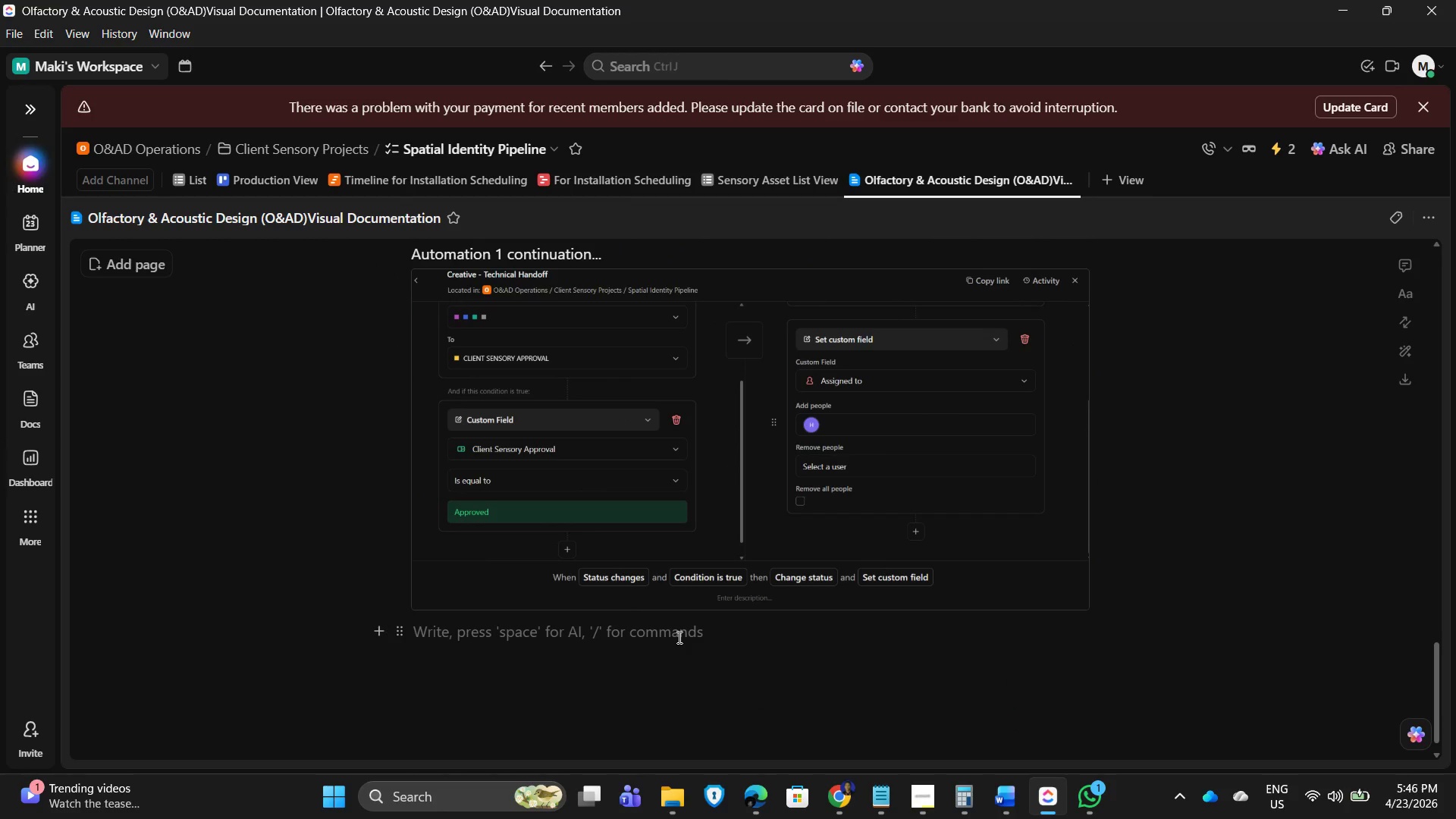 
key(Enter)
 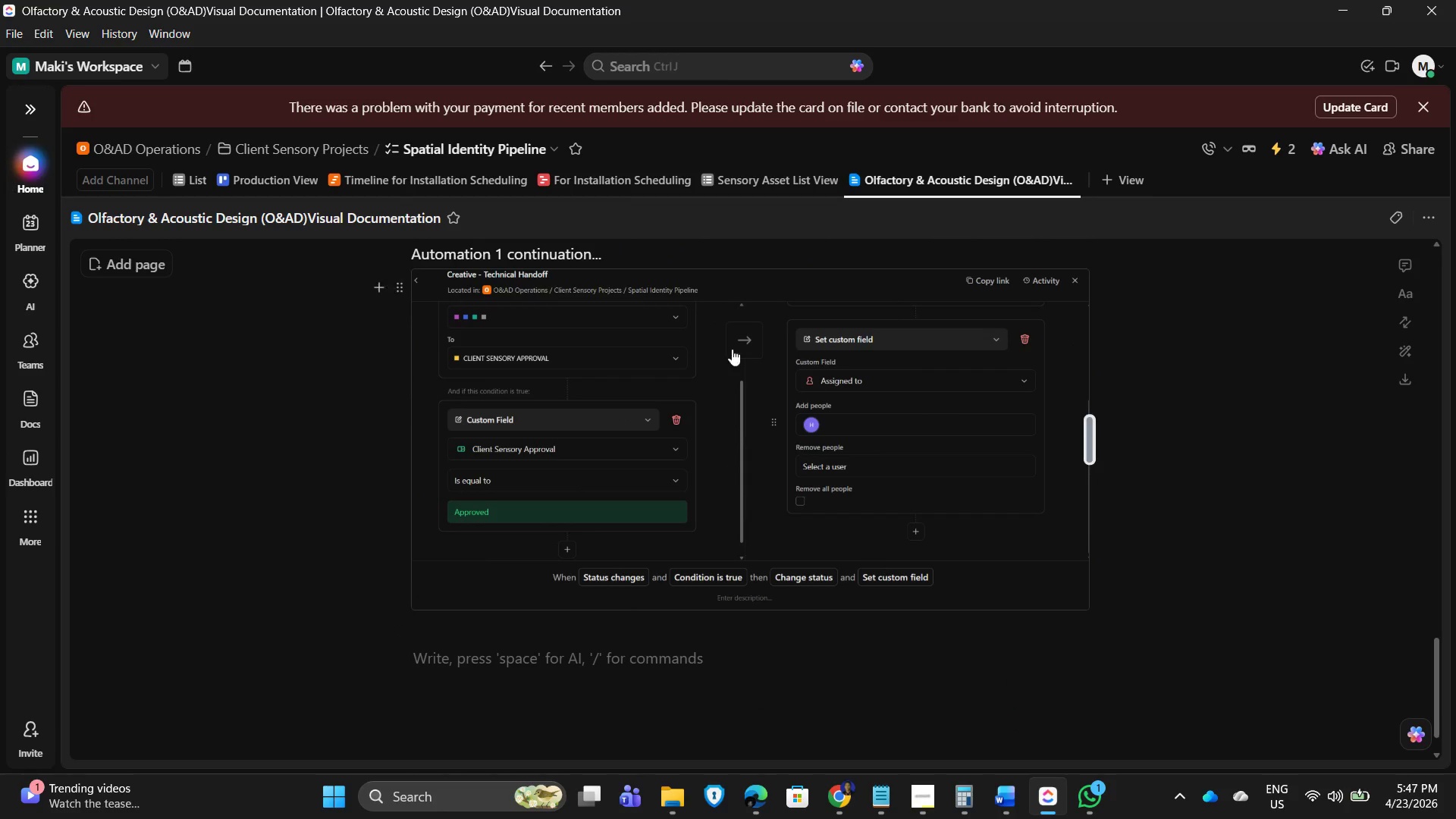 
scroll: coordinate [563, 514], scroll_direction: up, amount: 6.0
 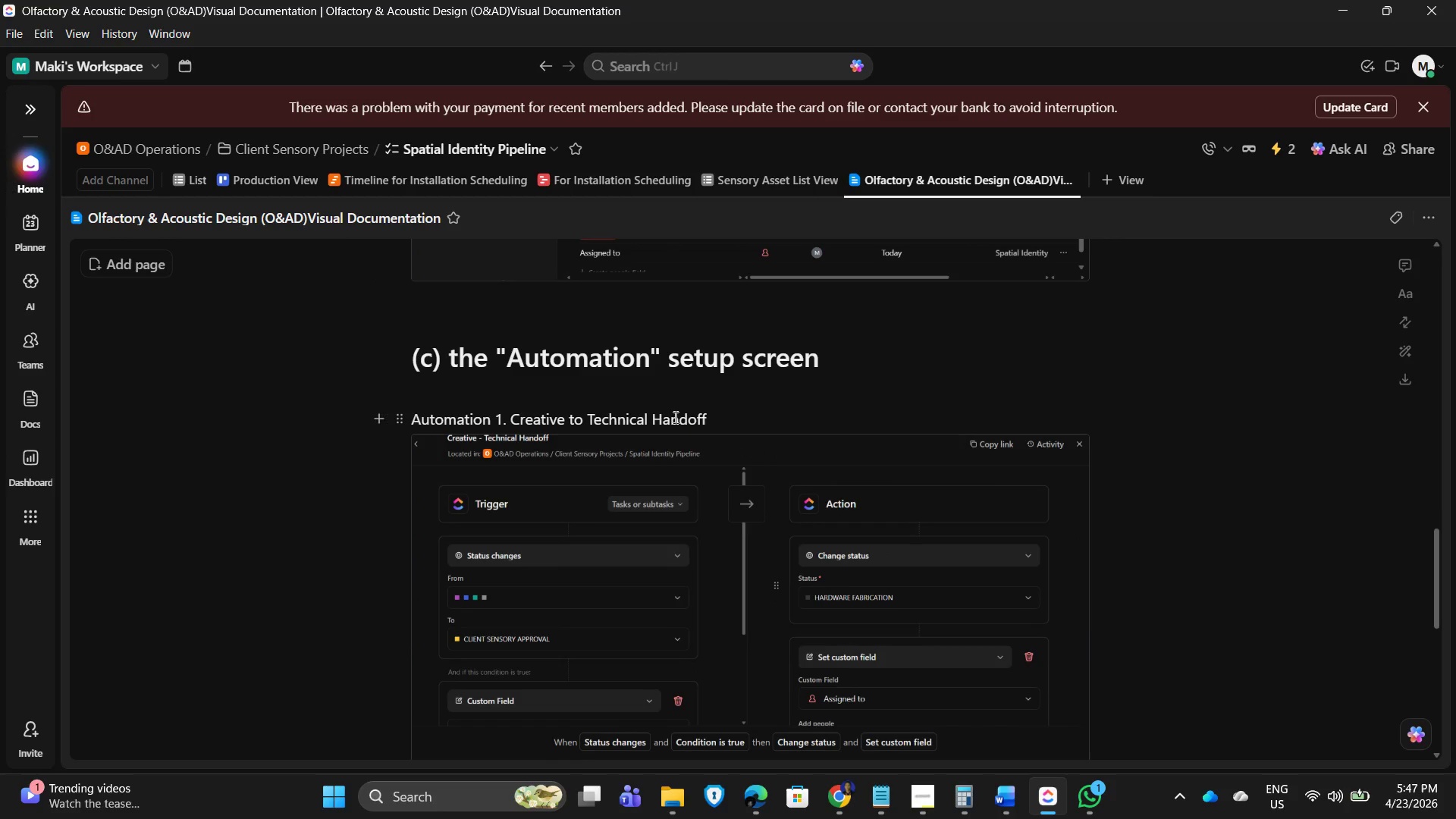 
scroll: coordinate [602, 677], scroll_direction: down, amount: 9.0
 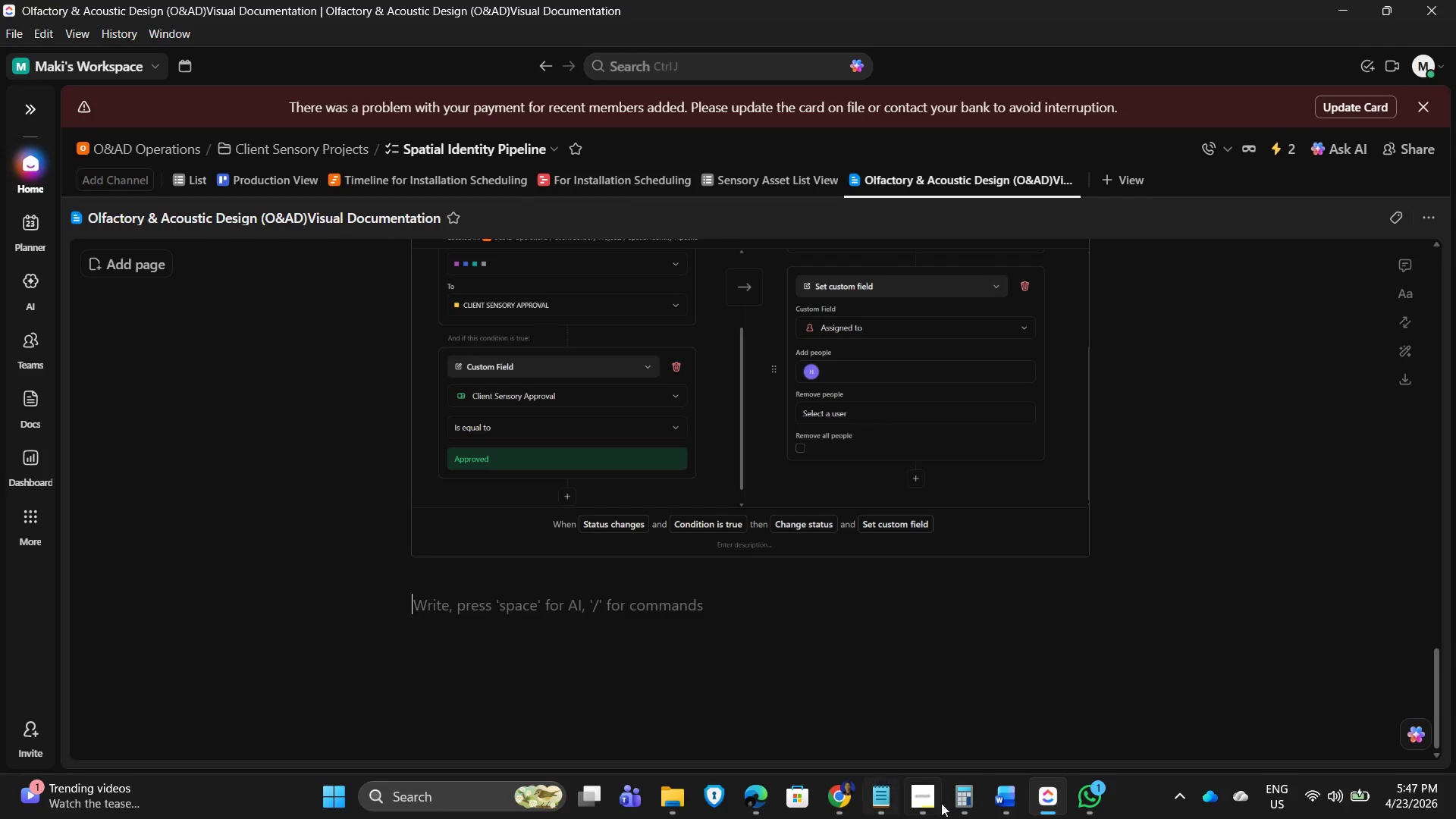 
wait(5.11)
 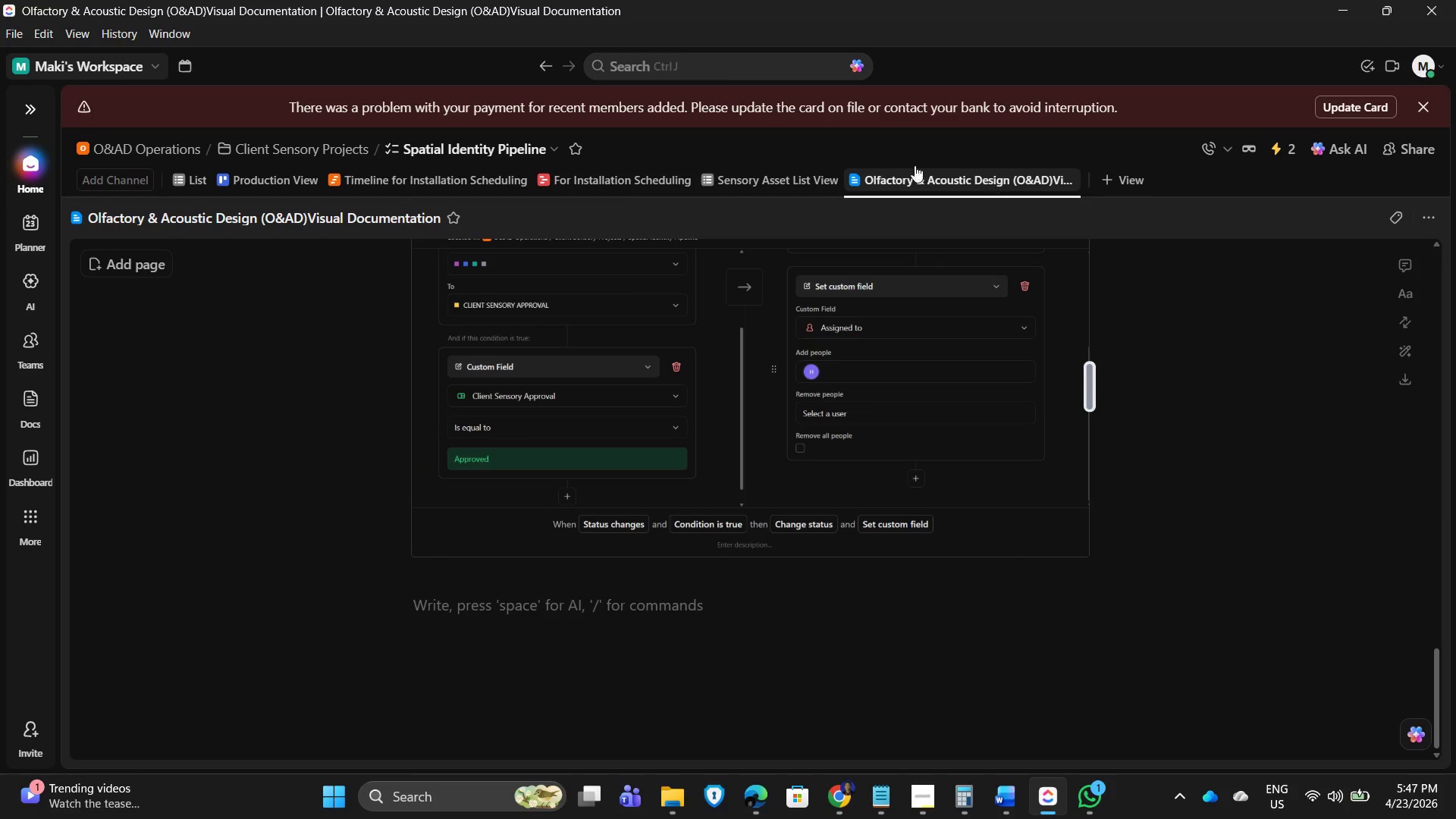 
mouse_move([912, 802])
 